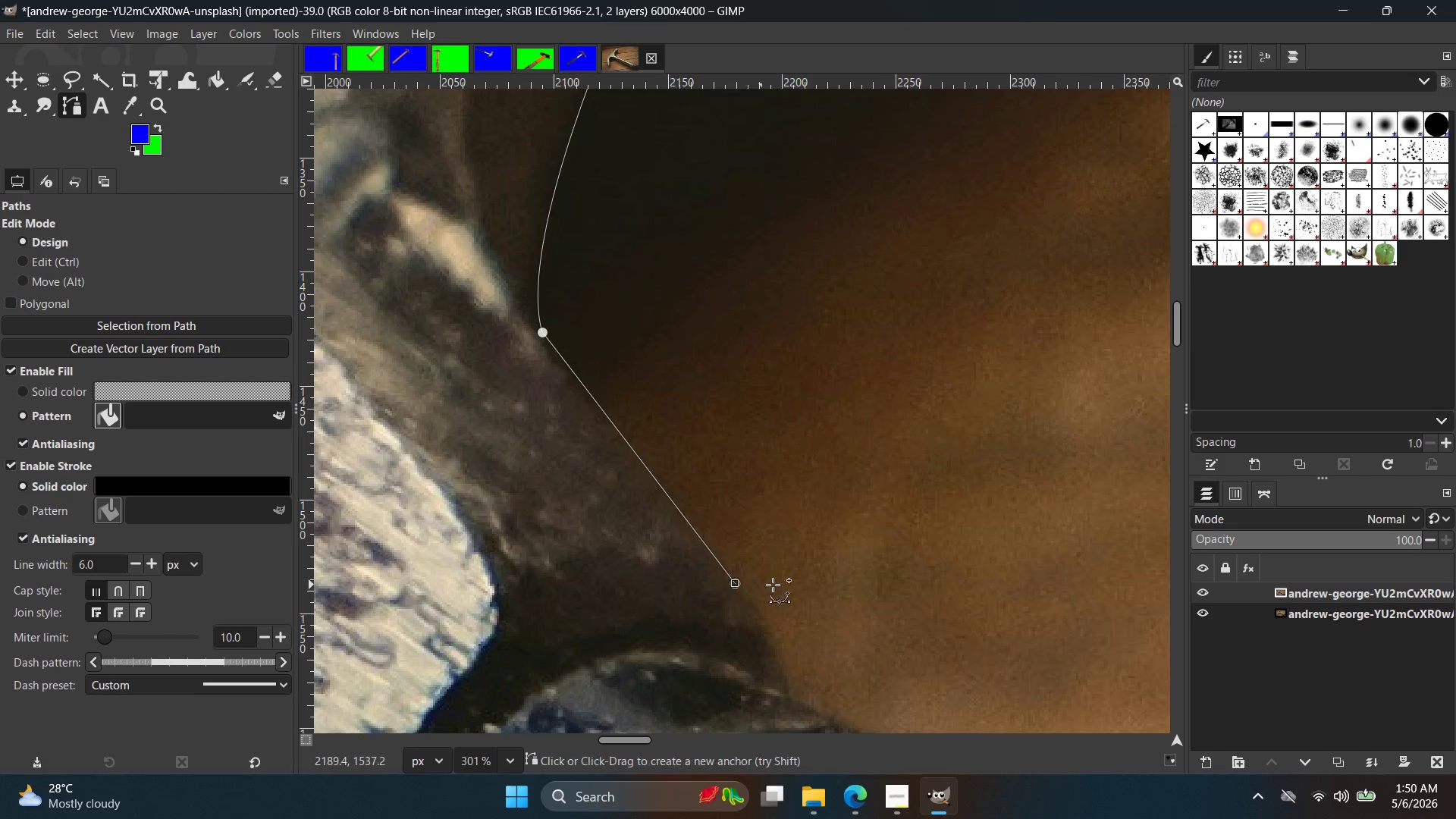 
hold_key(key=ControlLeft, duration=9.08)
scroll: coordinate [993, 436], scroll_direction: down, amount: 17.0
 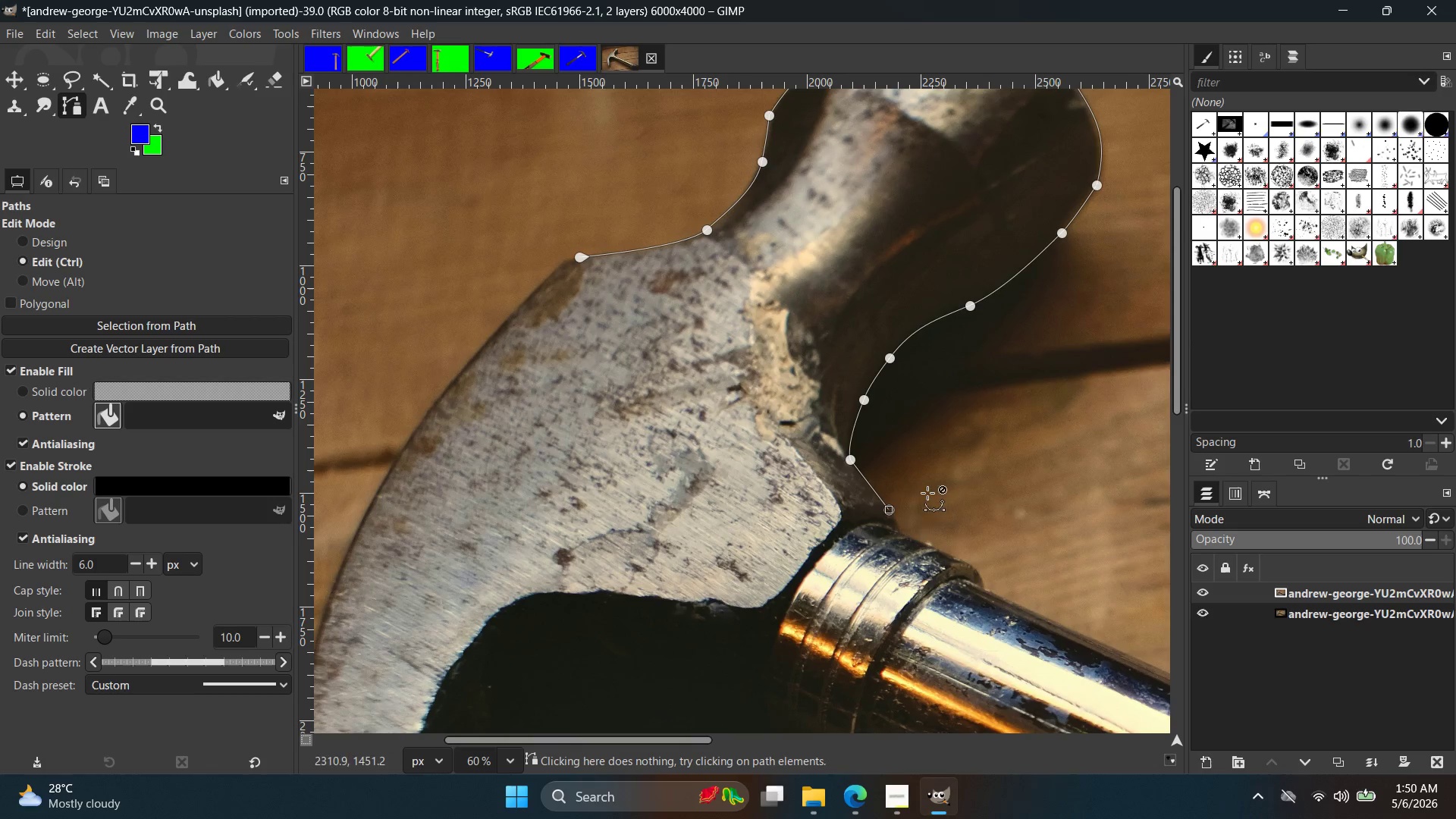 
scroll: coordinate [926, 518], scroll_direction: up, amount: 15.0
 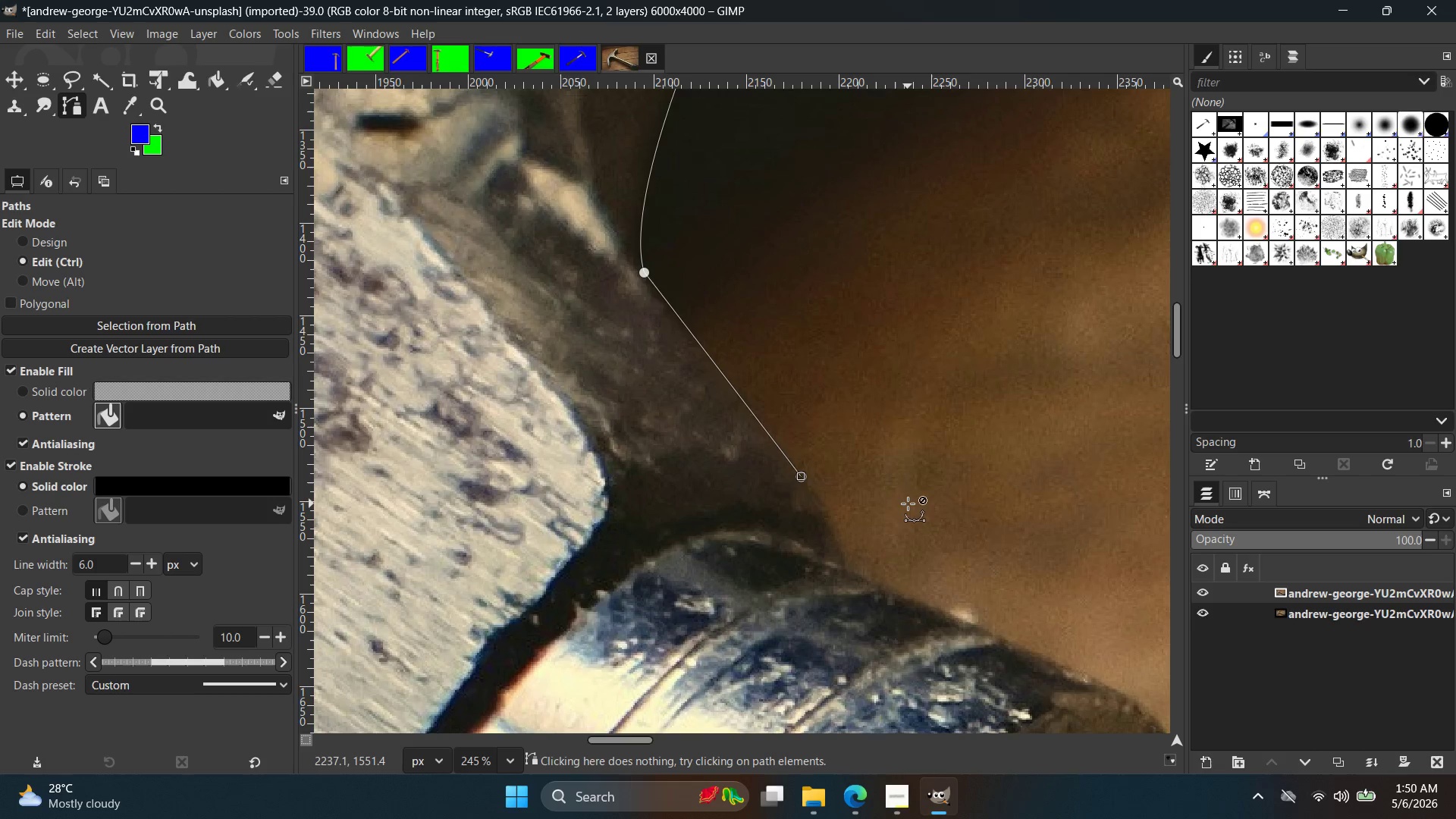 
hold_key(key=ControlLeft, duration=0.41)
scroll: coordinate [852, 578], scroll_direction: up, amount: 7.0
 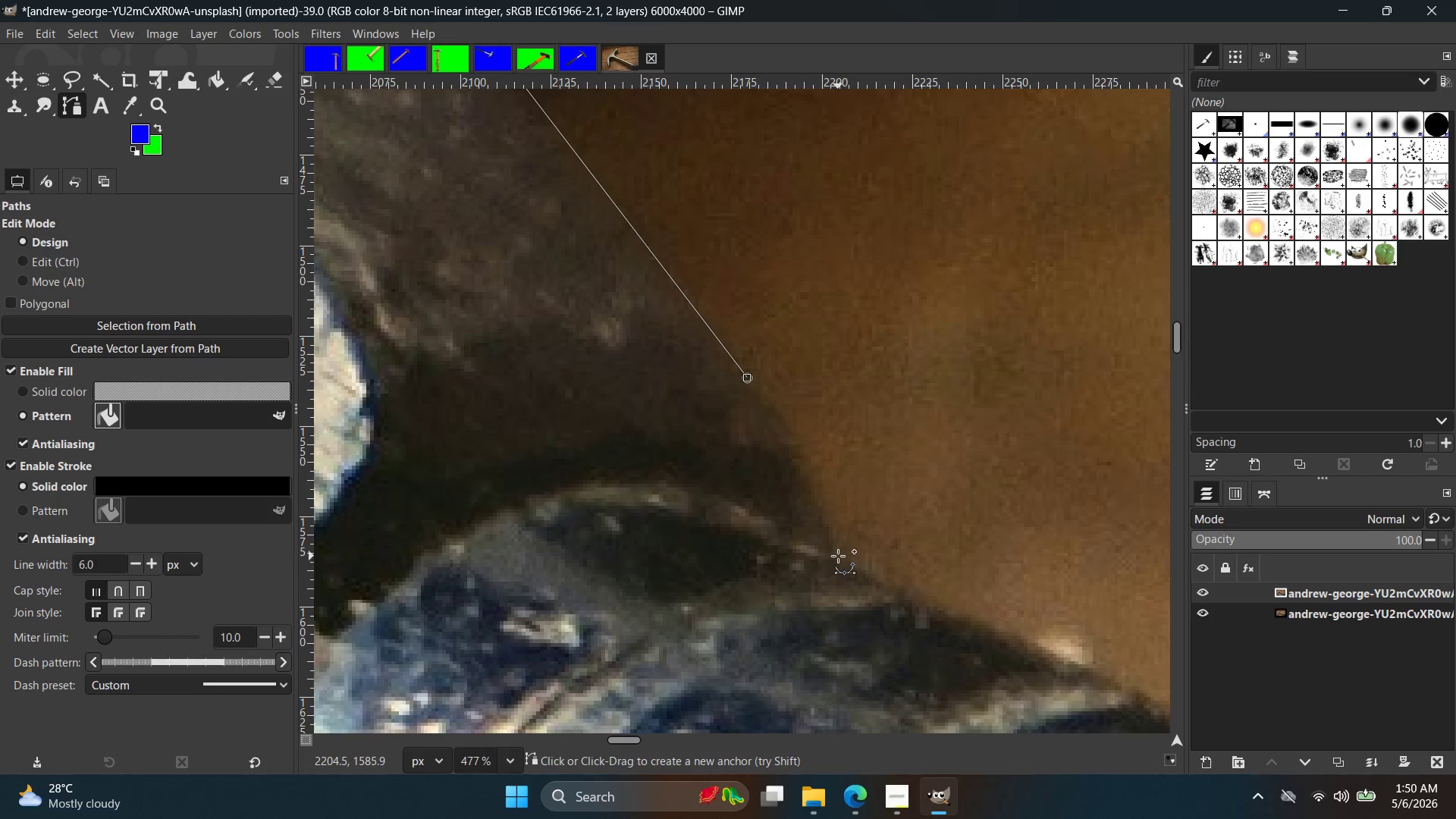 
left_click_drag(start_coordinate=[836, 551], to_coordinate=[839, 596])
 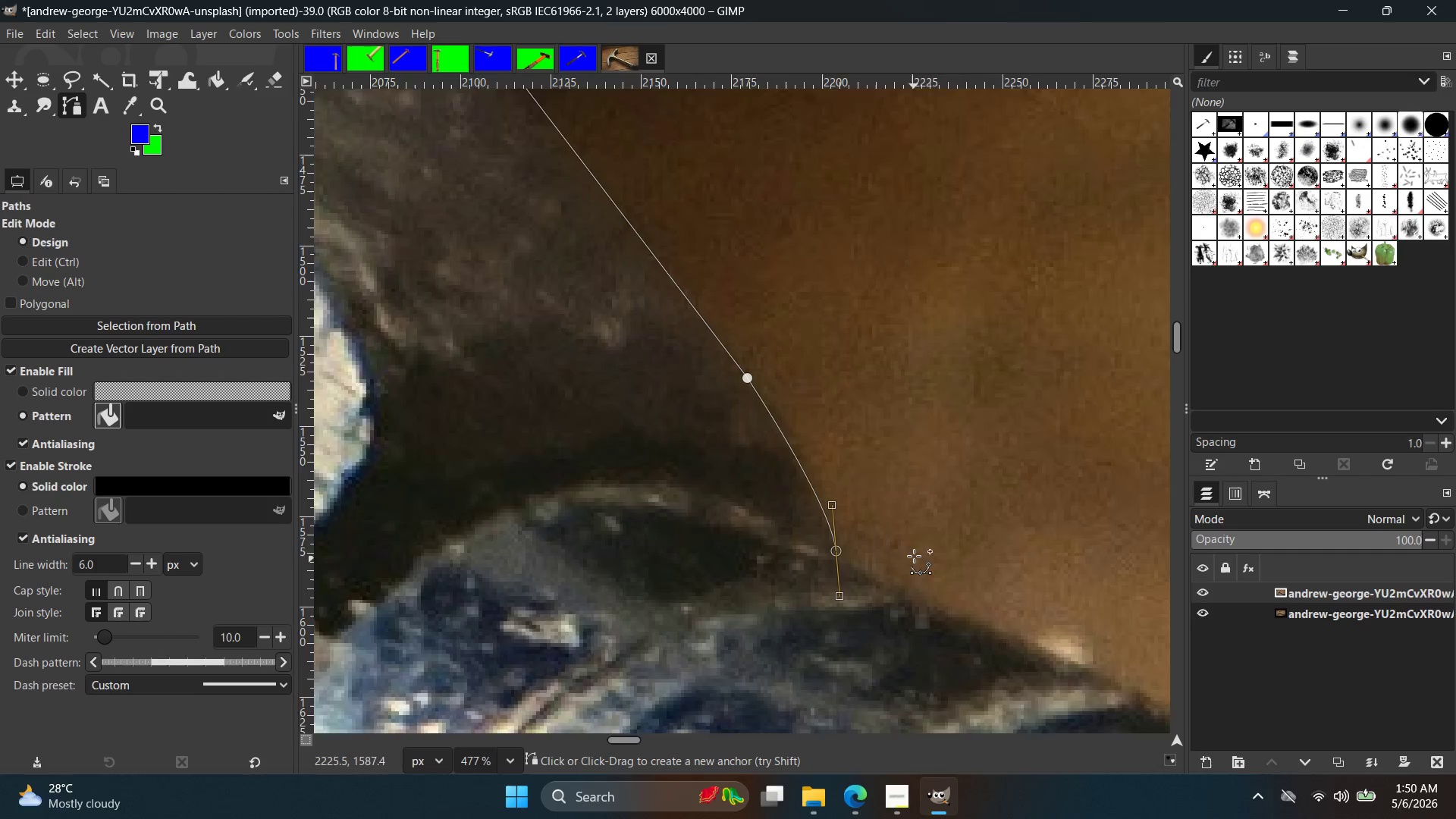 
hold_key(key=Space, duration=0.38)
 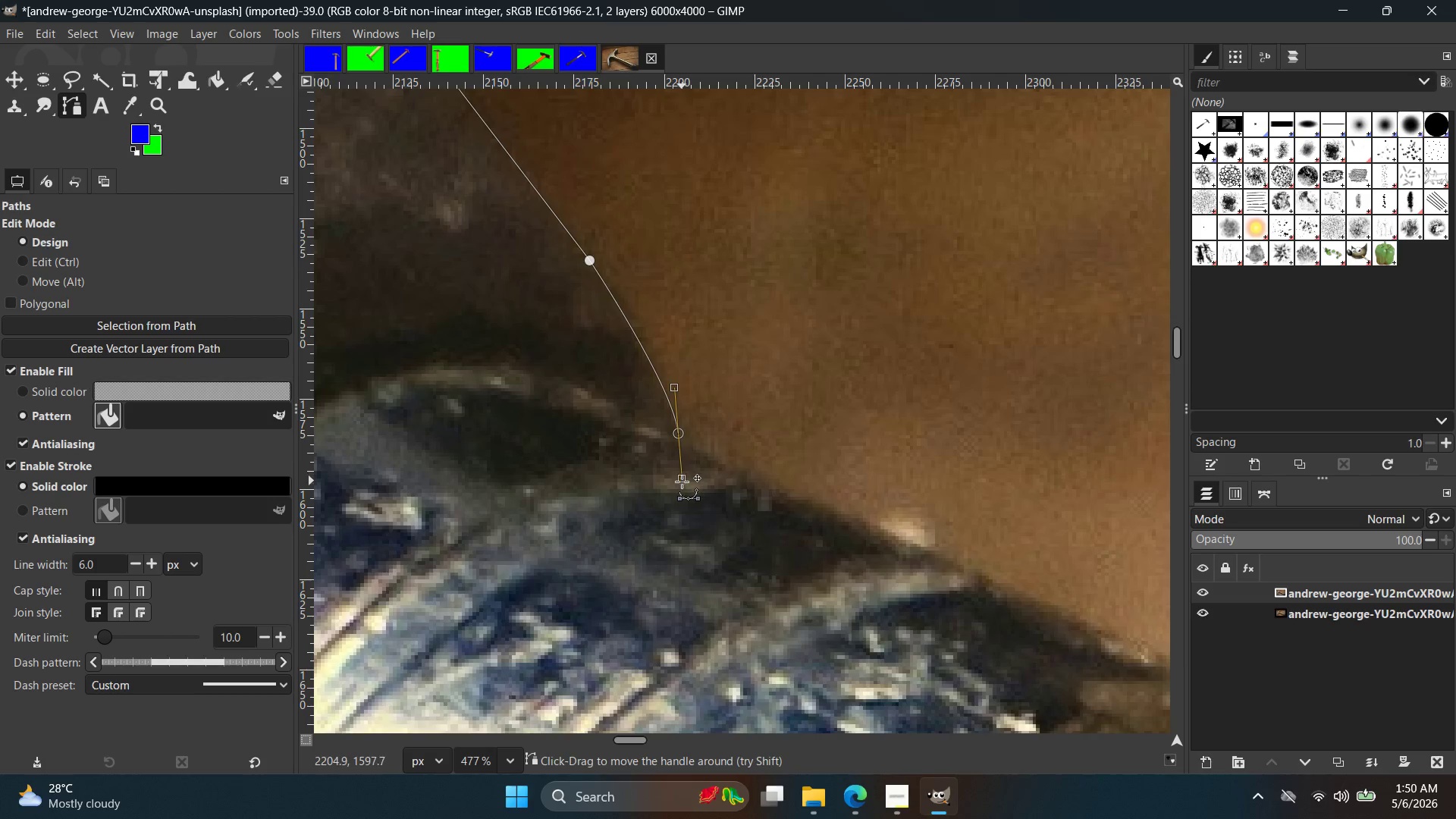 
left_click_drag(start_coordinate=[687, 482], to_coordinate=[899, 503])
 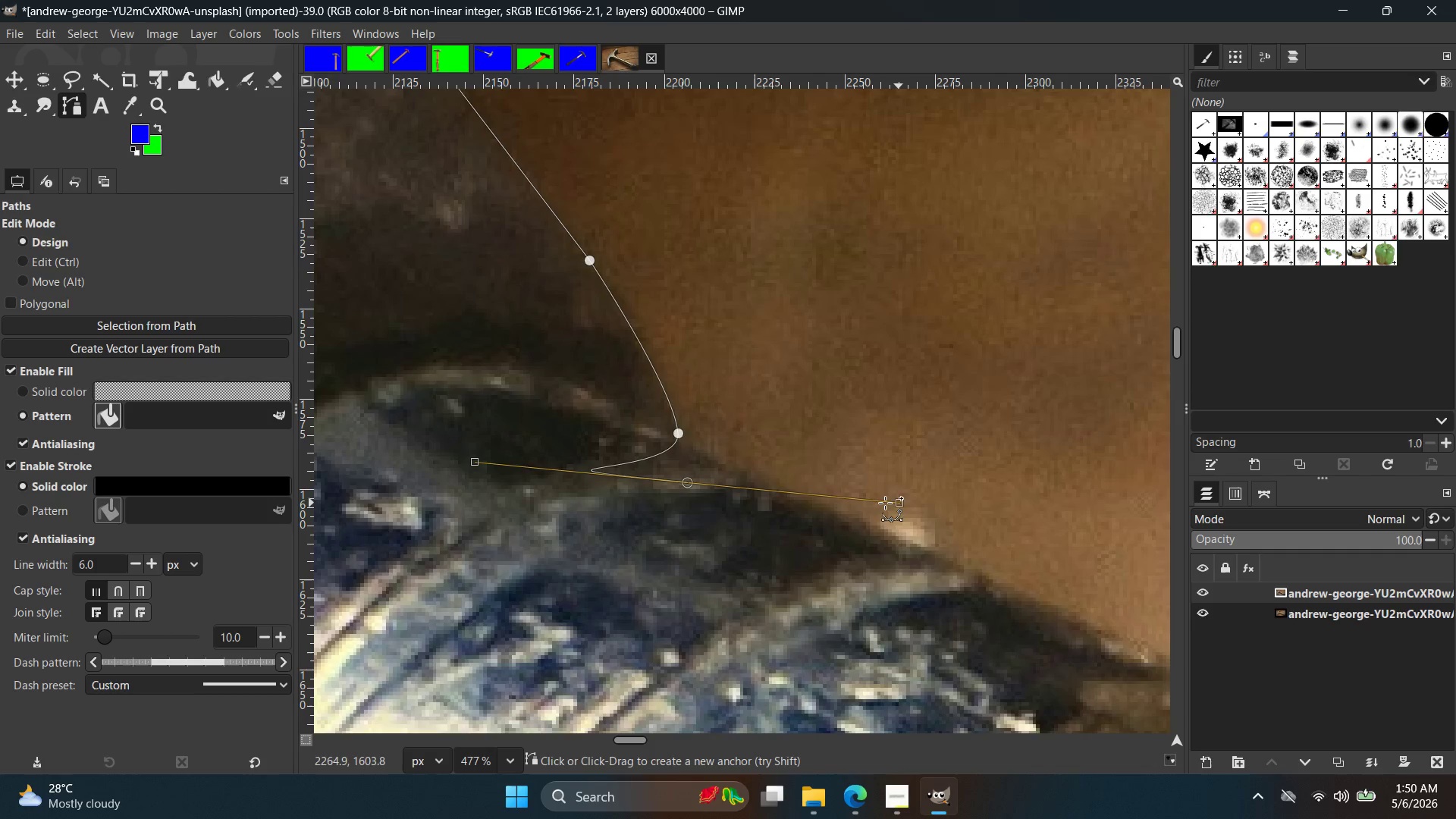 
key(Control+ControlLeft)
 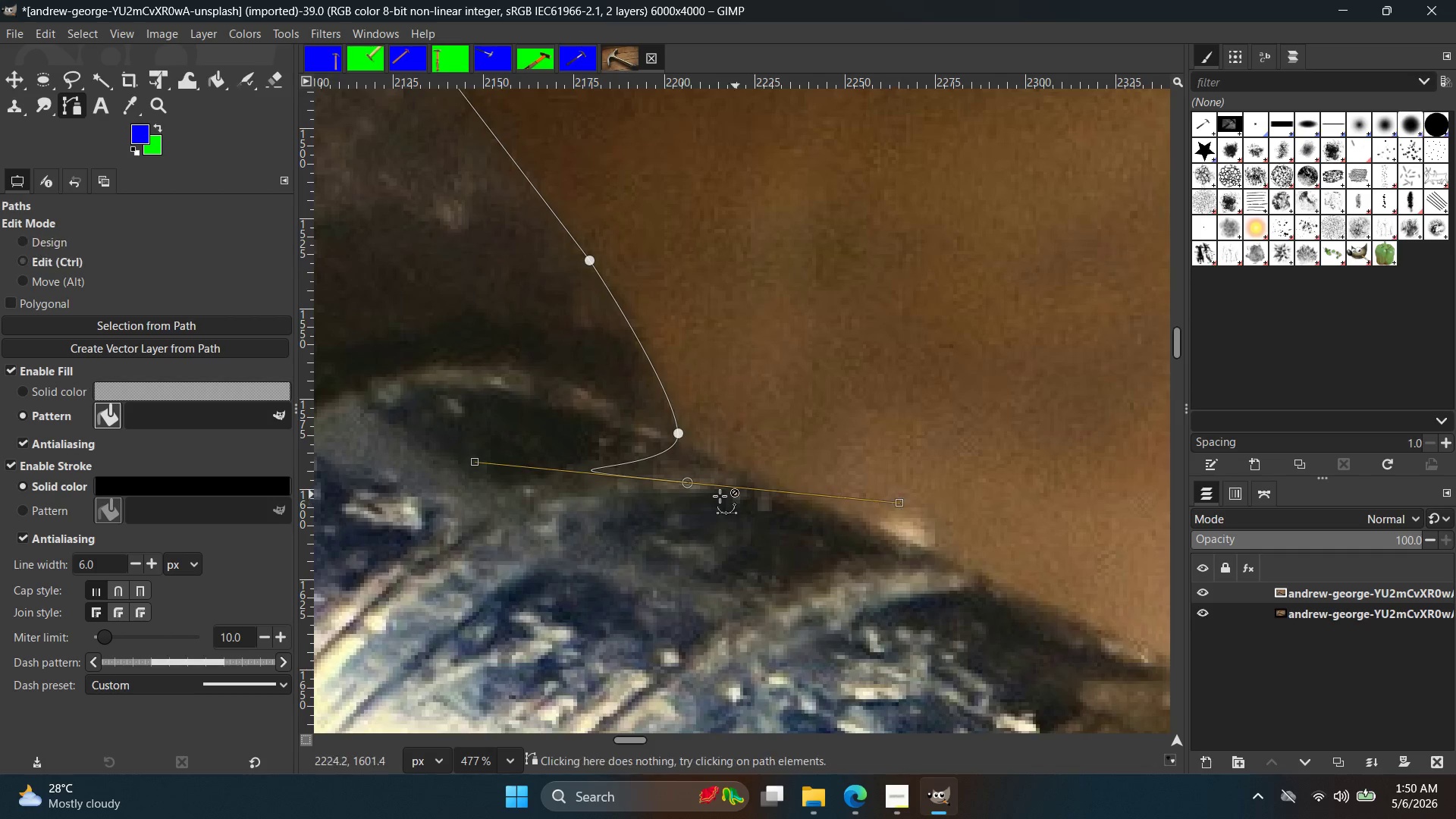 
key(Control+Z)
 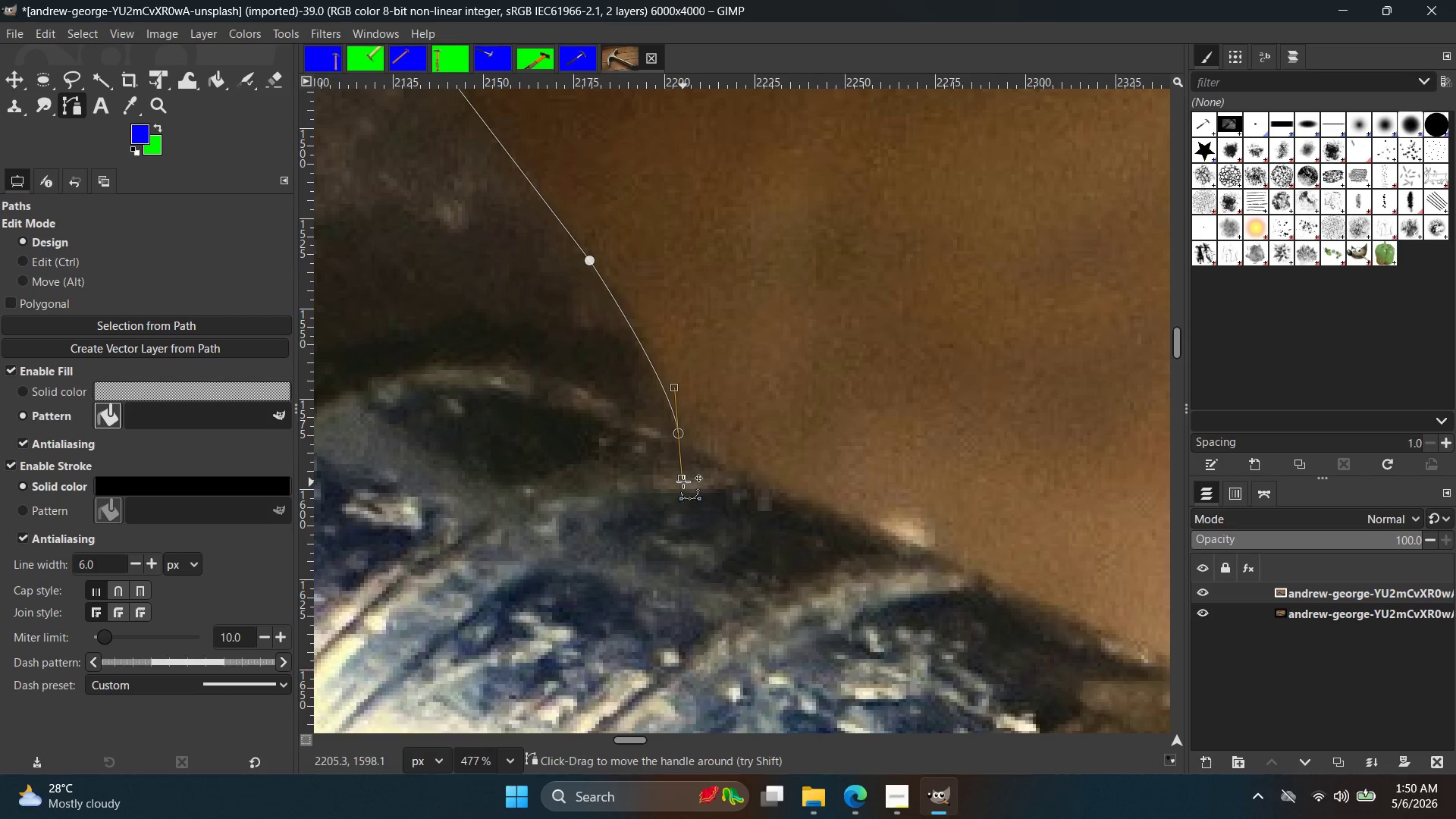 
left_click_drag(start_coordinate=[683, 481], to_coordinate=[1025, 591])
 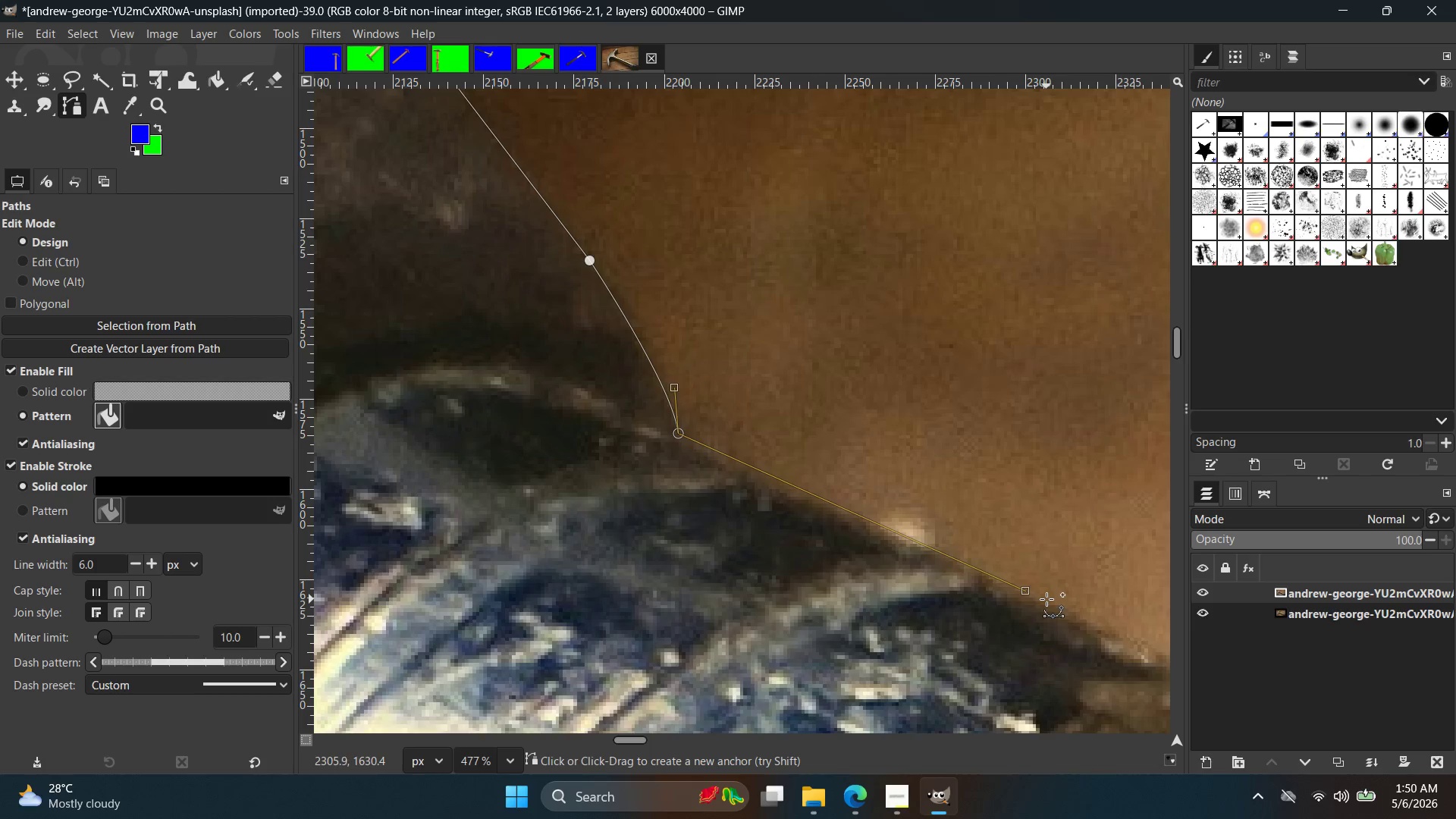 
left_click([1046, 599])
 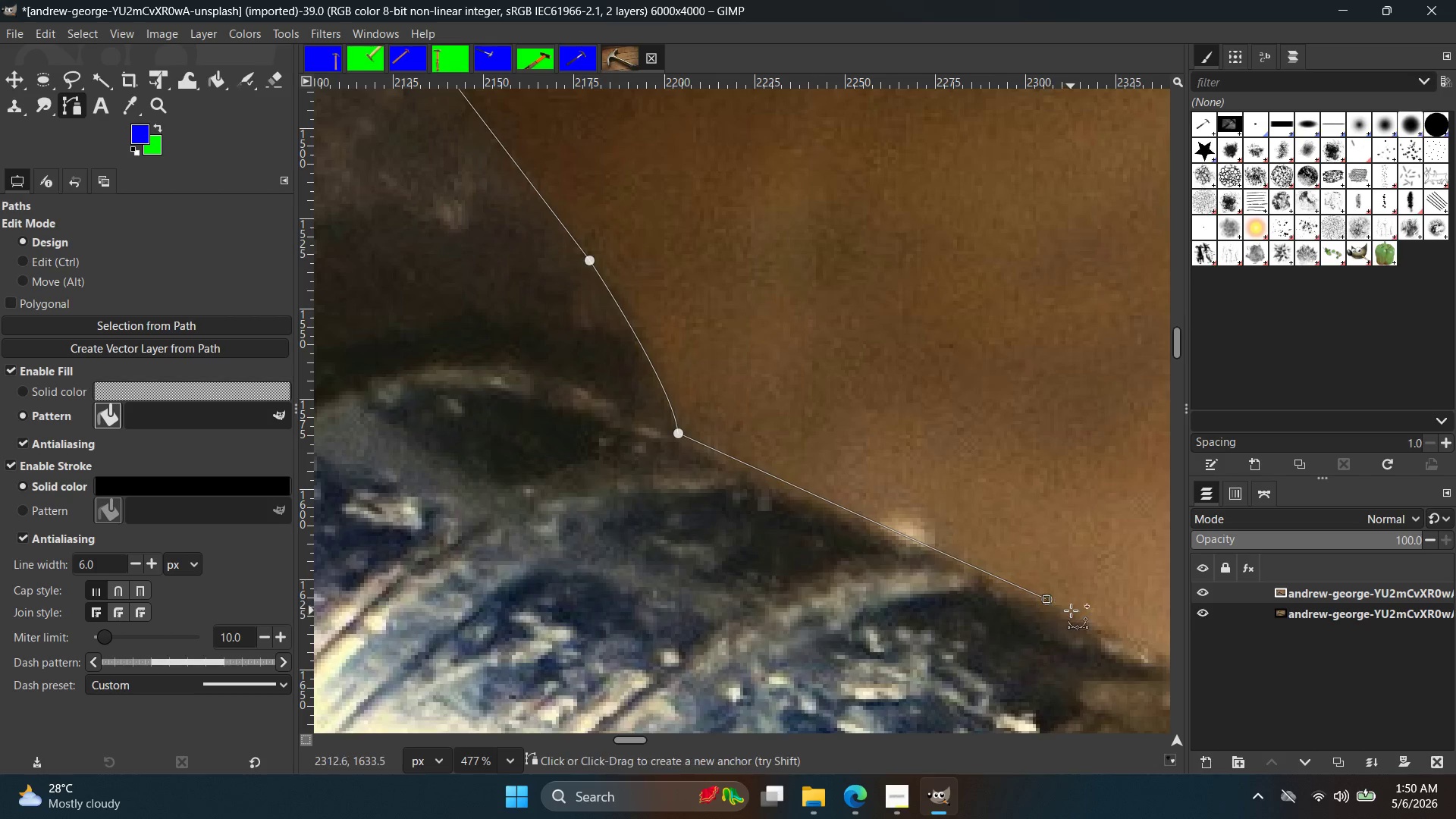 
hold_key(key=Space, duration=0.44)
 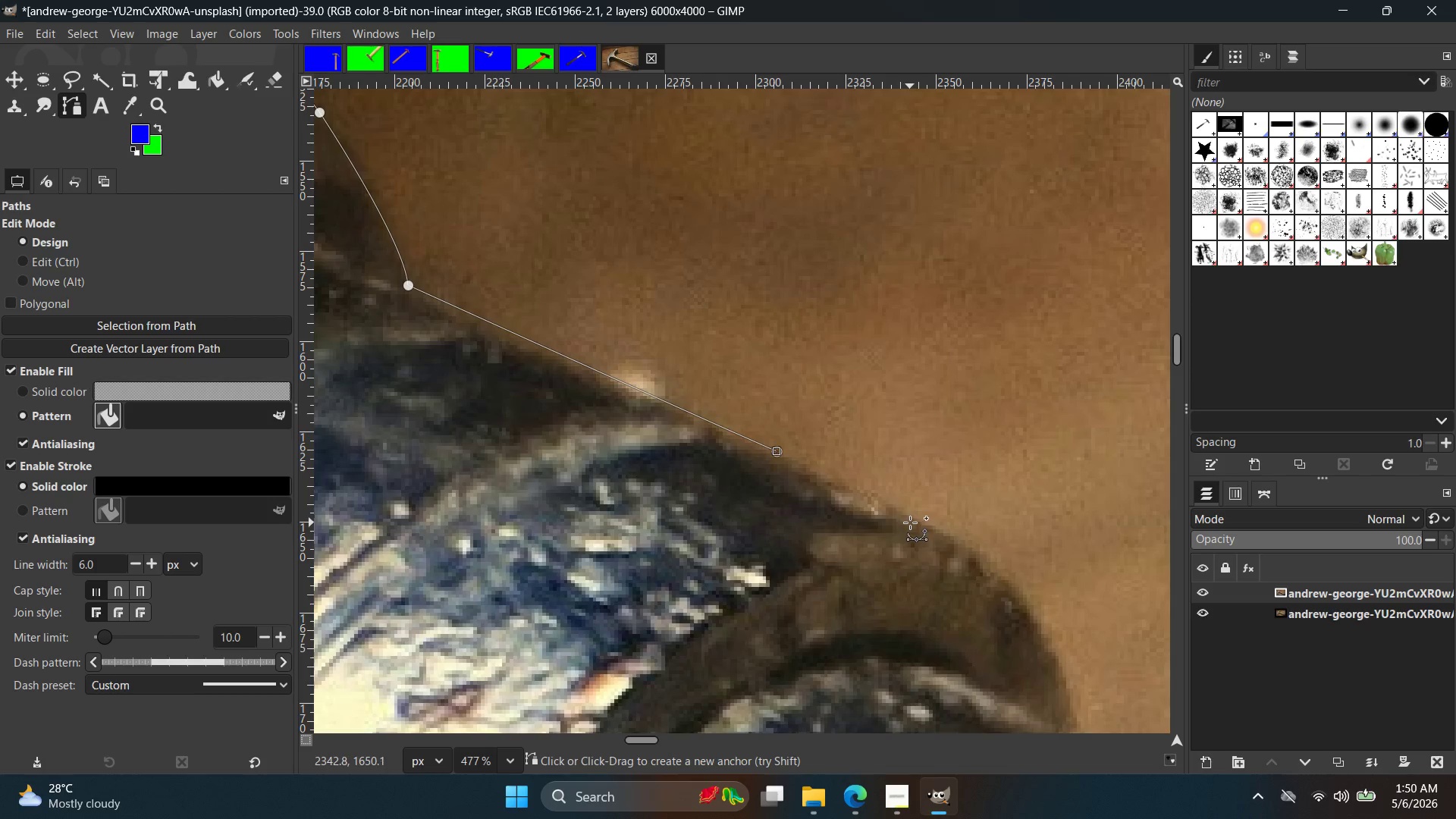 
key(Control+ControlLeft)
 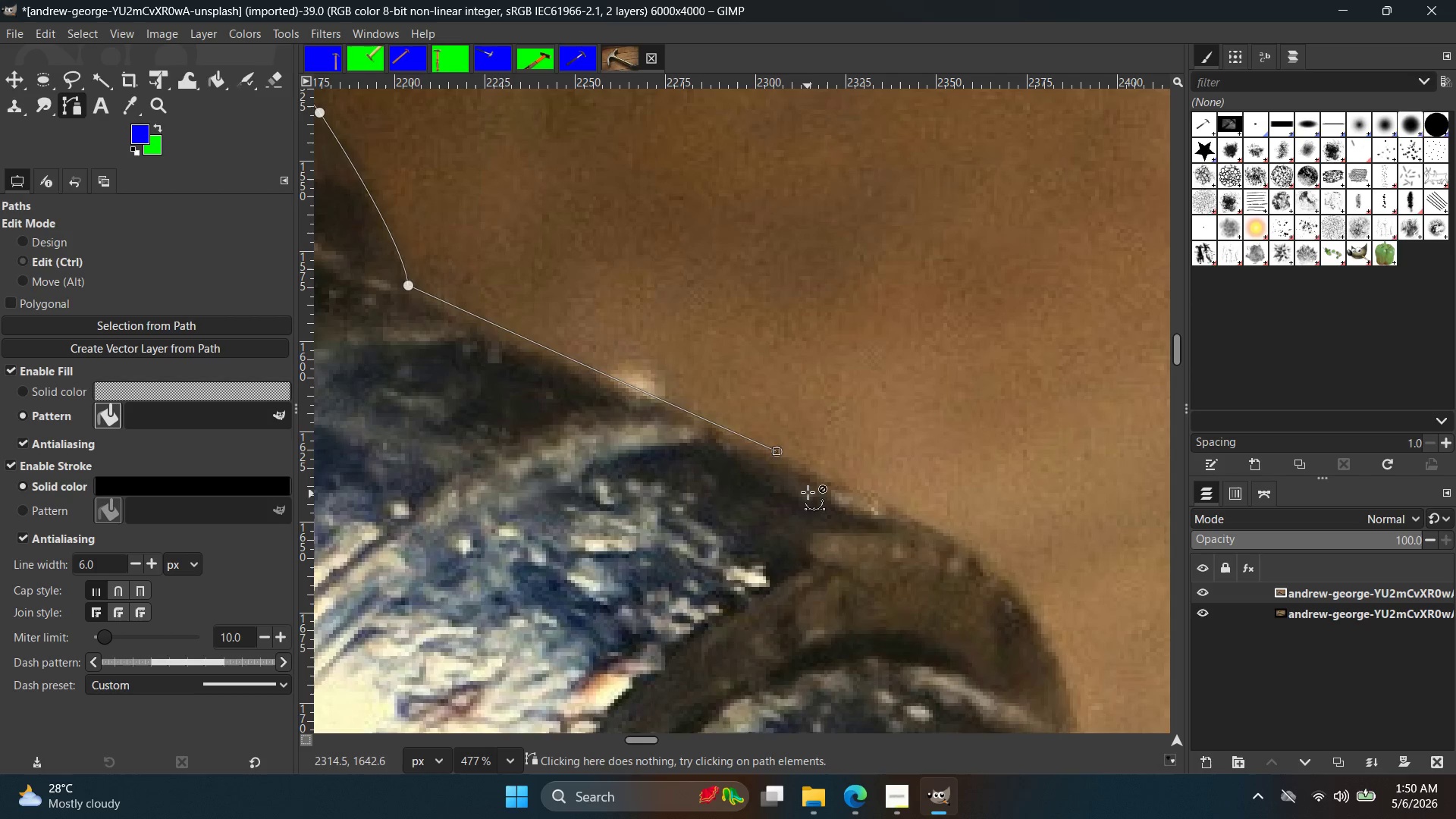 
key(Control+Z)
 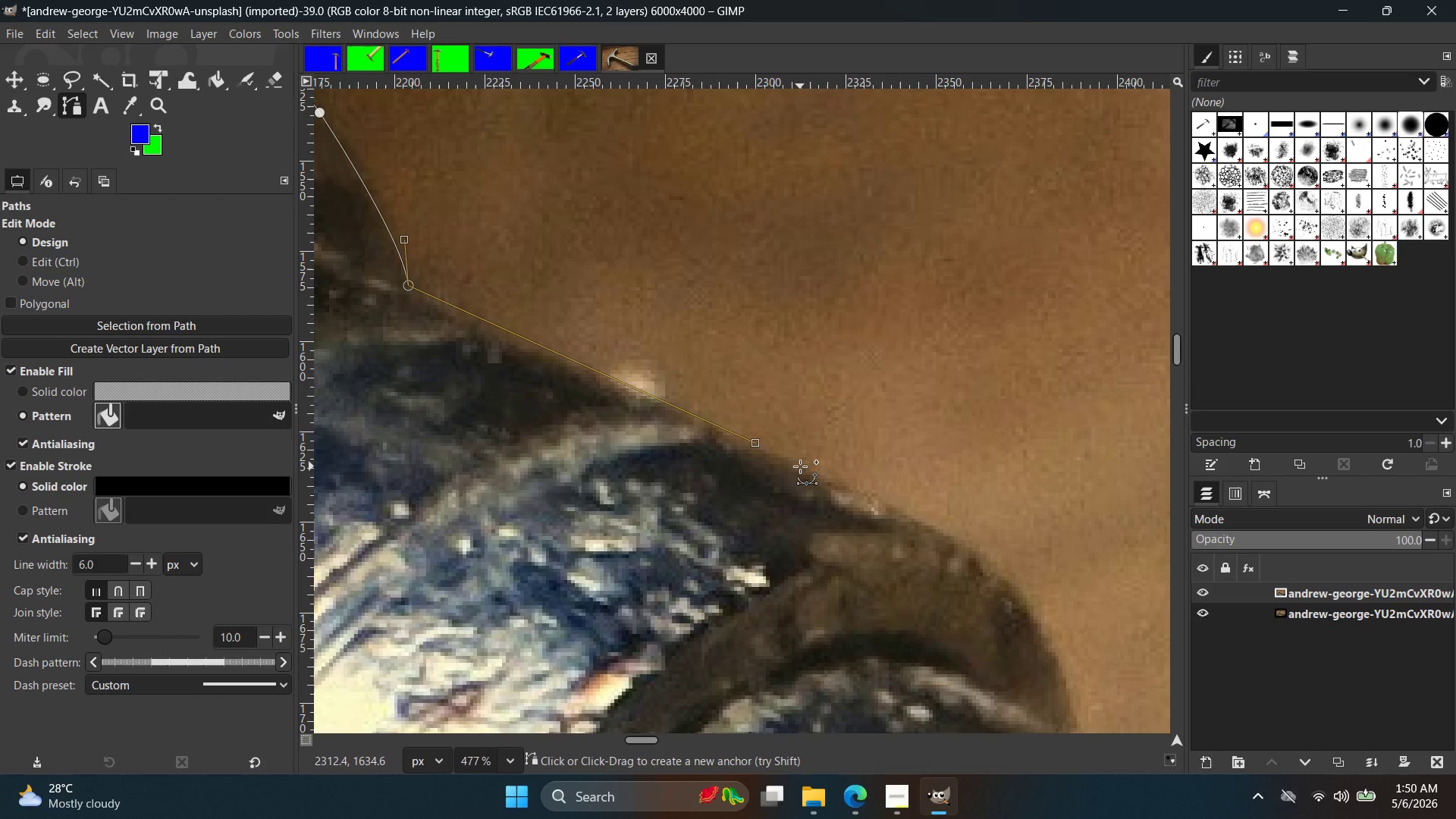 
left_click([800, 466])
 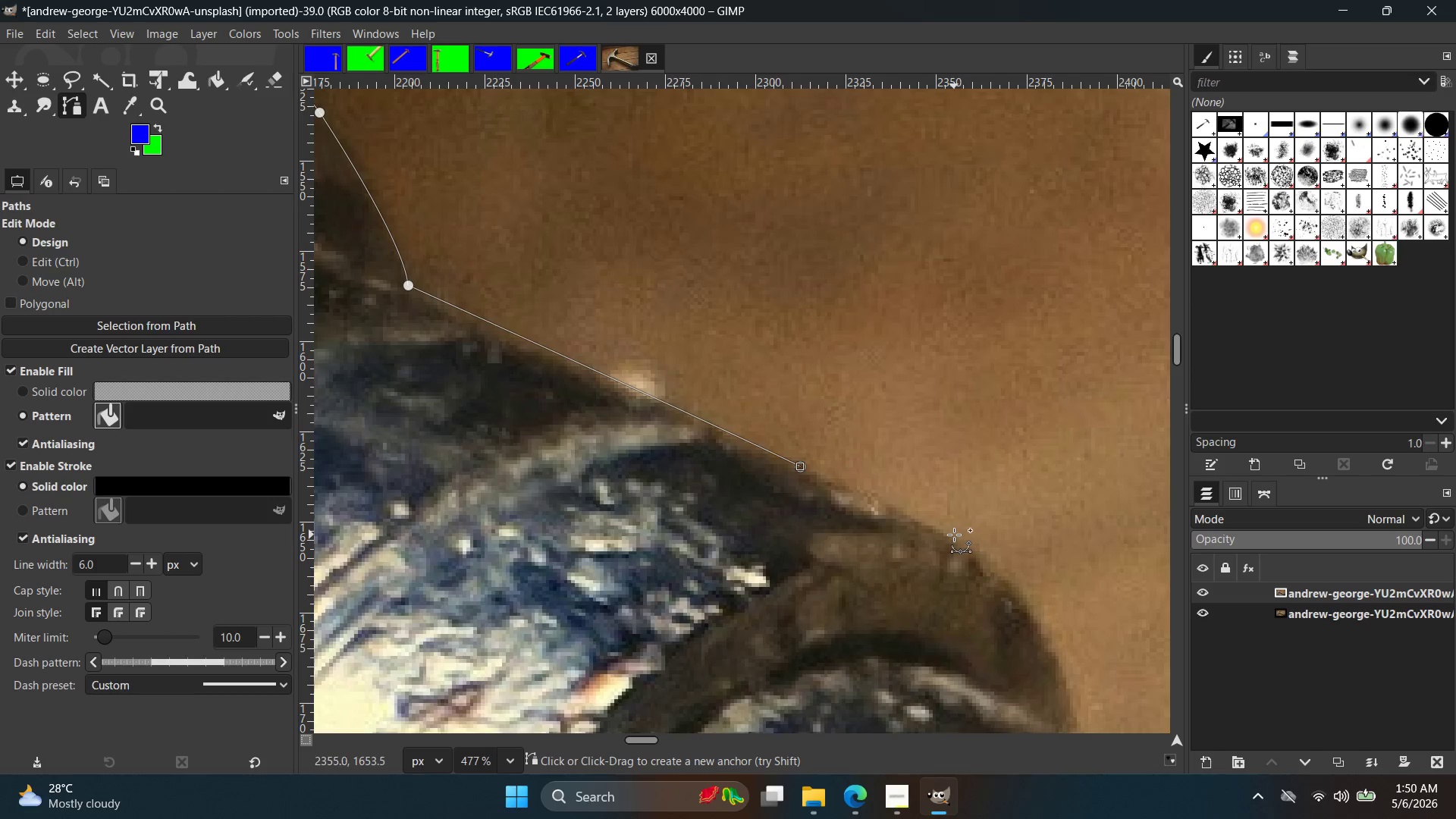 
left_click([956, 535])
 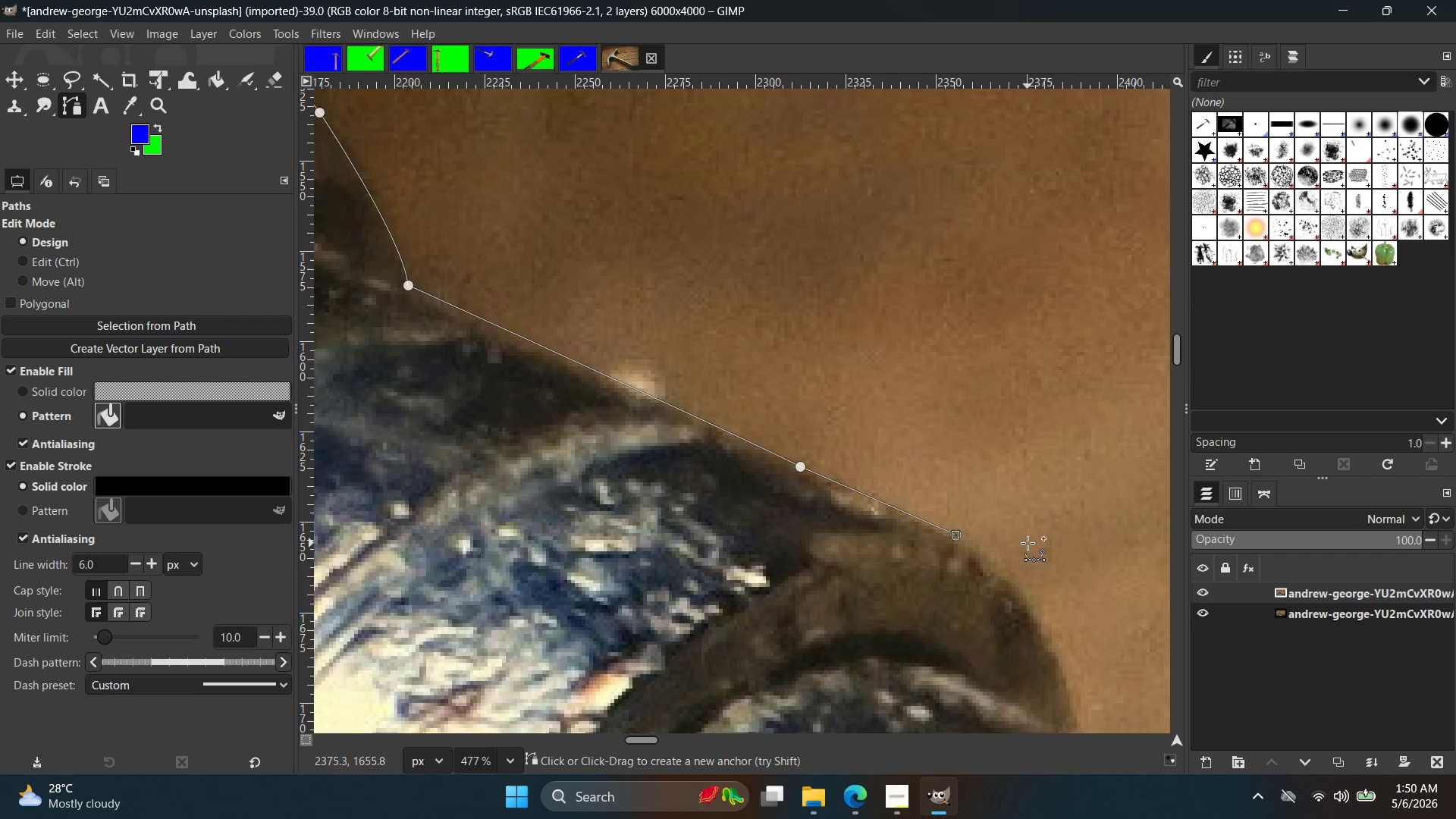 
hold_key(key=ControlLeft, duration=0.31)
 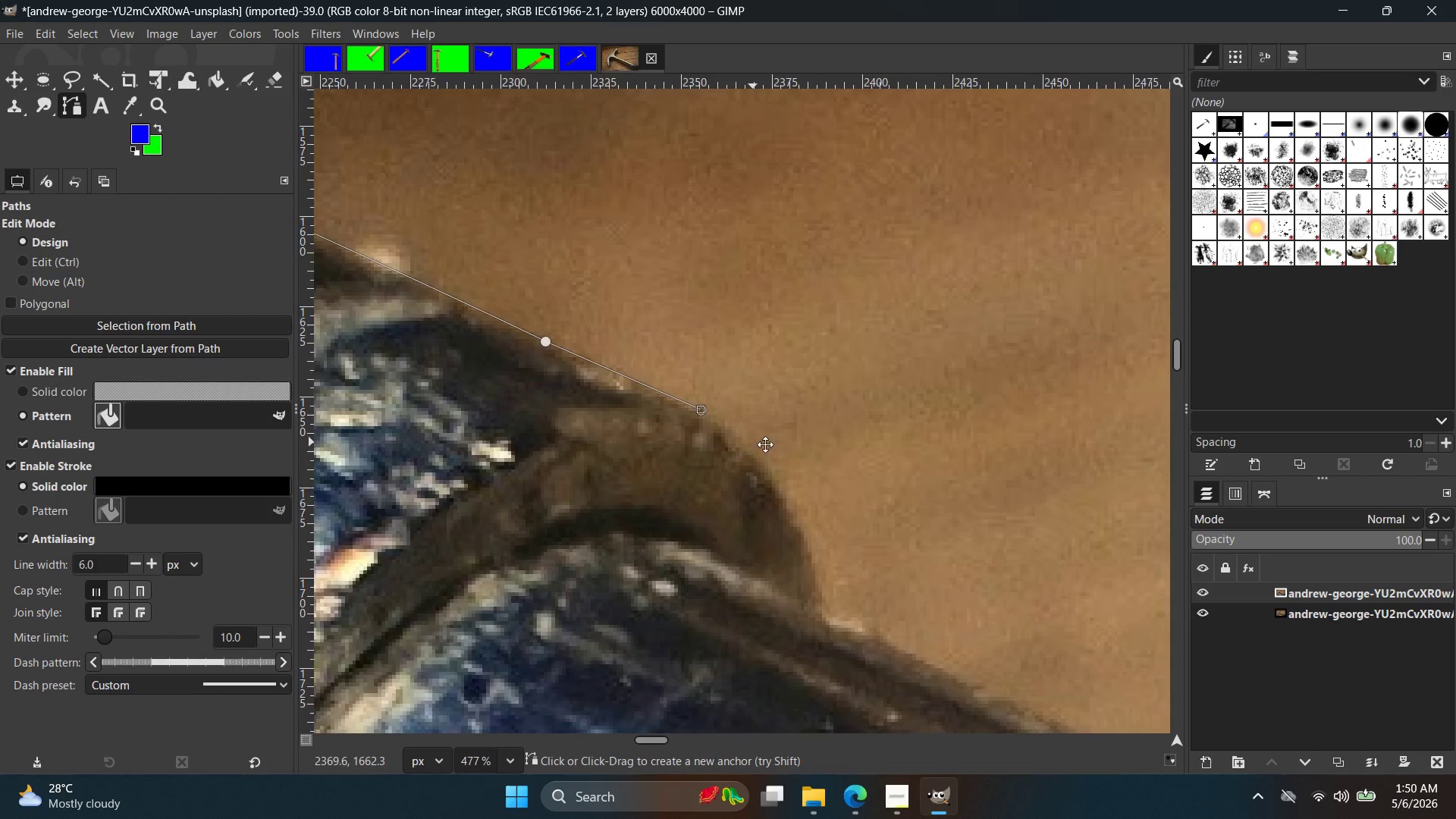 
hold_key(key=Space, duration=0.59)
 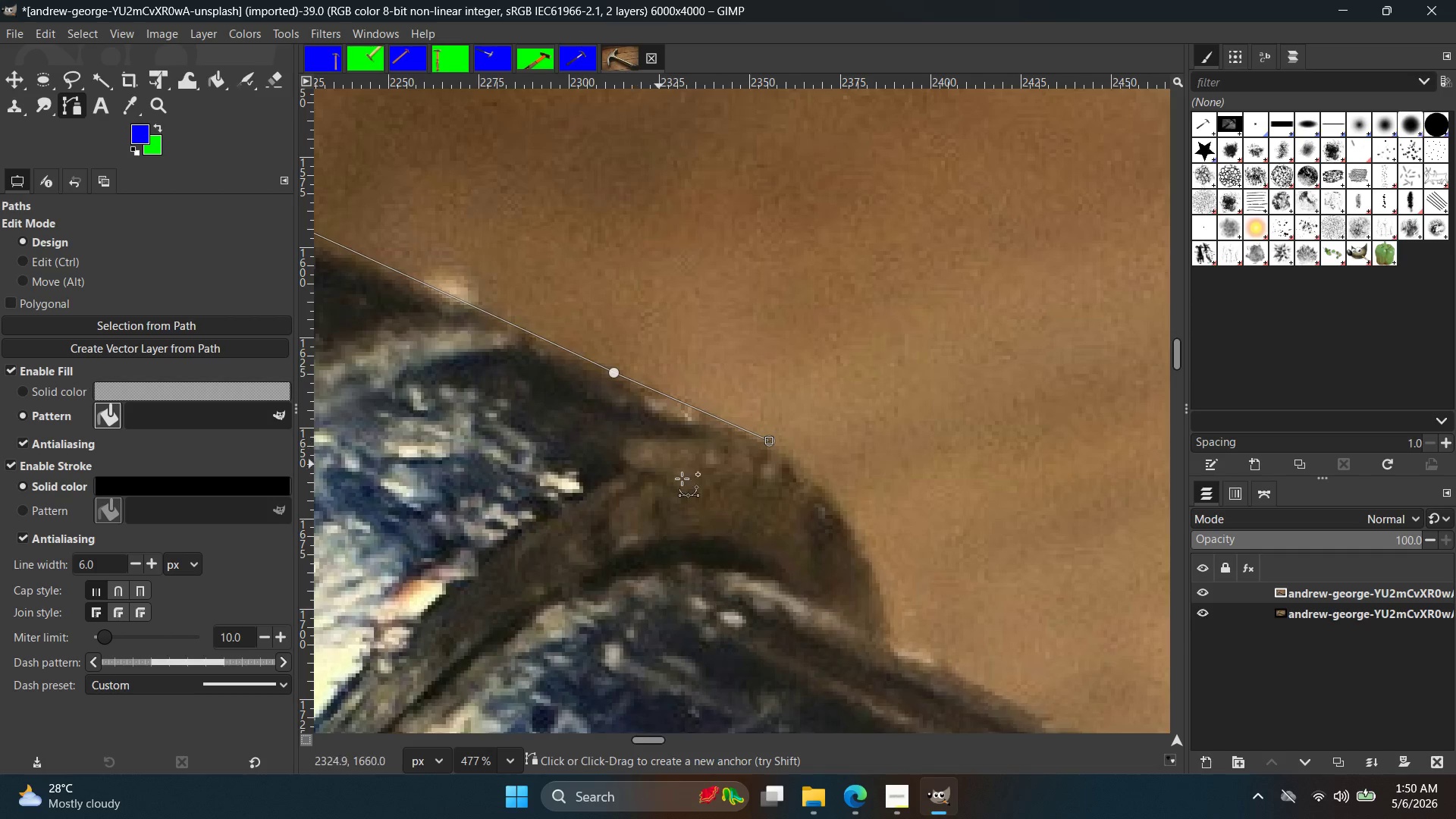 
hold_key(key=Space, duration=0.8)
 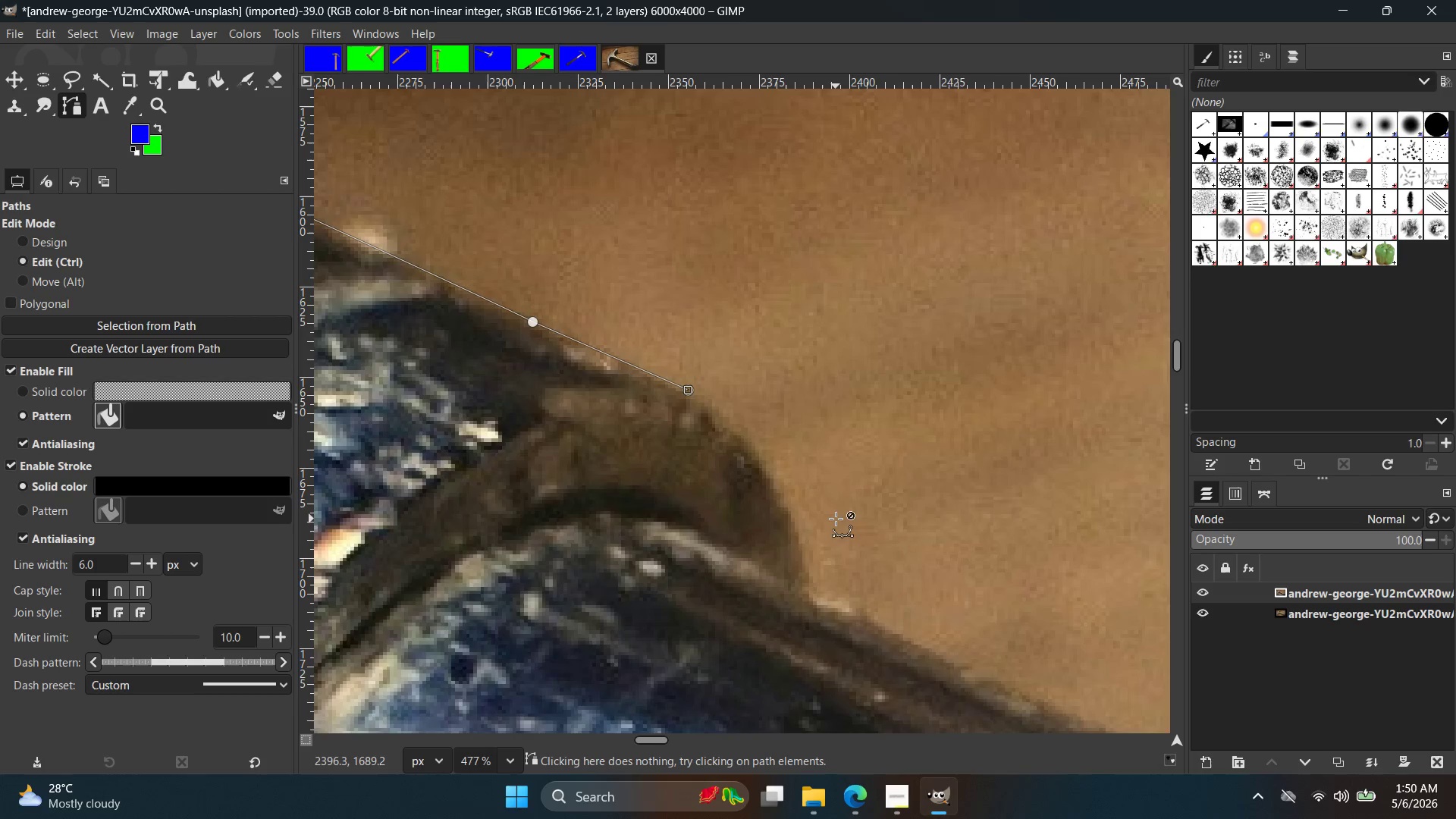 
hold_key(key=Space, duration=5.48)
 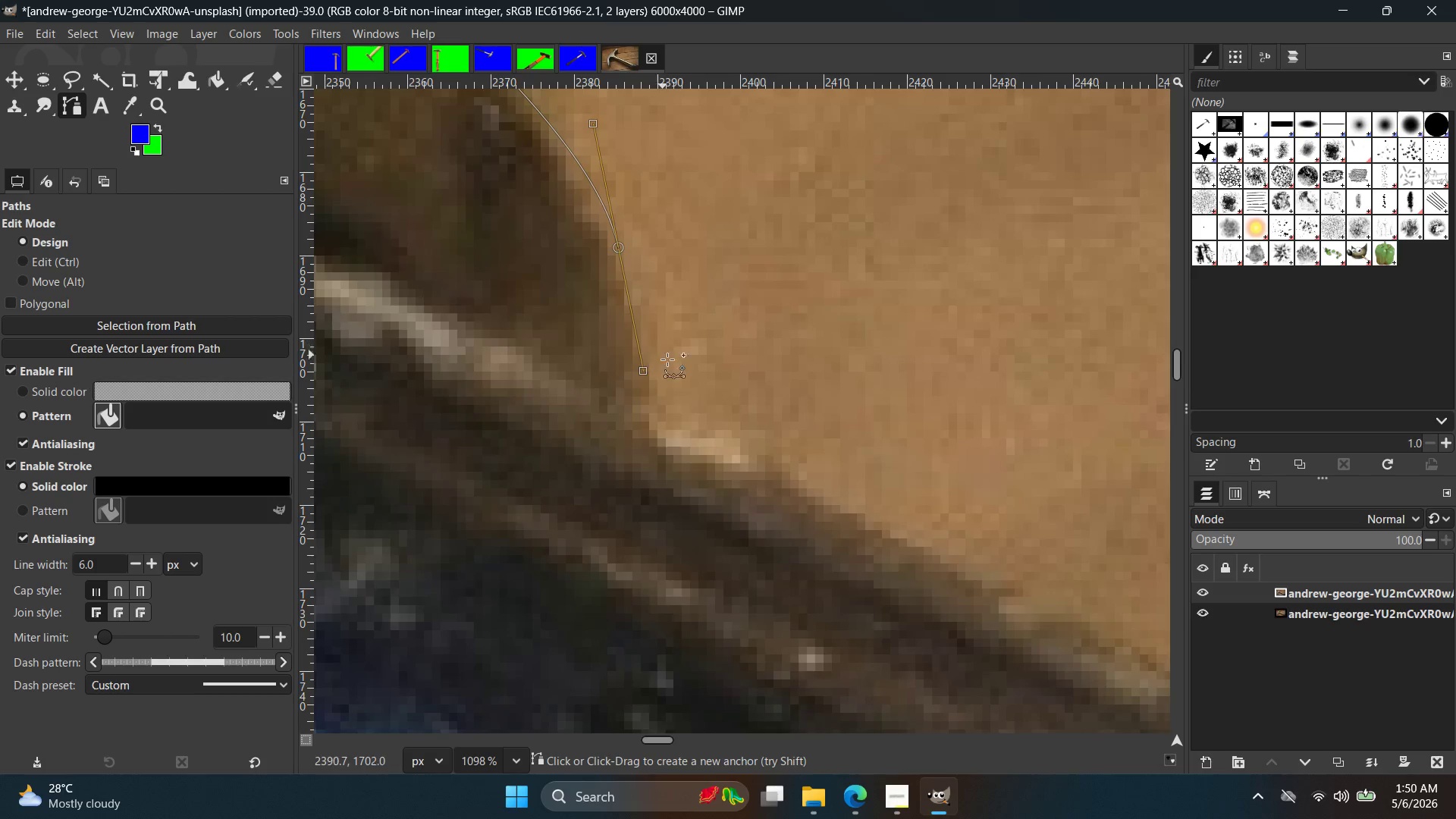 
hold_key(key=ControlLeft, duration=1.83)
scroll: coordinate [804, 504], scroll_direction: up, amount: 9.0
 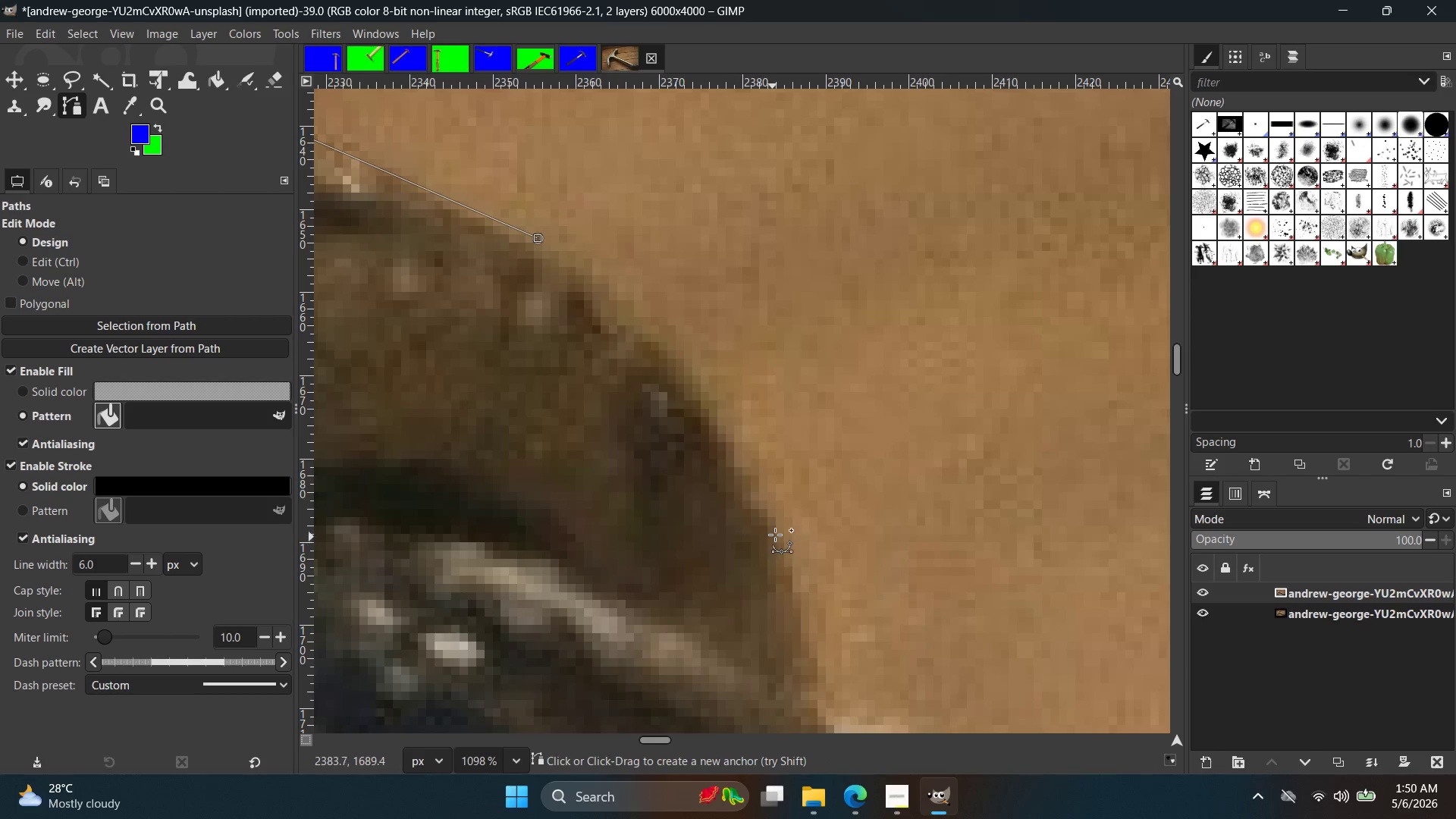 
left_click_drag(start_coordinate=[786, 534], to_coordinate=[811, 657])
 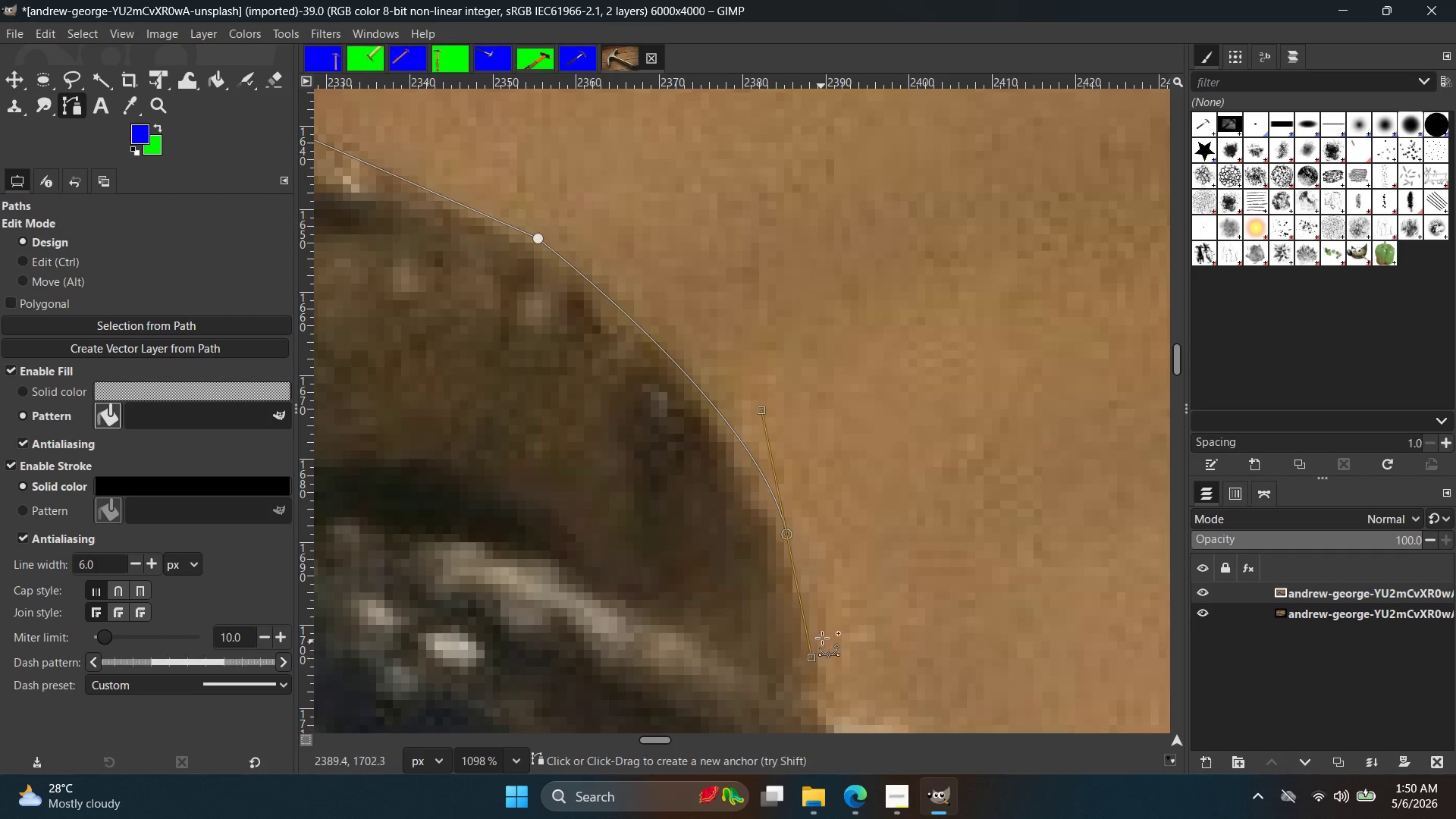 
hold_key(key=Space, duration=0.42)
 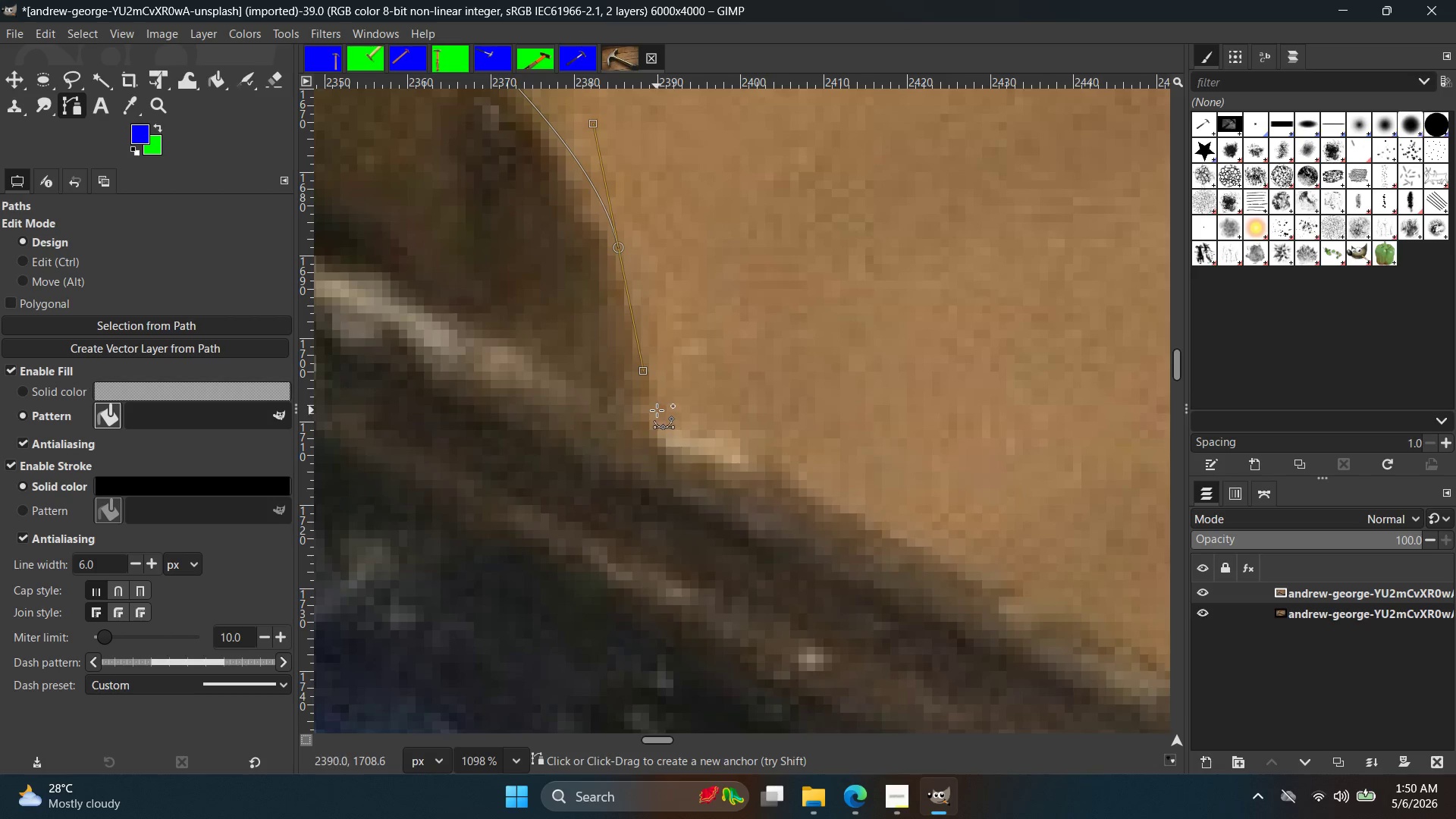 
left_click_drag(start_coordinate=[658, 406], to_coordinate=[657, 505])
 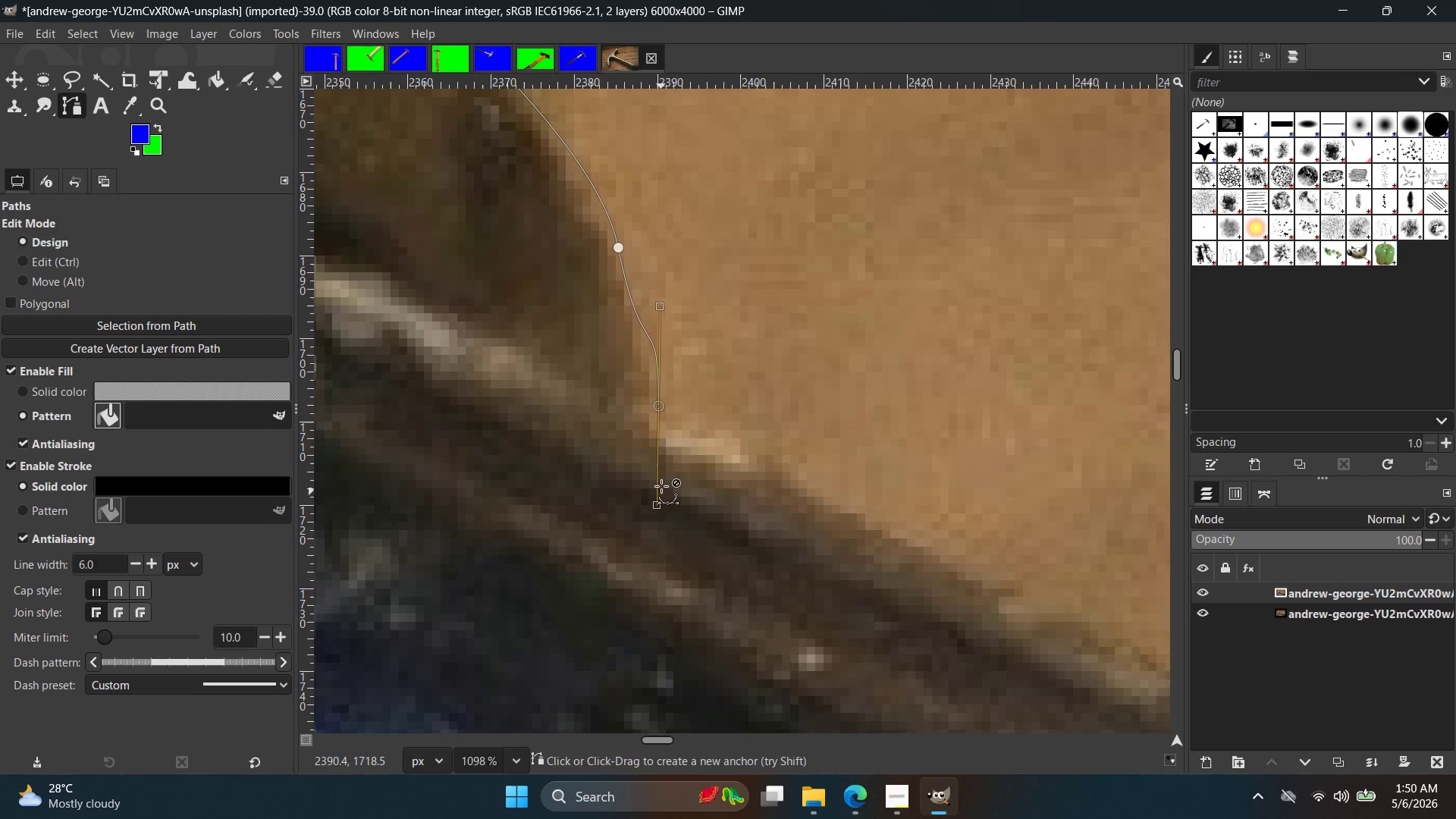 
key(Control+Z)
 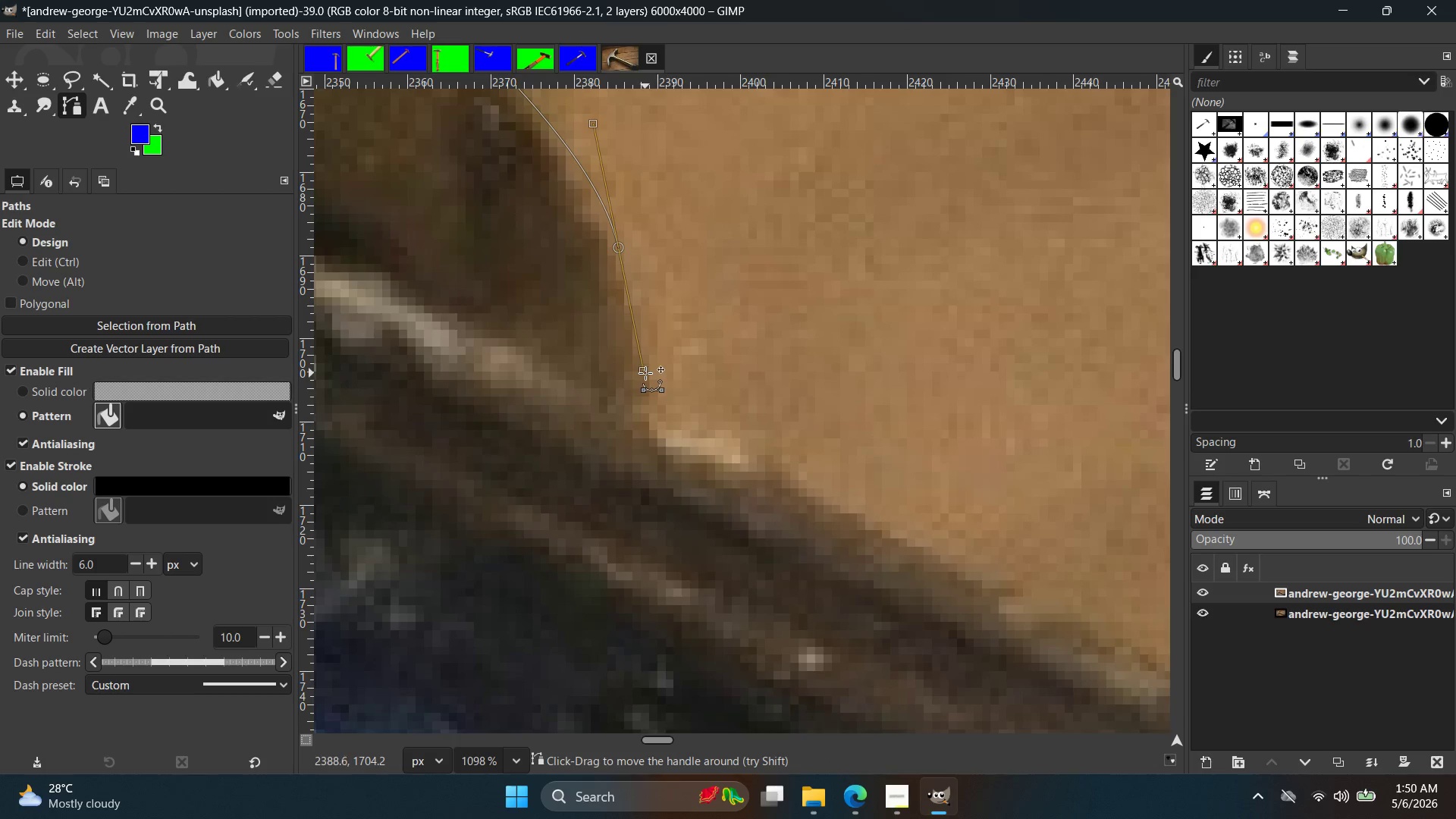 
left_click_drag(start_coordinate=[647, 371], to_coordinate=[617, 251])
 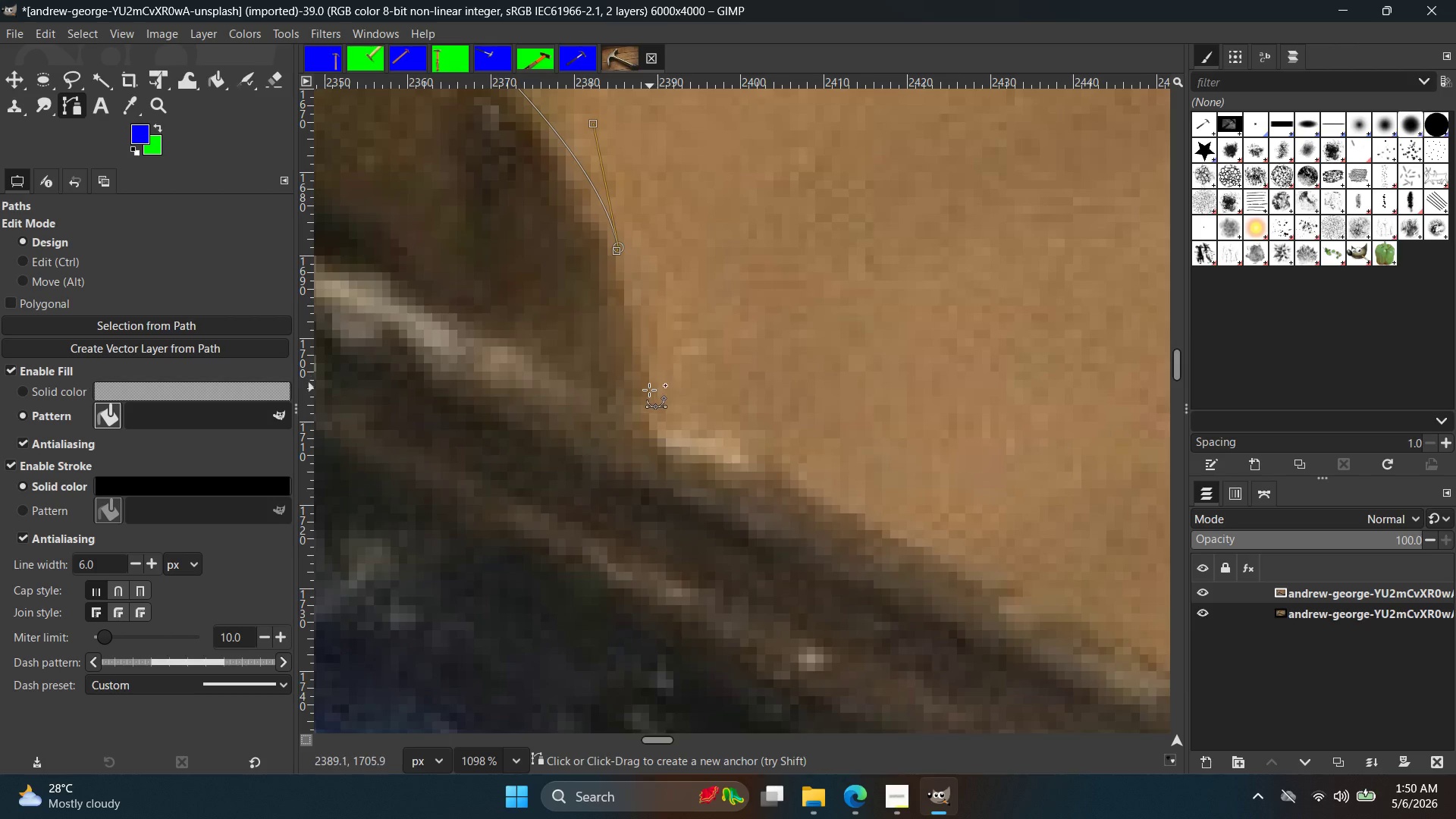 
left_click_drag(start_coordinate=[652, 396], to_coordinate=[657, 460])
 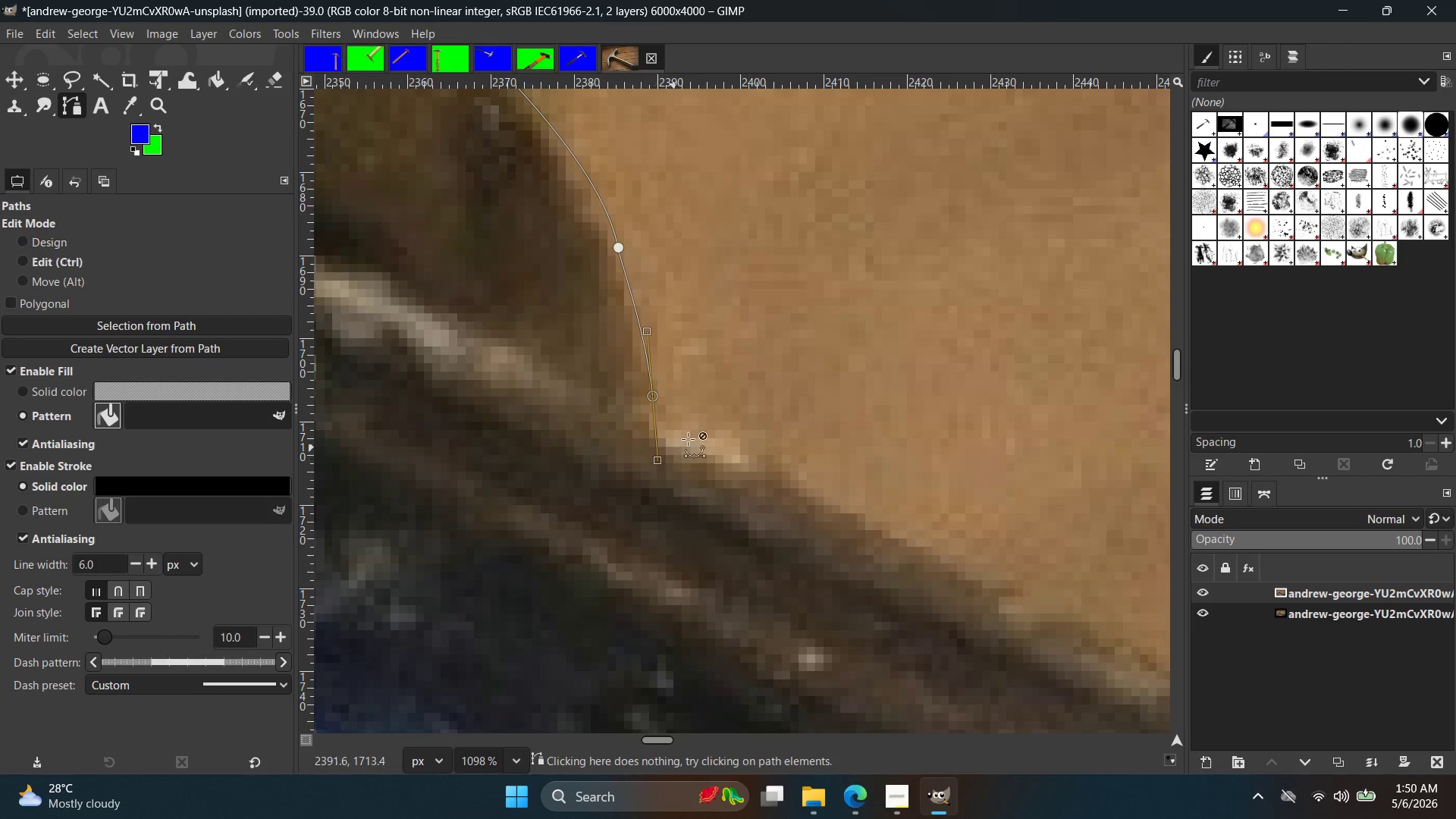 
hold_key(key=ControlLeft, duration=0.48)
scroll: coordinate [702, 436], scroll_direction: down, amount: 4.0
 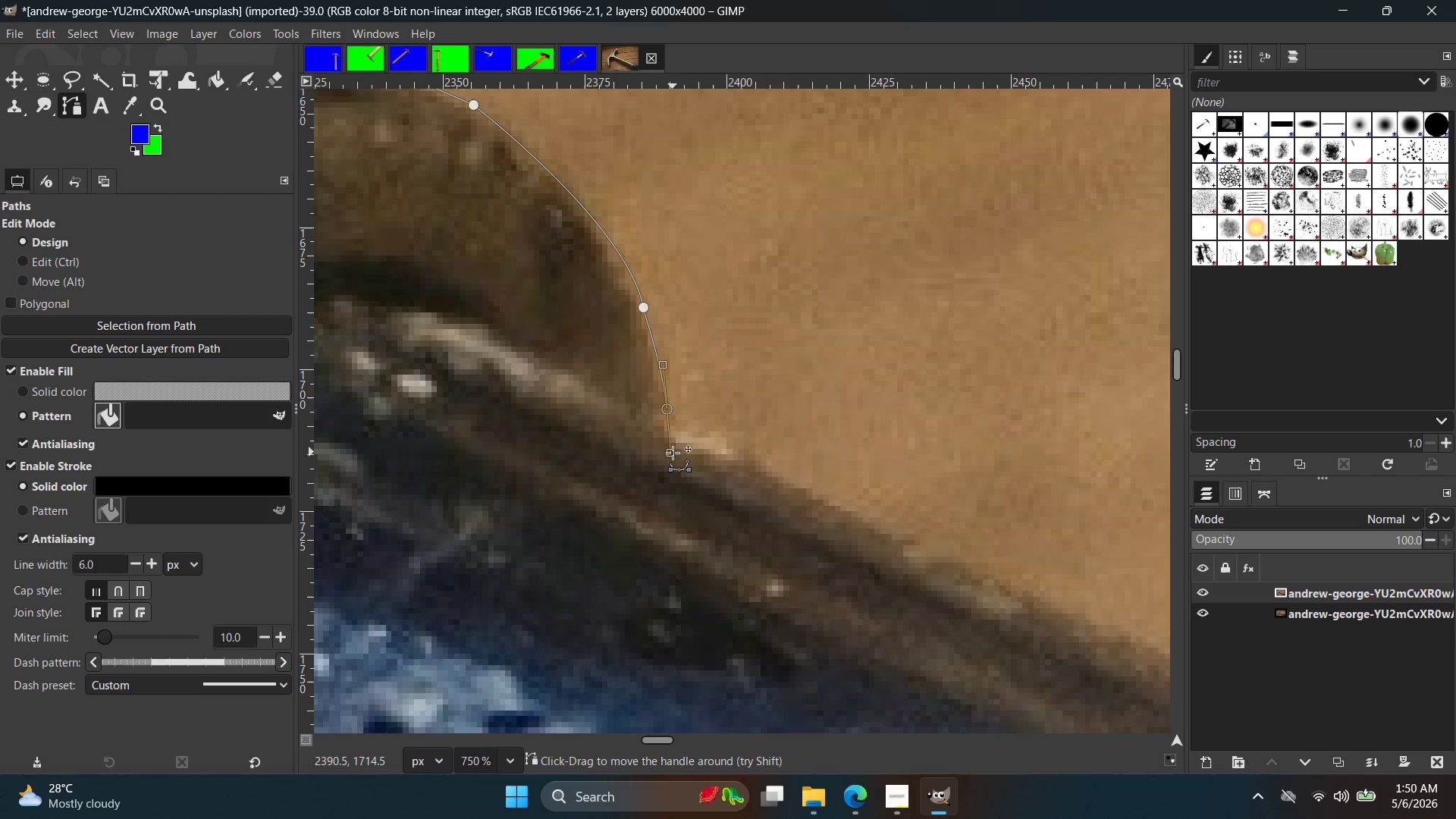 
left_click_drag(start_coordinate=[672, 458], to_coordinate=[758, 455])
 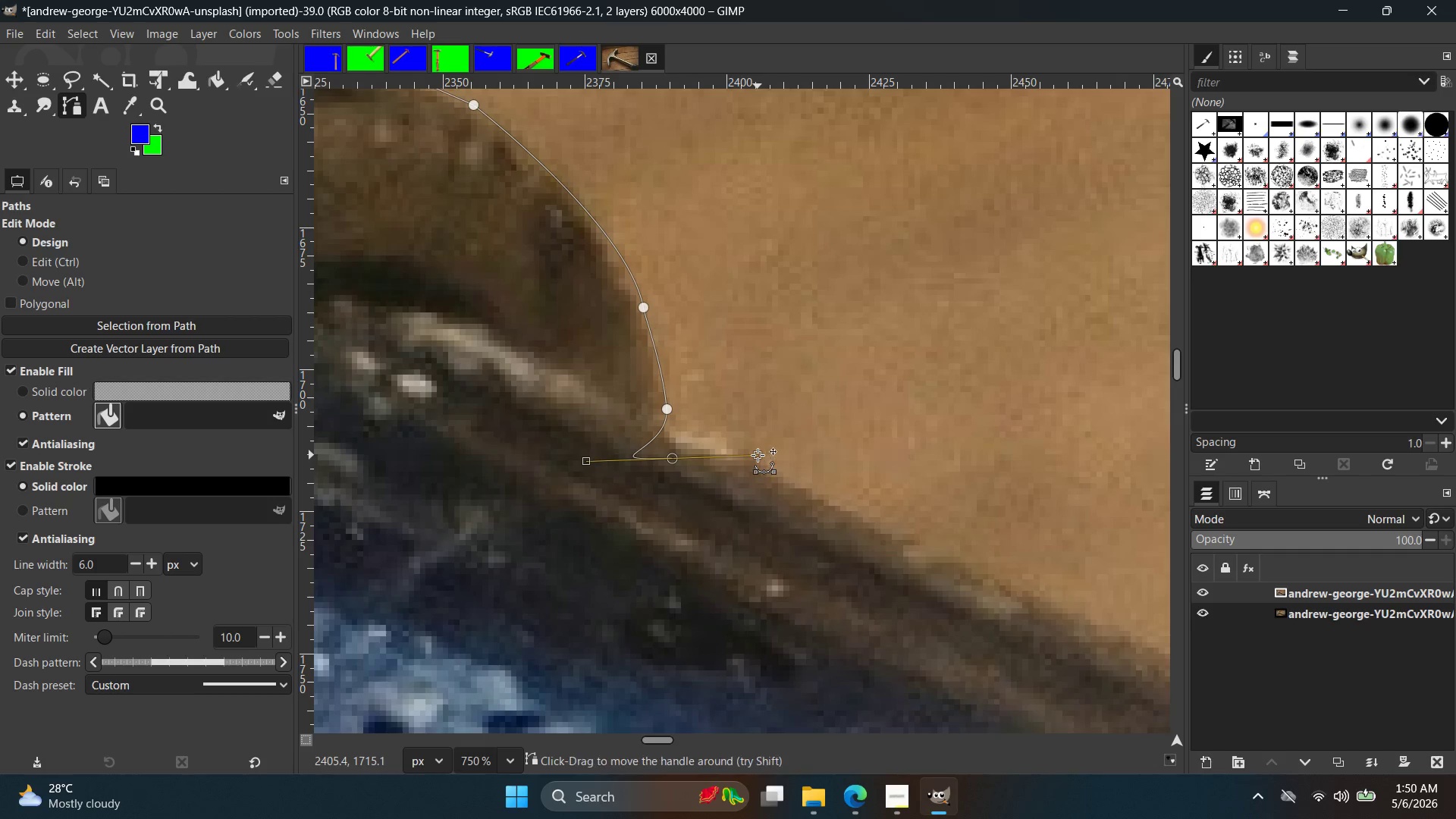 
key(Control+Z)
 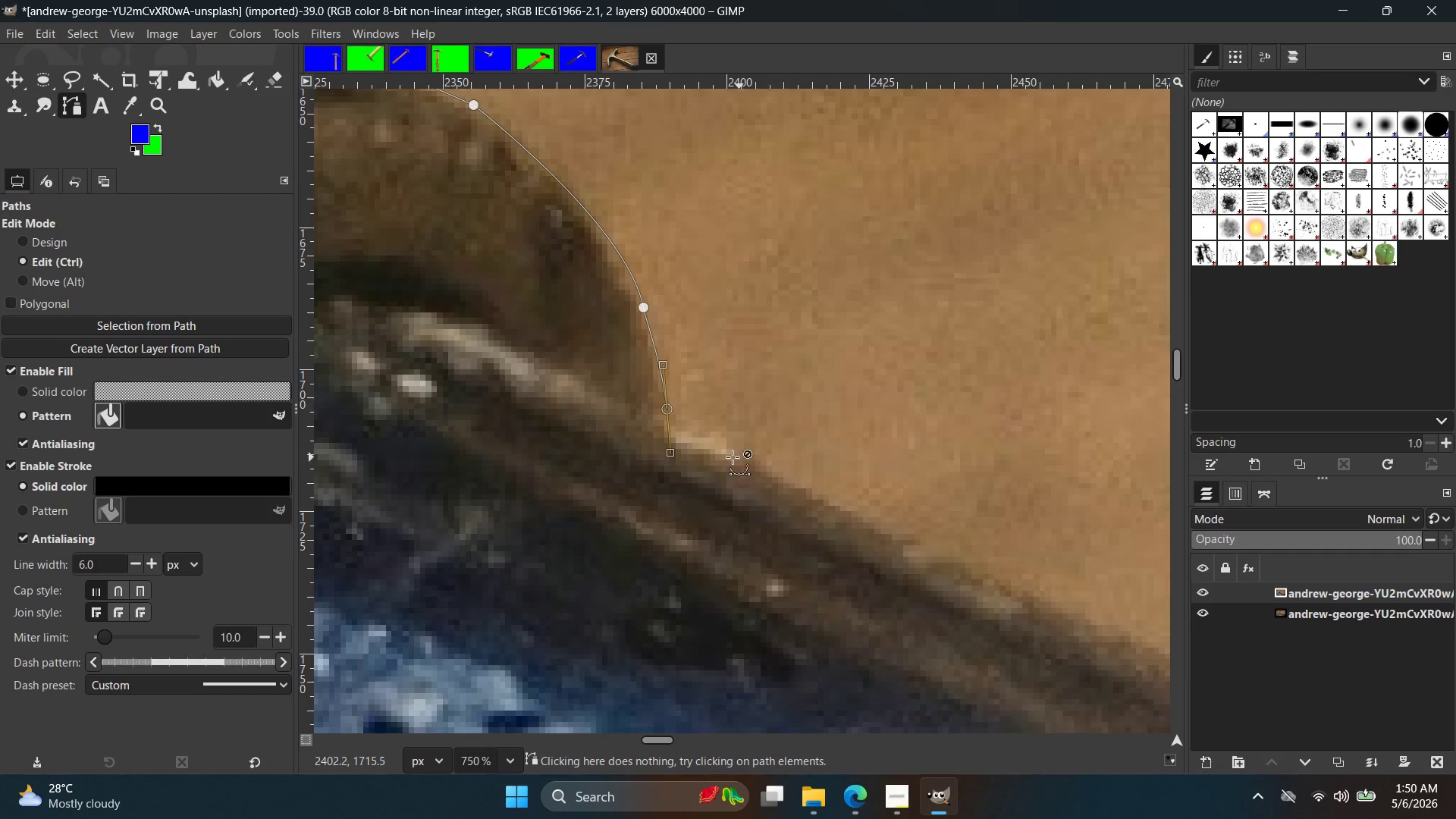 
scroll: coordinate [679, 450], scroll_direction: up, amount: 6.0
 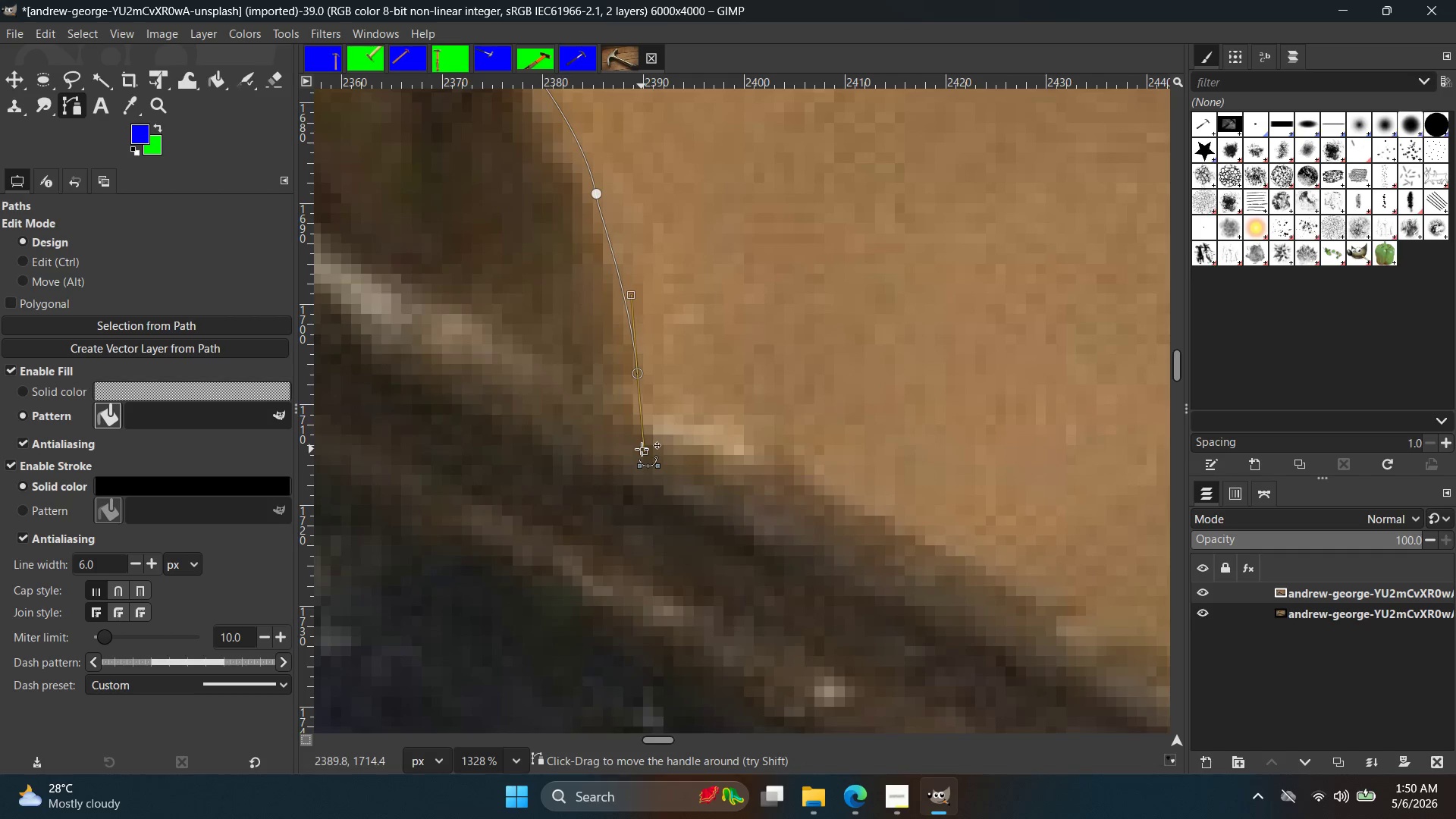 
left_click_drag(start_coordinate=[642, 449], to_coordinate=[639, 375])
 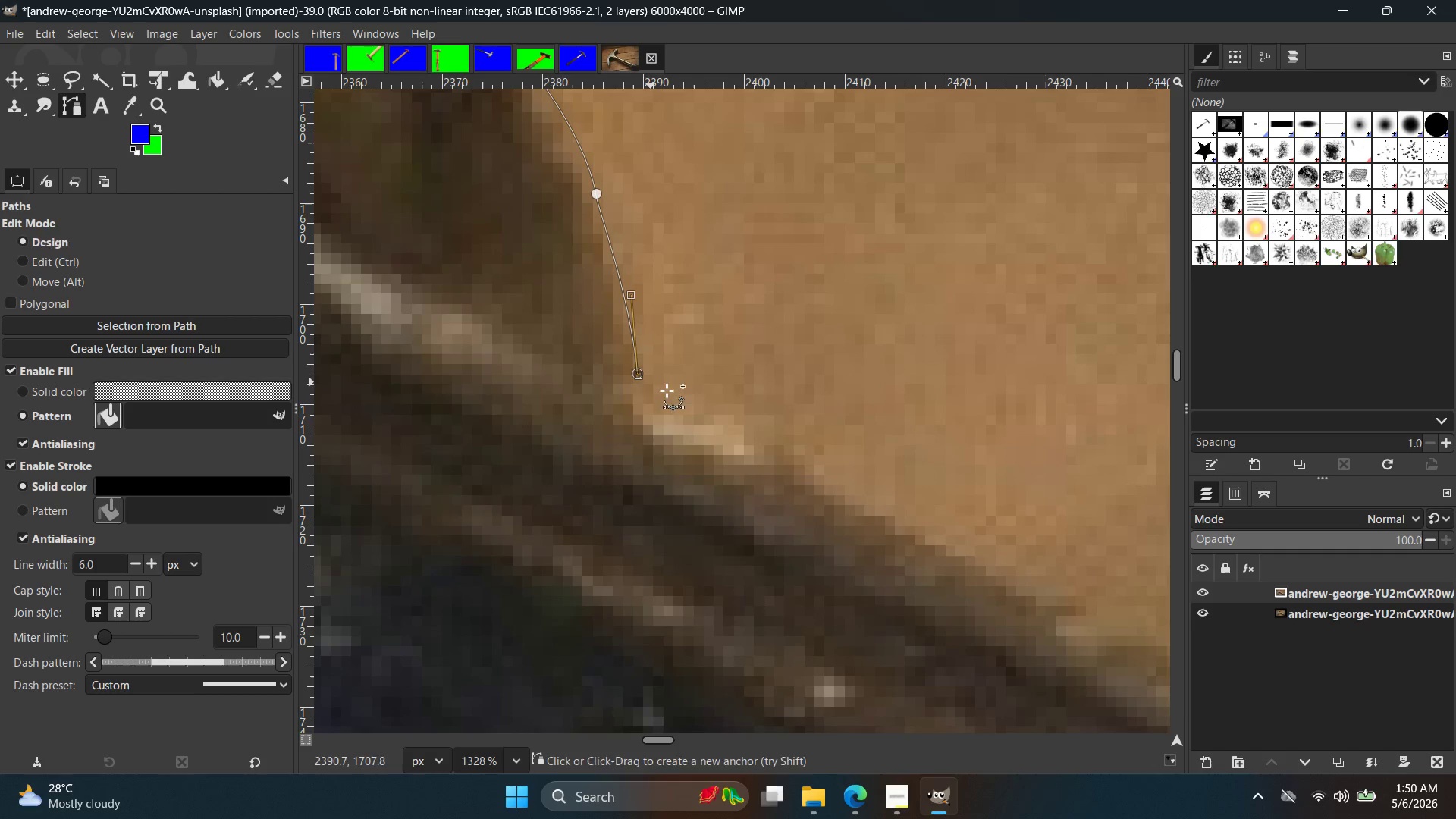 
hold_key(key=ControlLeft, duration=1.69)
scroll: coordinate [843, 495], scroll_direction: down, amount: 2.0
 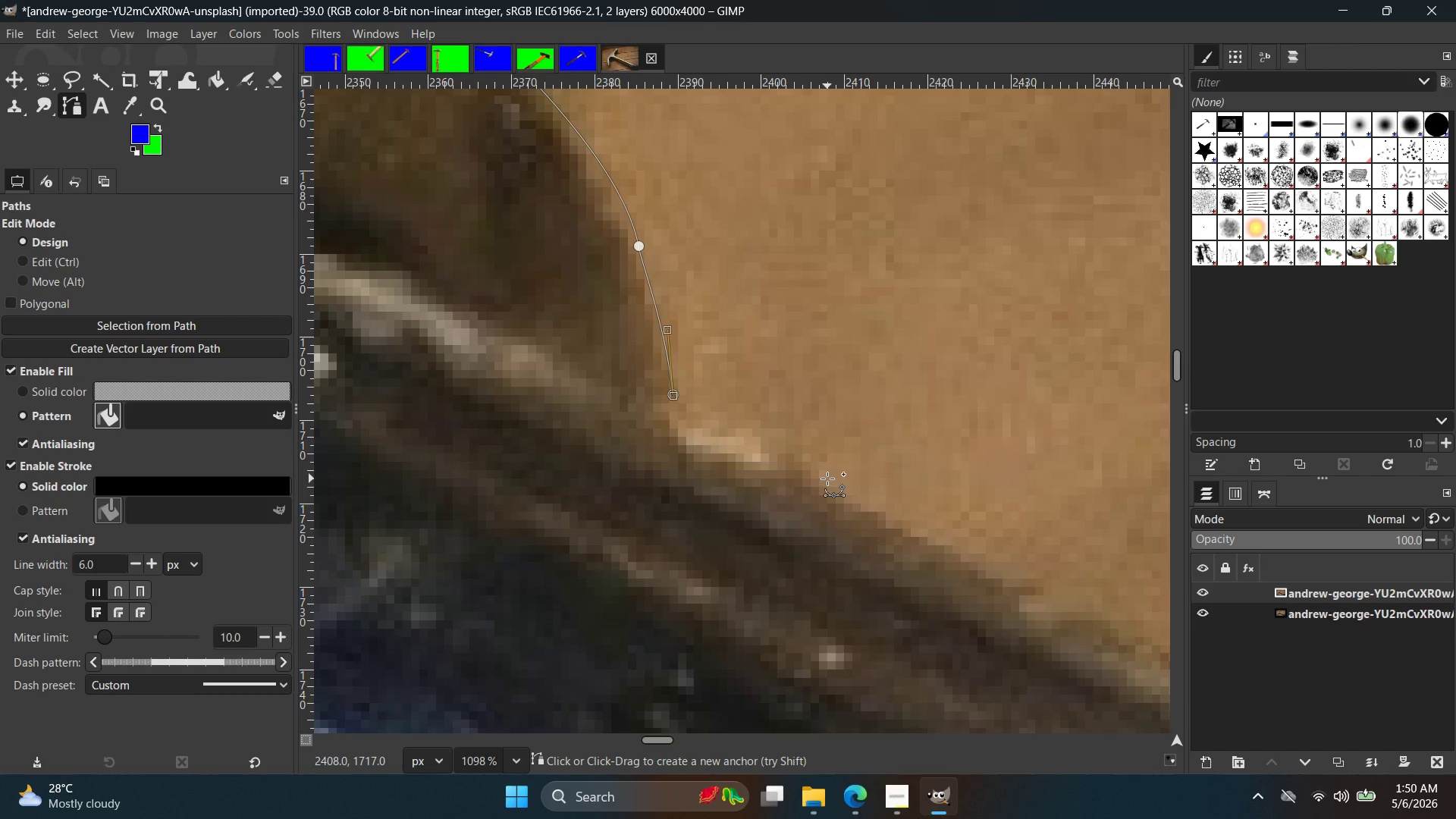 
hold_key(key=ControlLeft, duration=0.56)
 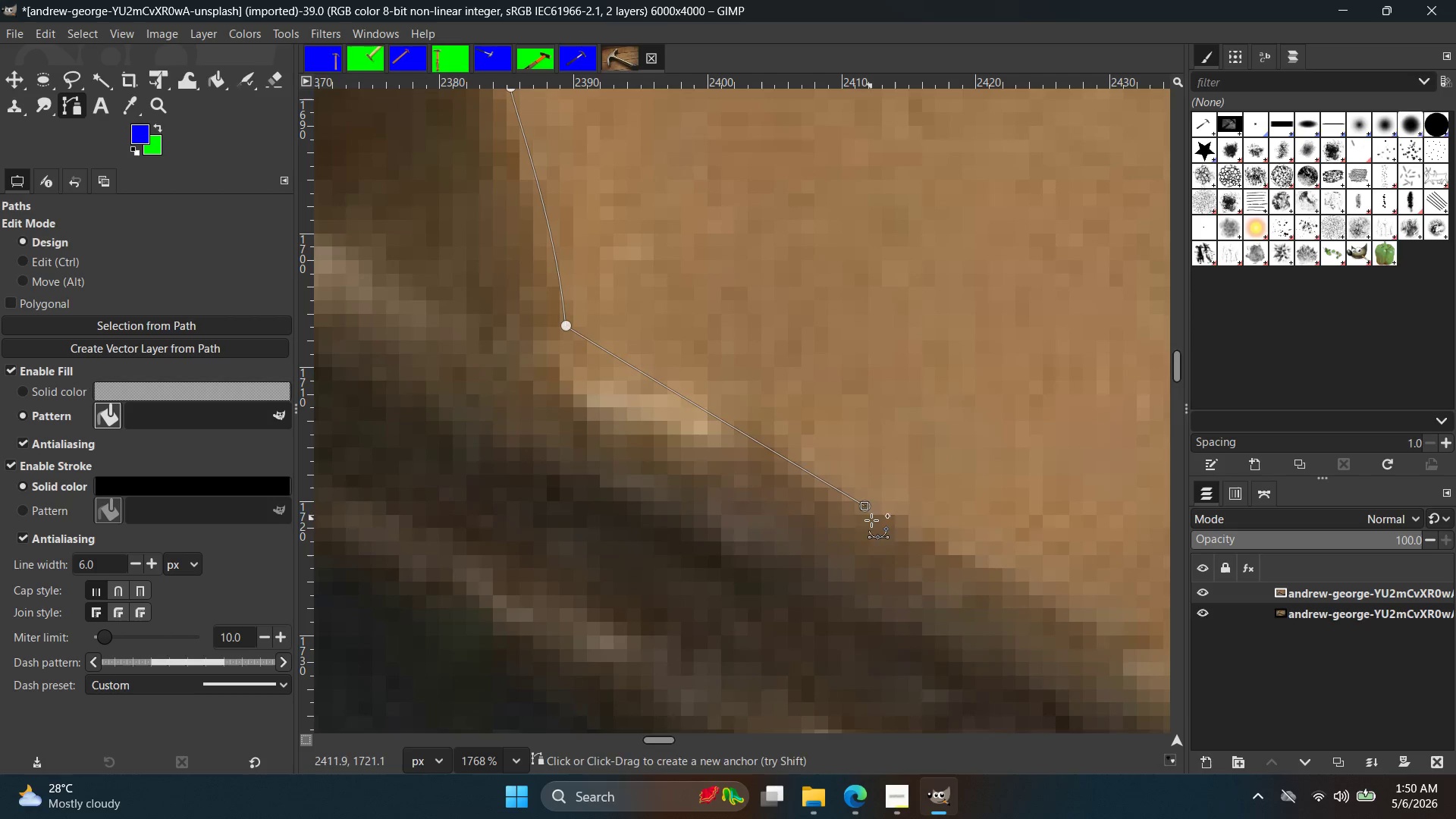 
left_click([864, 506])
 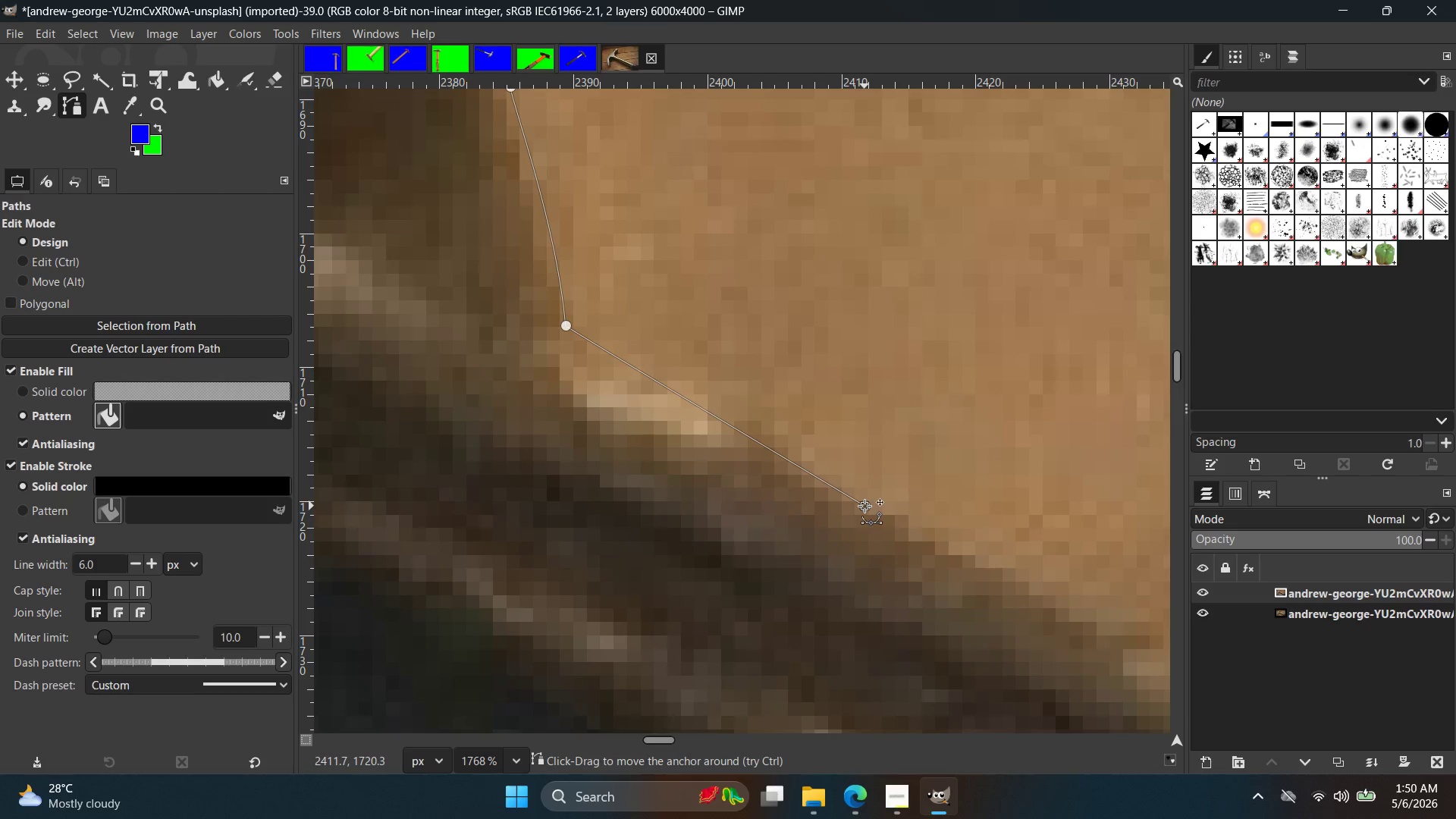 
scroll: coordinate [849, 507], scroll_direction: up, amount: 5.0
 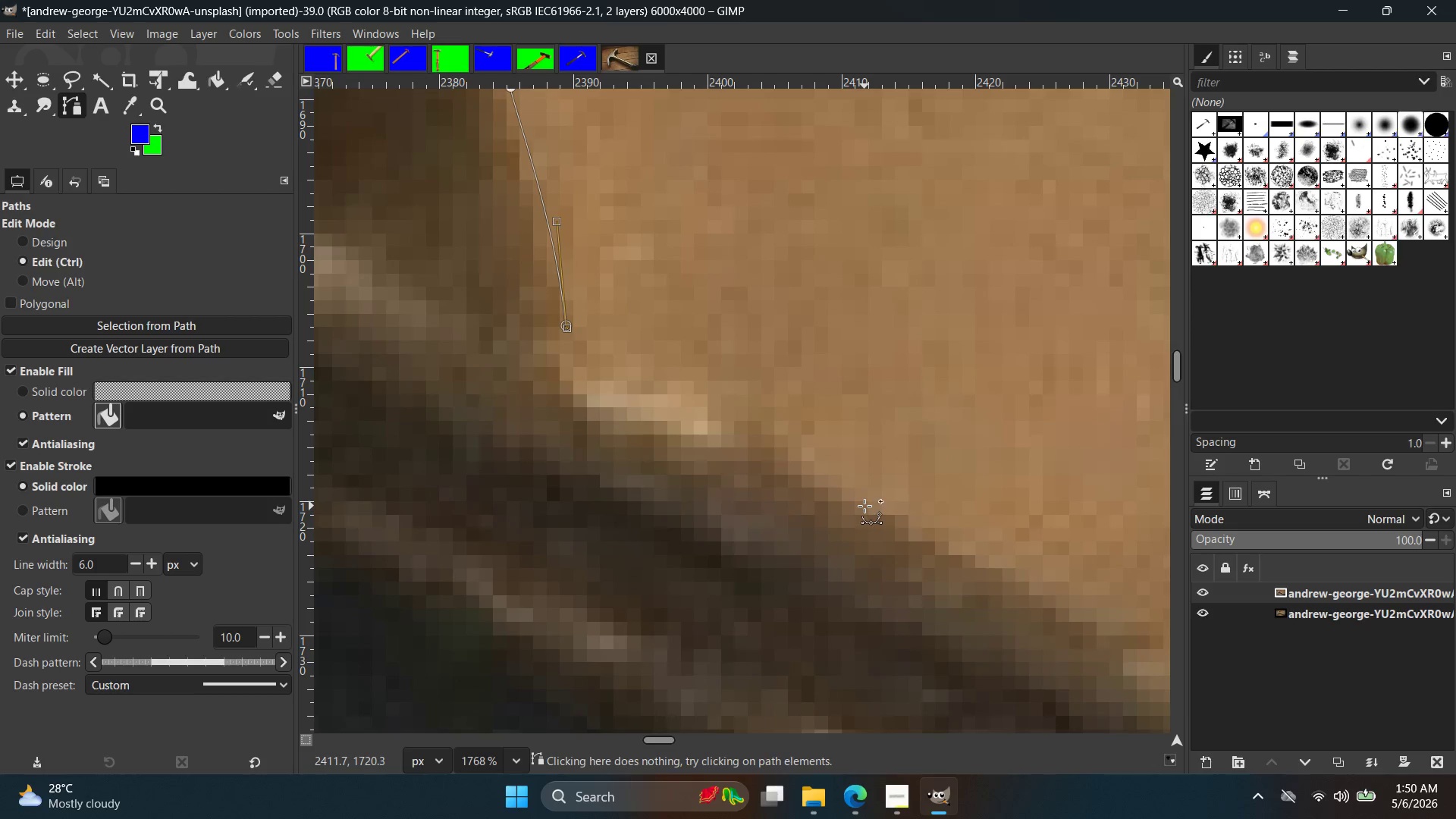 
key(Control+Z)
 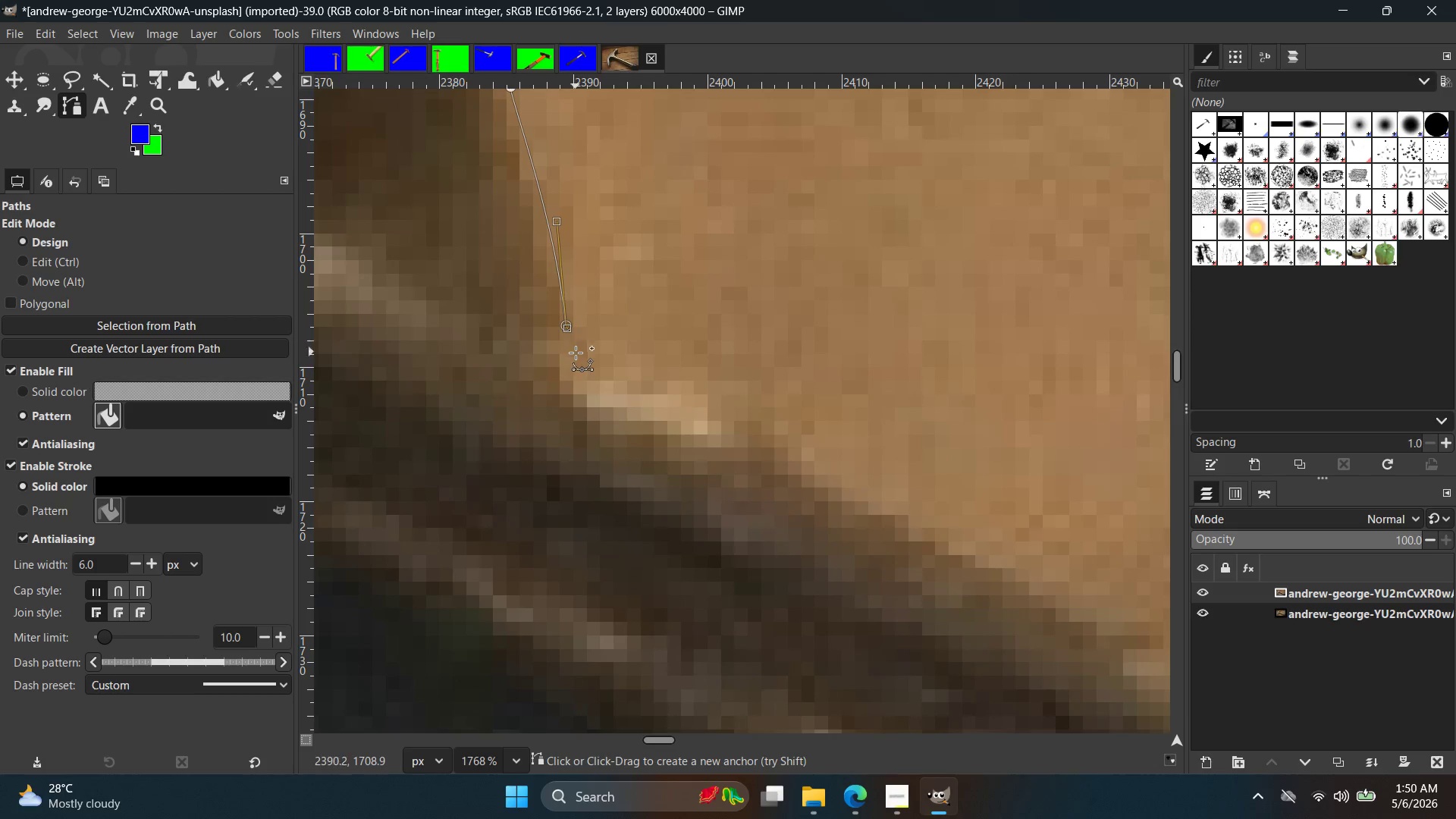 
left_click([569, 361])
 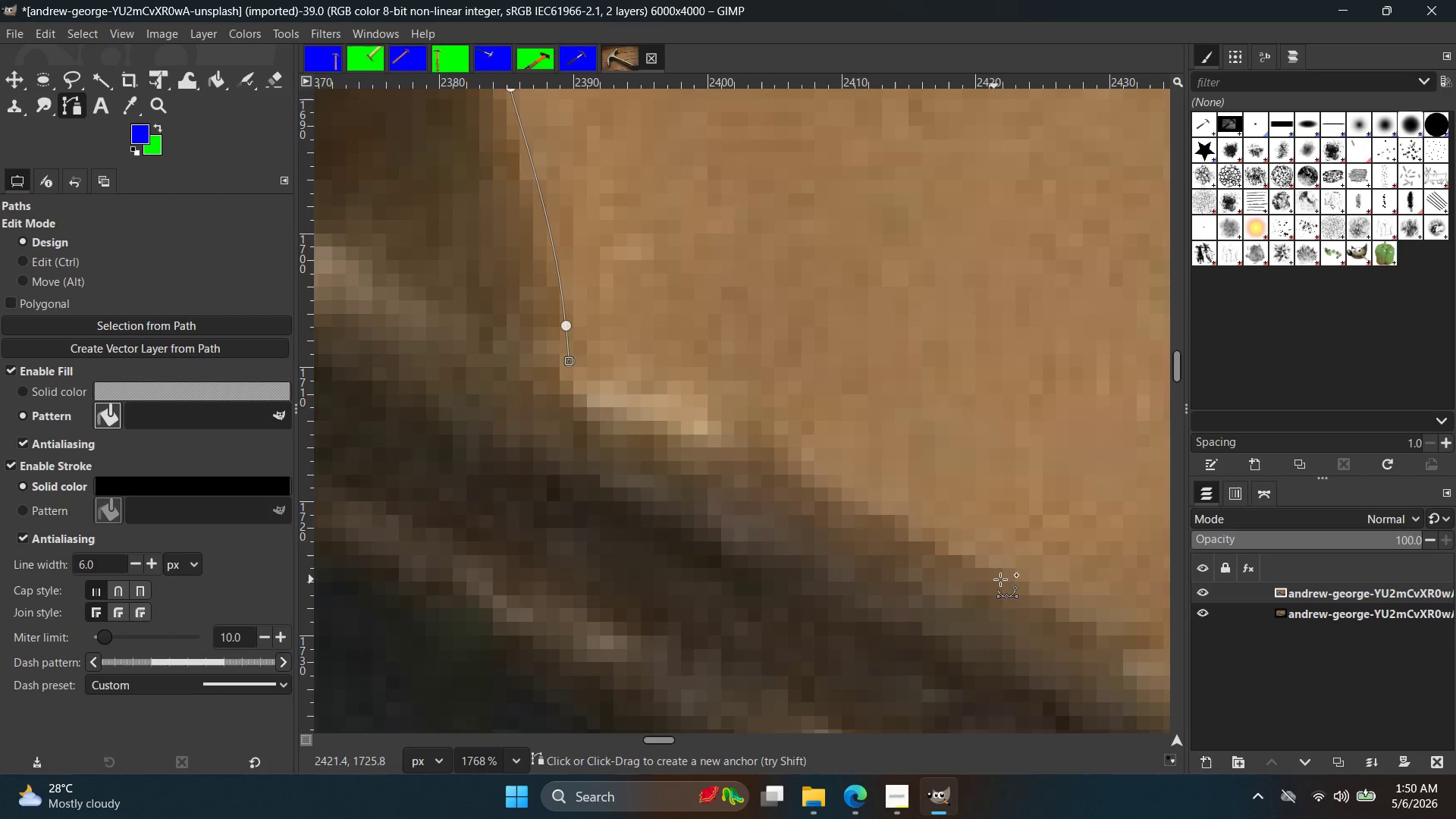 
left_click([1007, 579])
 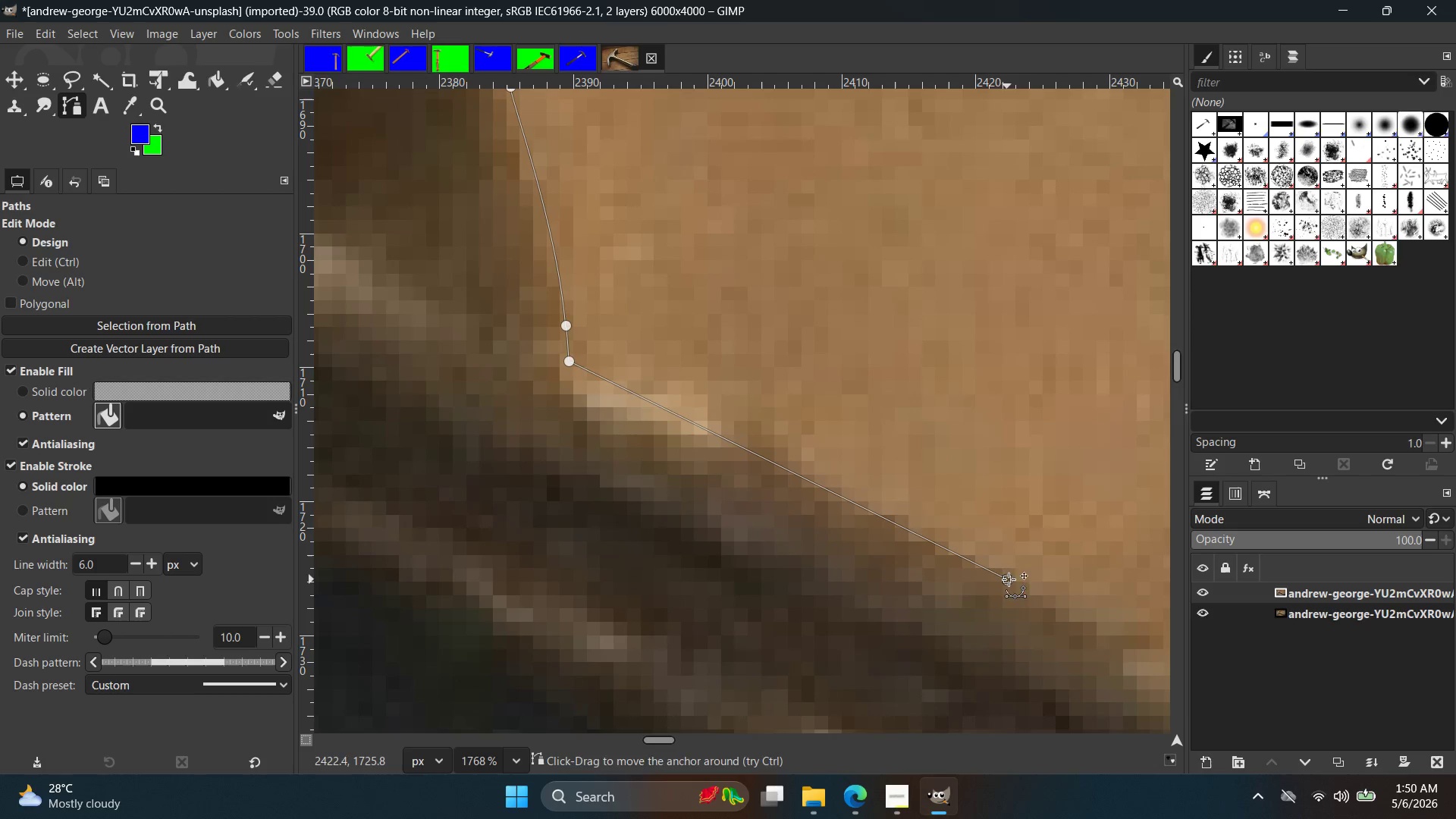 
hold_key(key=ControlLeft, duration=0.36)
 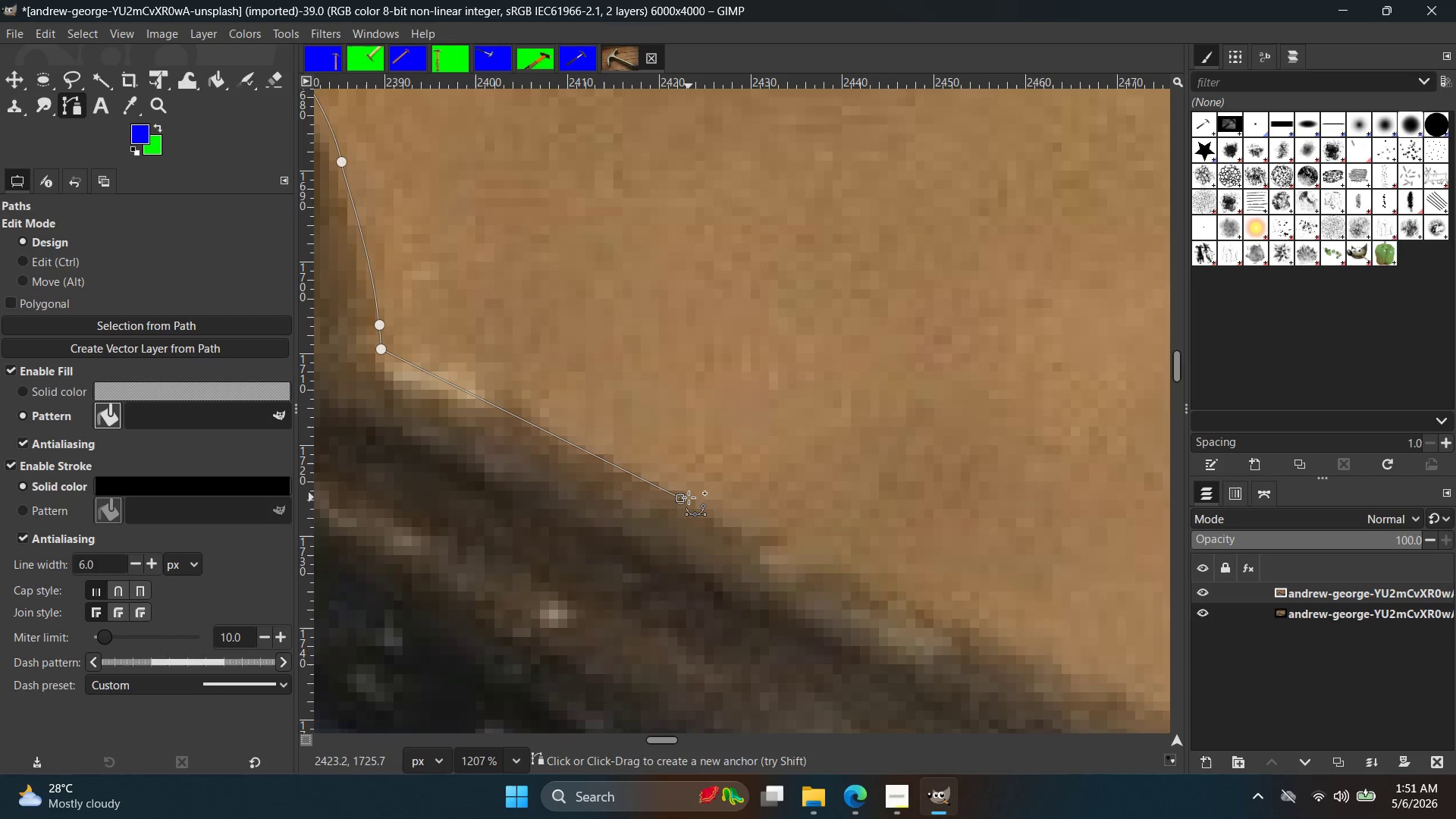 
hold_key(key=Space, duration=0.39)
 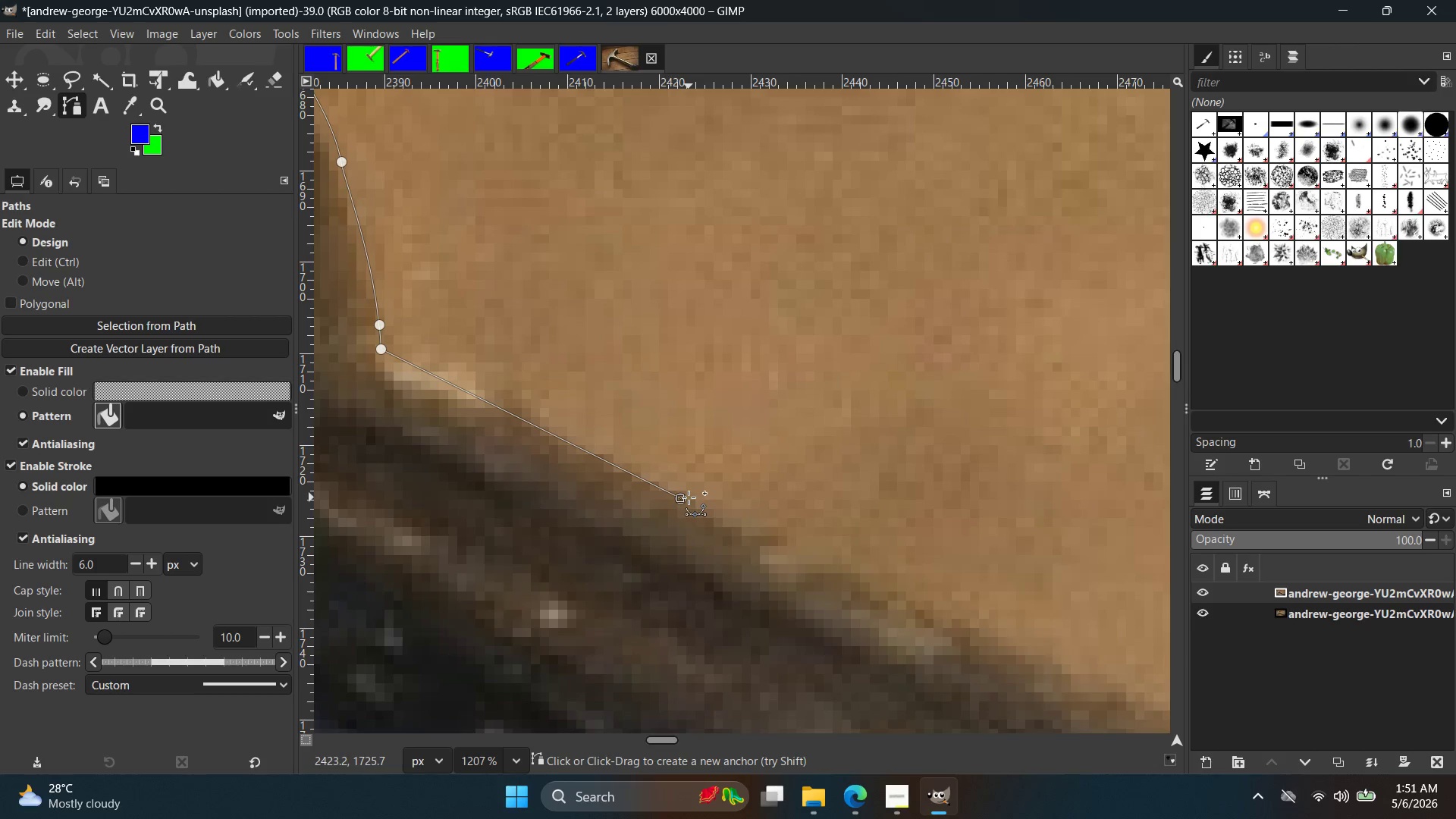 
scroll: coordinate [1028, 582], scroll_direction: down, amount: 4.0
 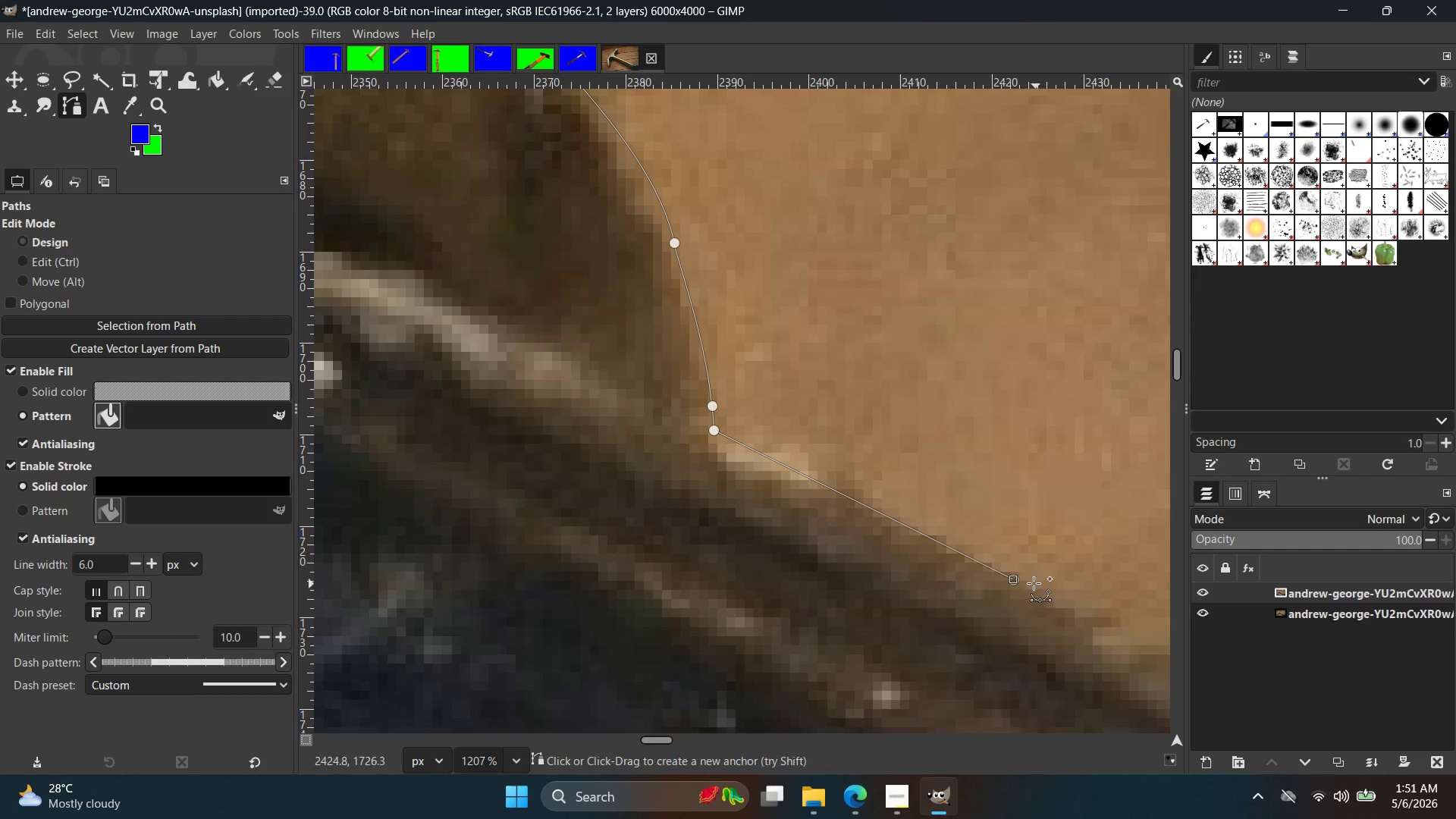 
wait(7.41)
 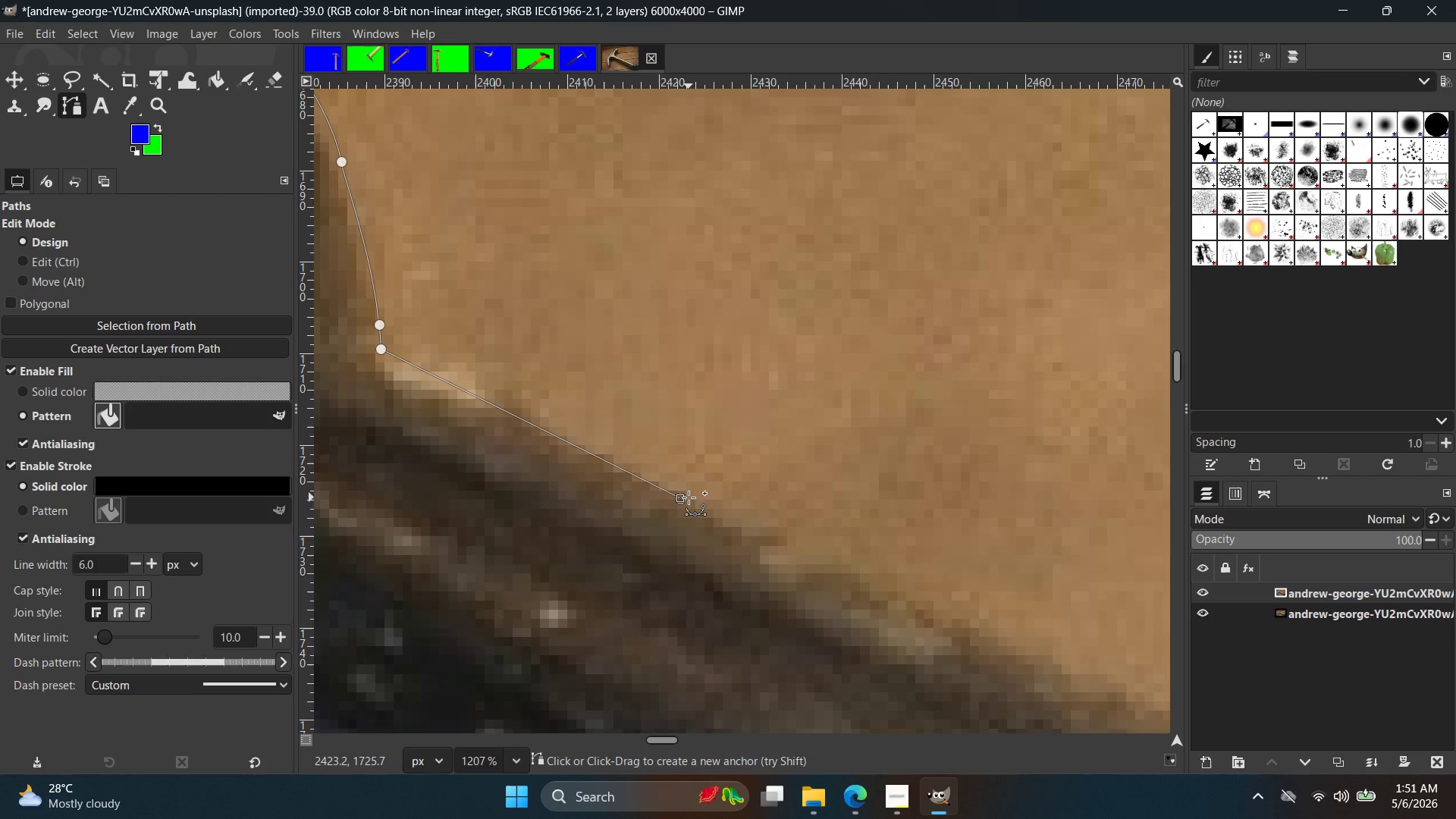 
hold_key(key=Space, duration=0.45)
 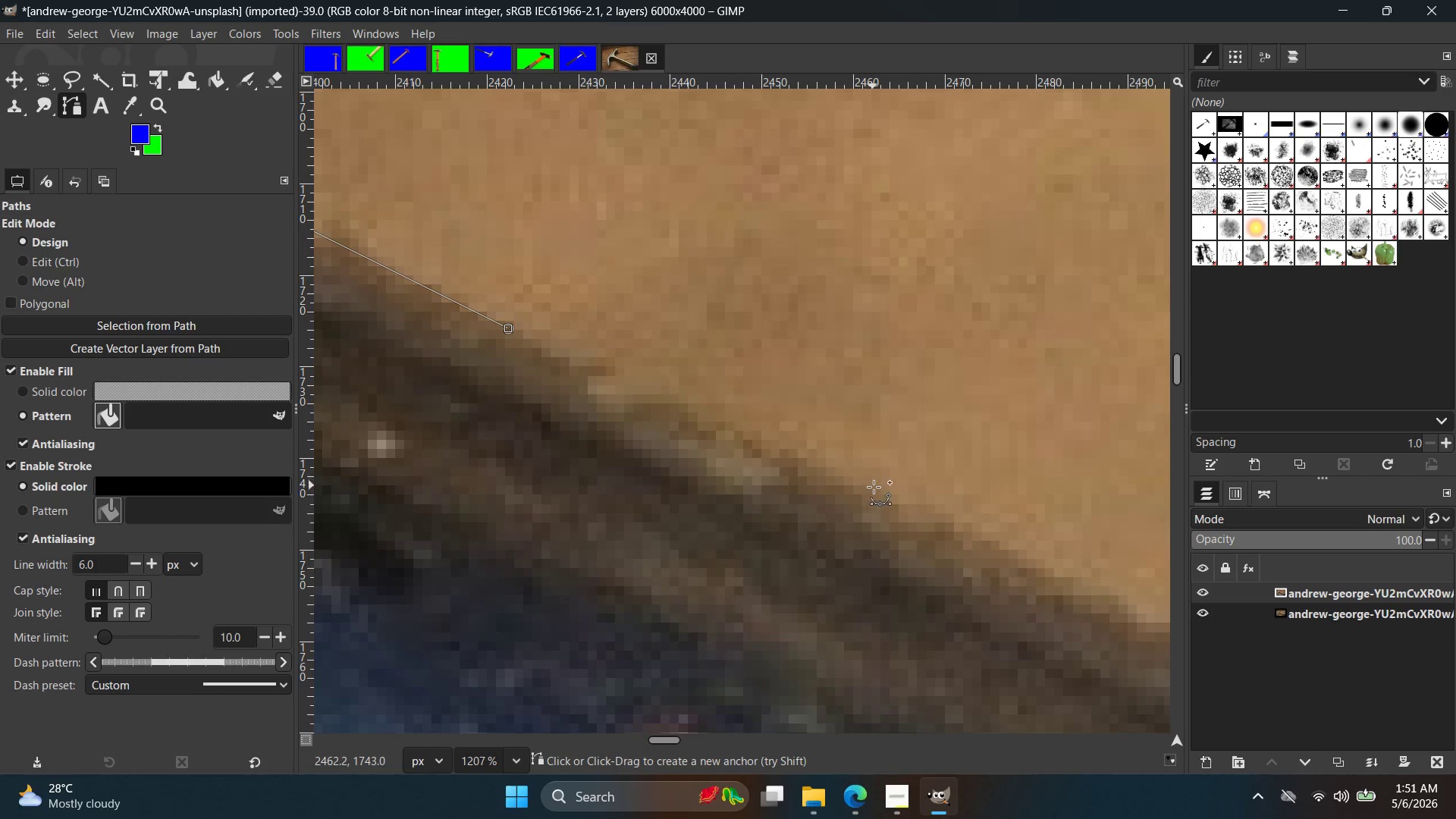 
left_click([874, 488])
 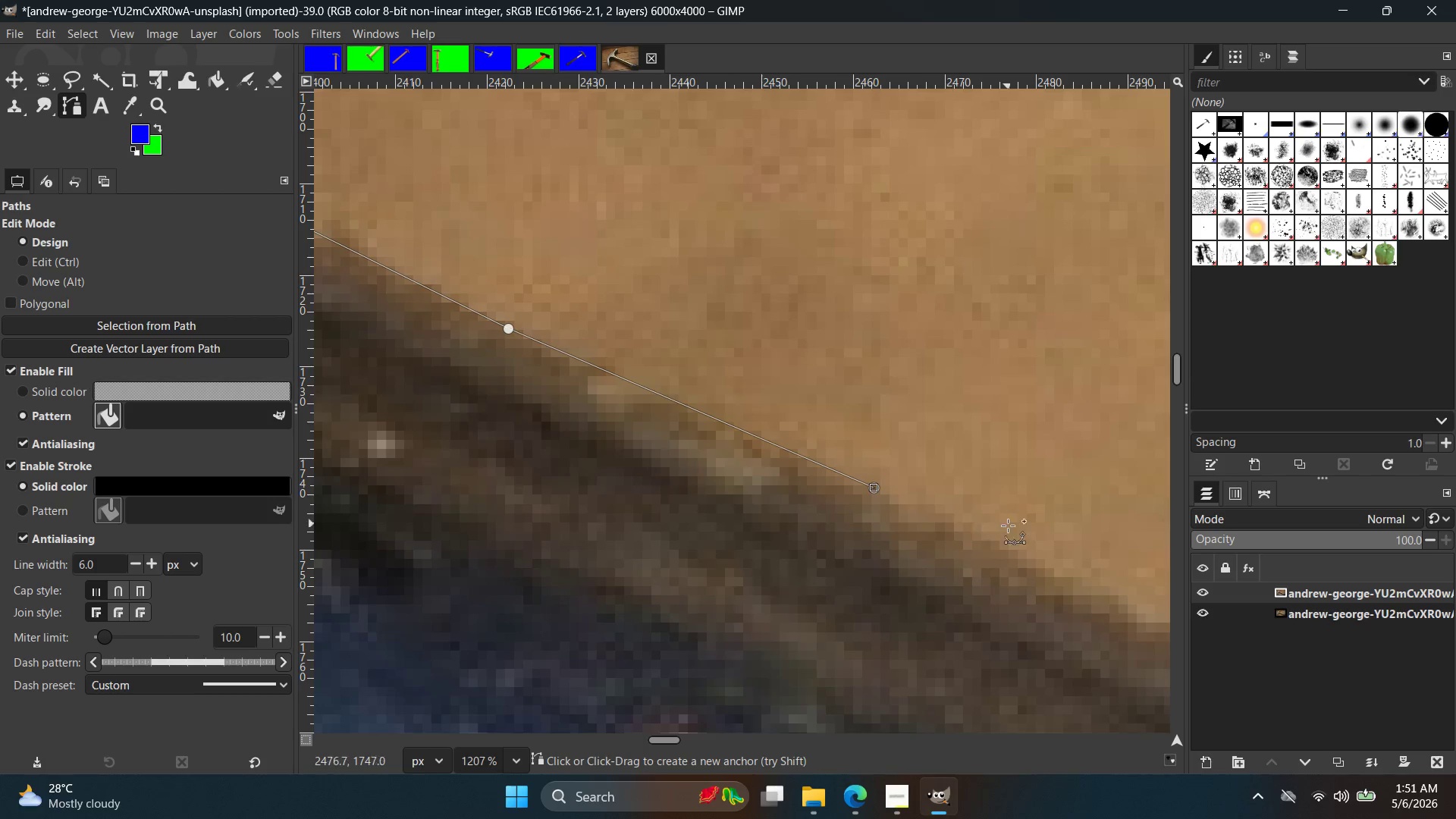 
hold_key(key=Space, duration=0.38)
 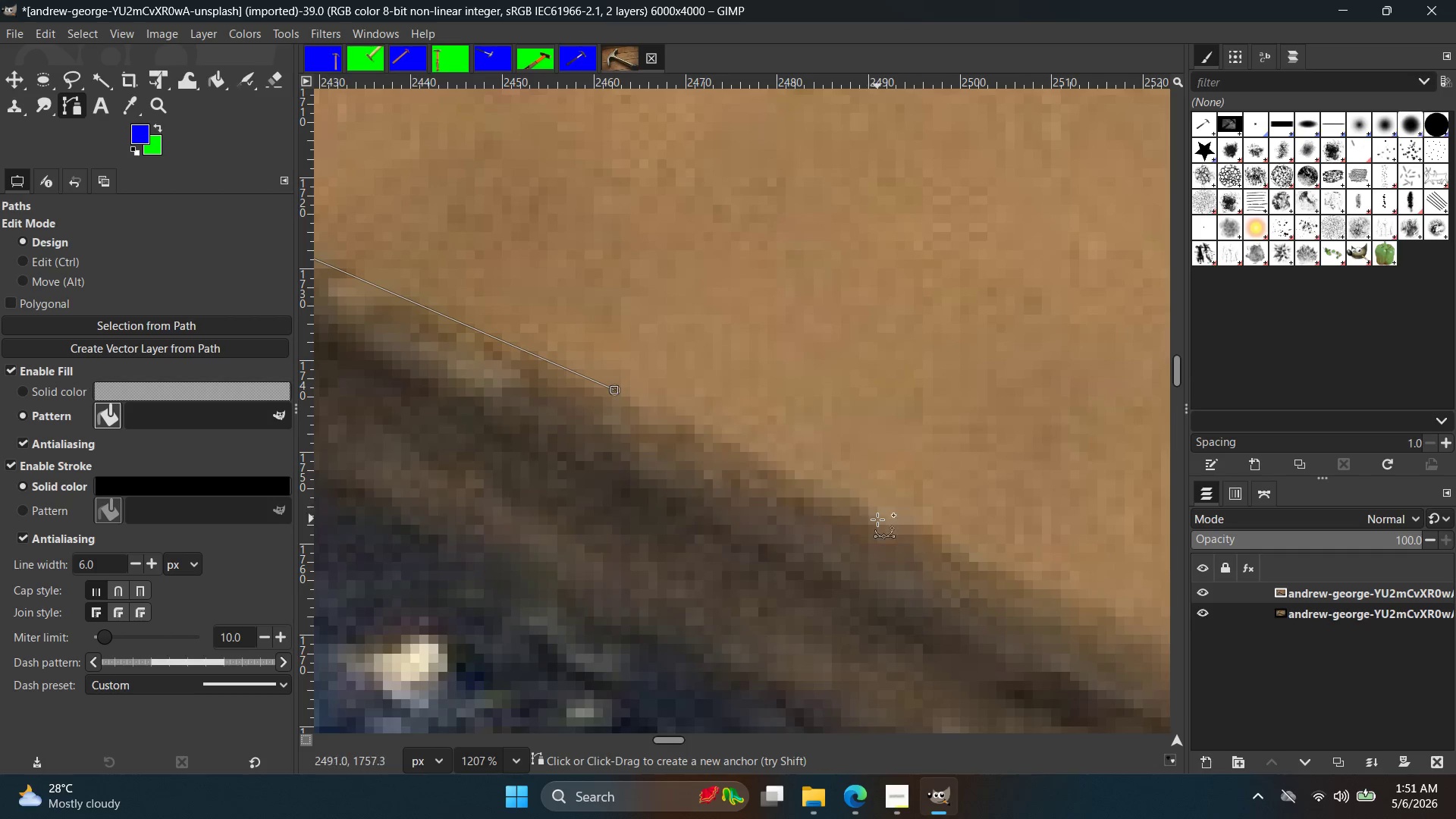 
left_click([880, 521])
 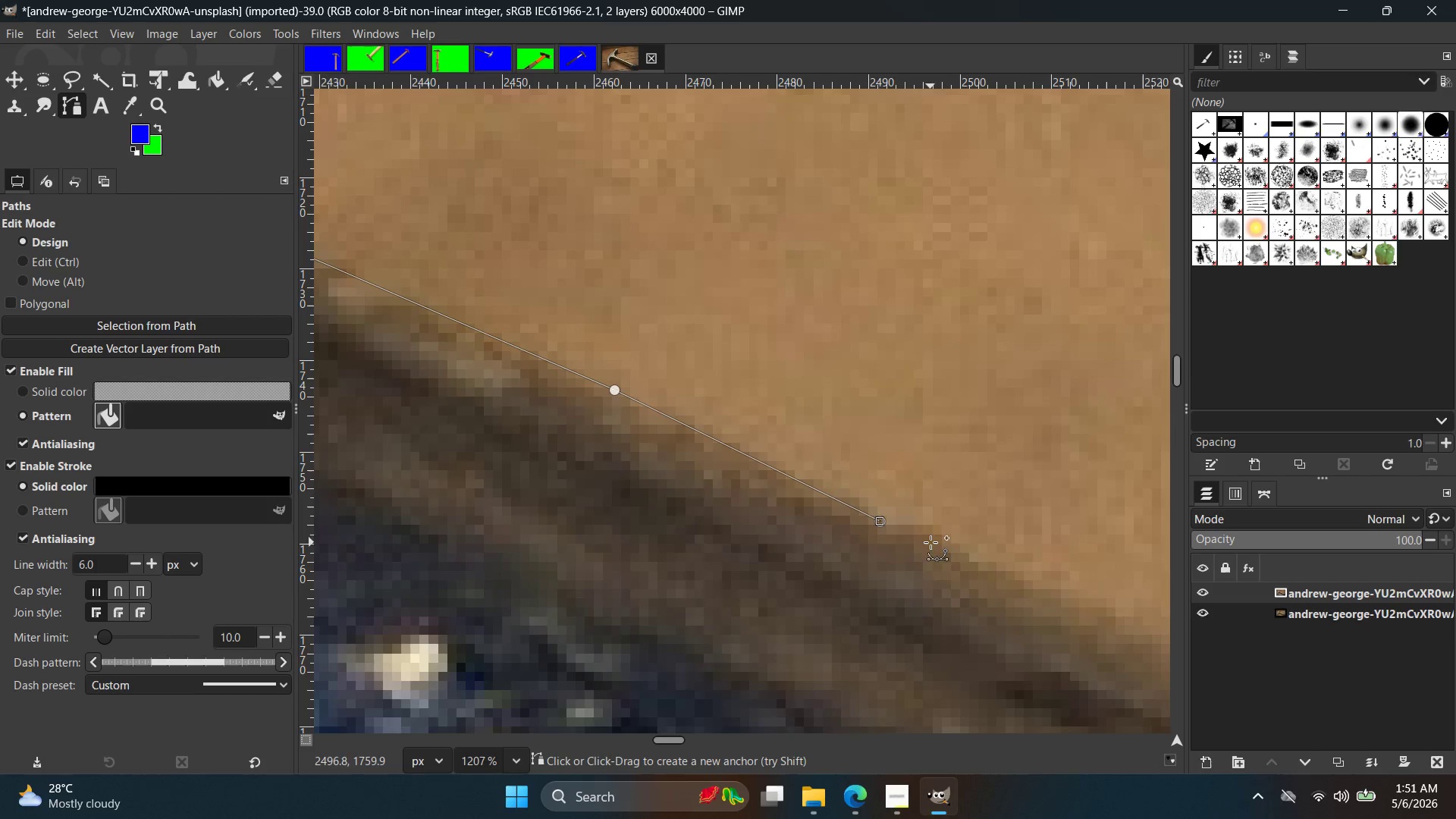 
hold_key(key=Space, duration=0.41)
 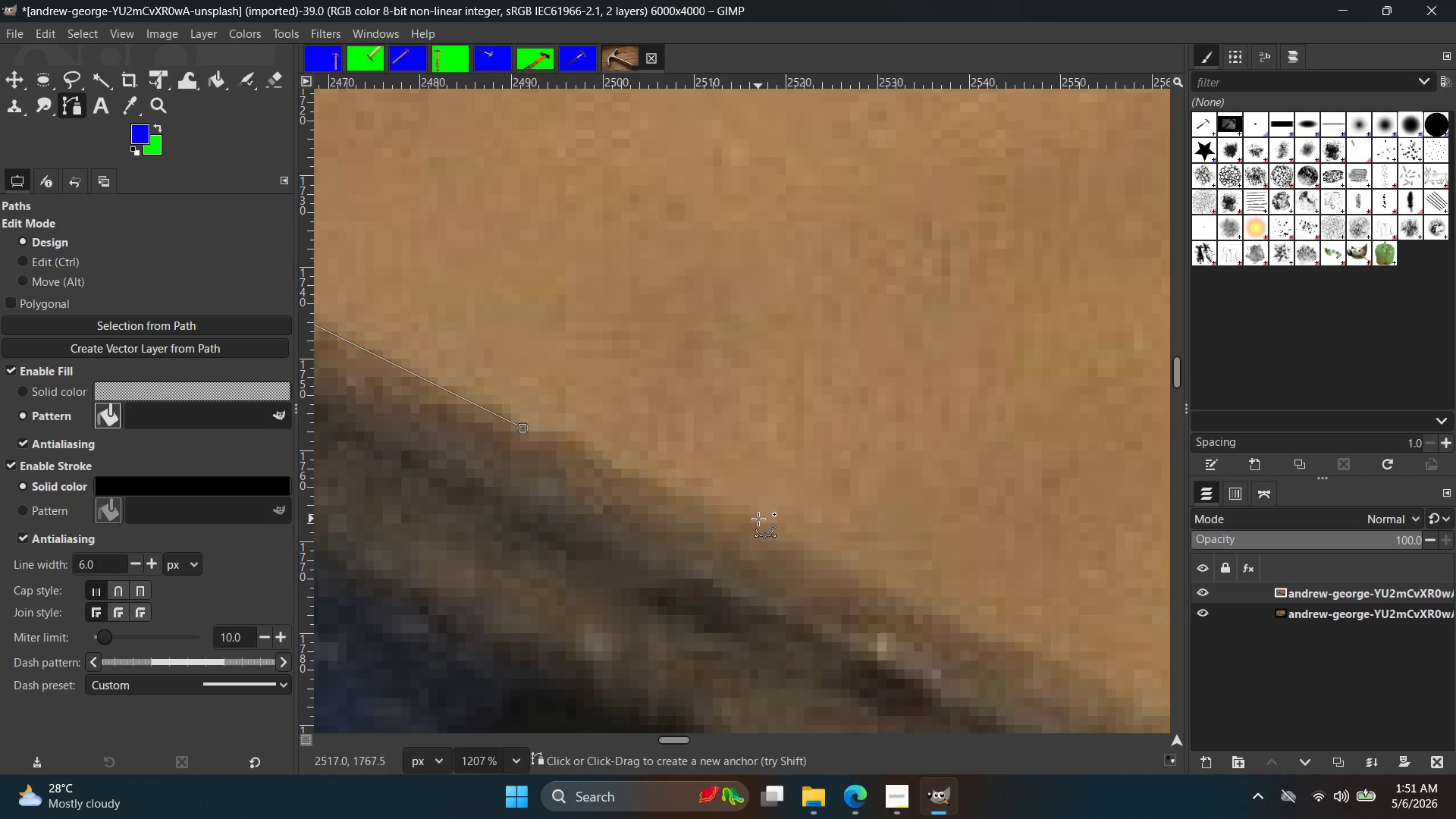 
left_click([758, 519])
 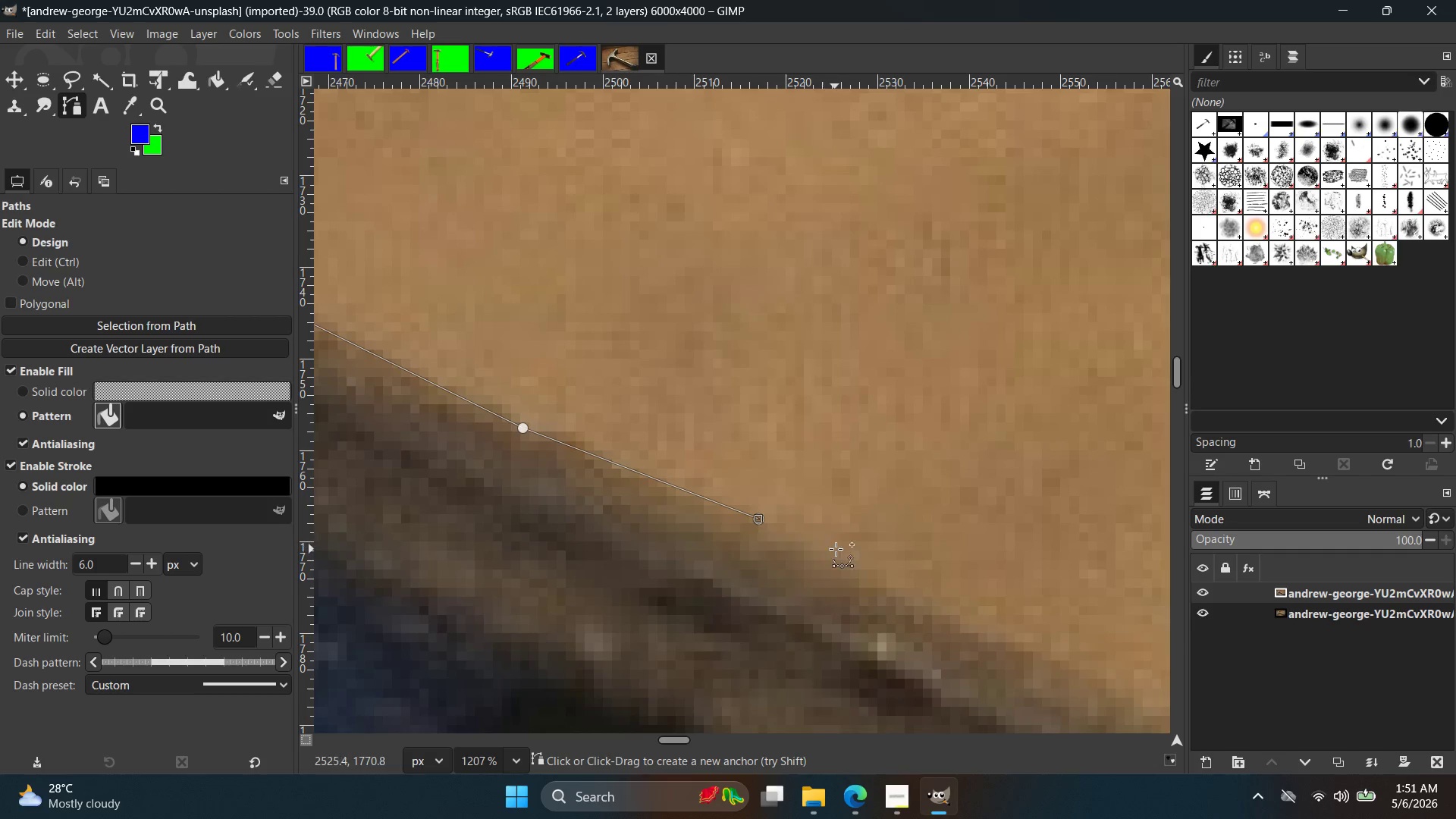 
key(Control+ControlLeft)
 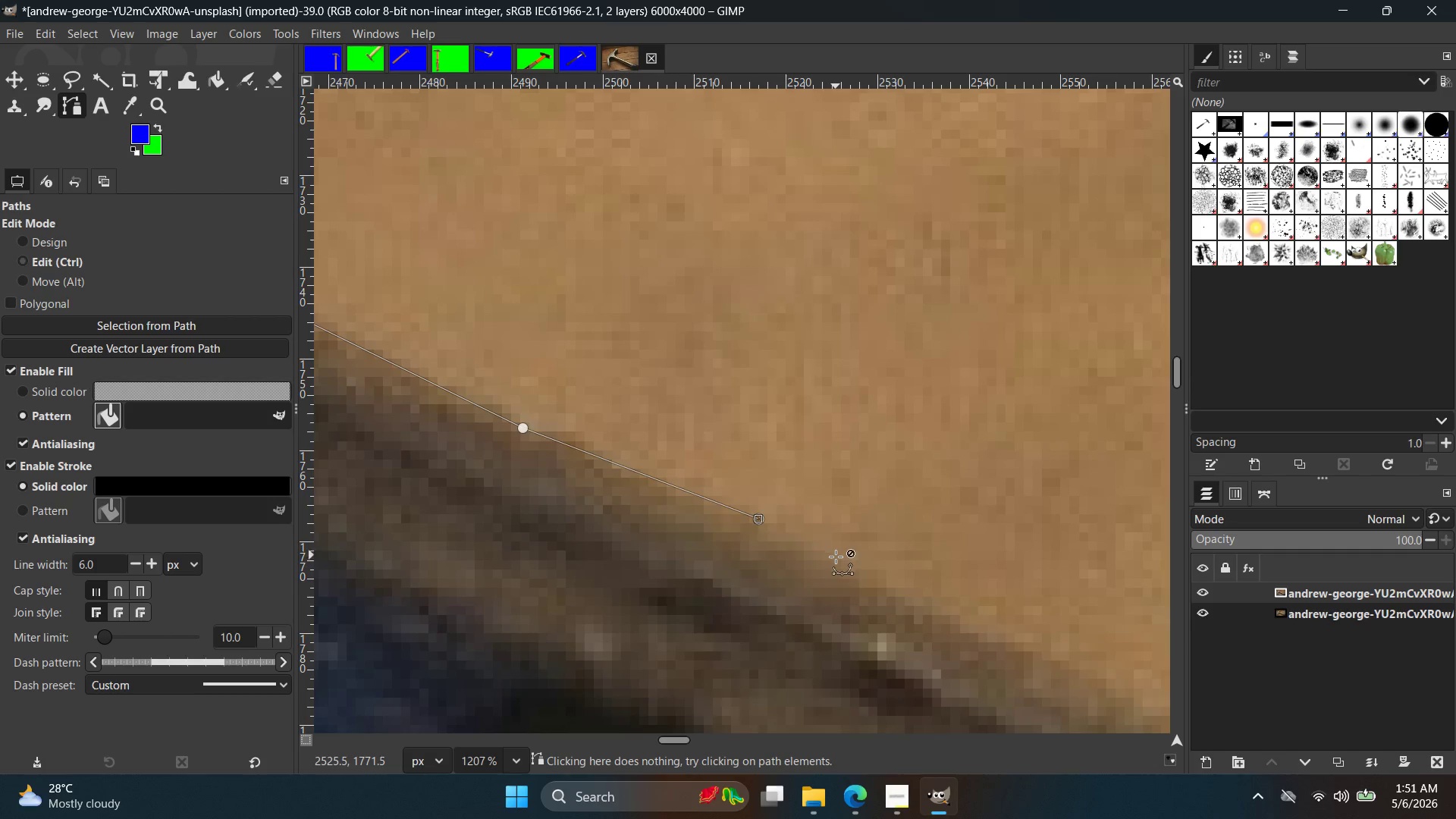 
key(Control+Z)
 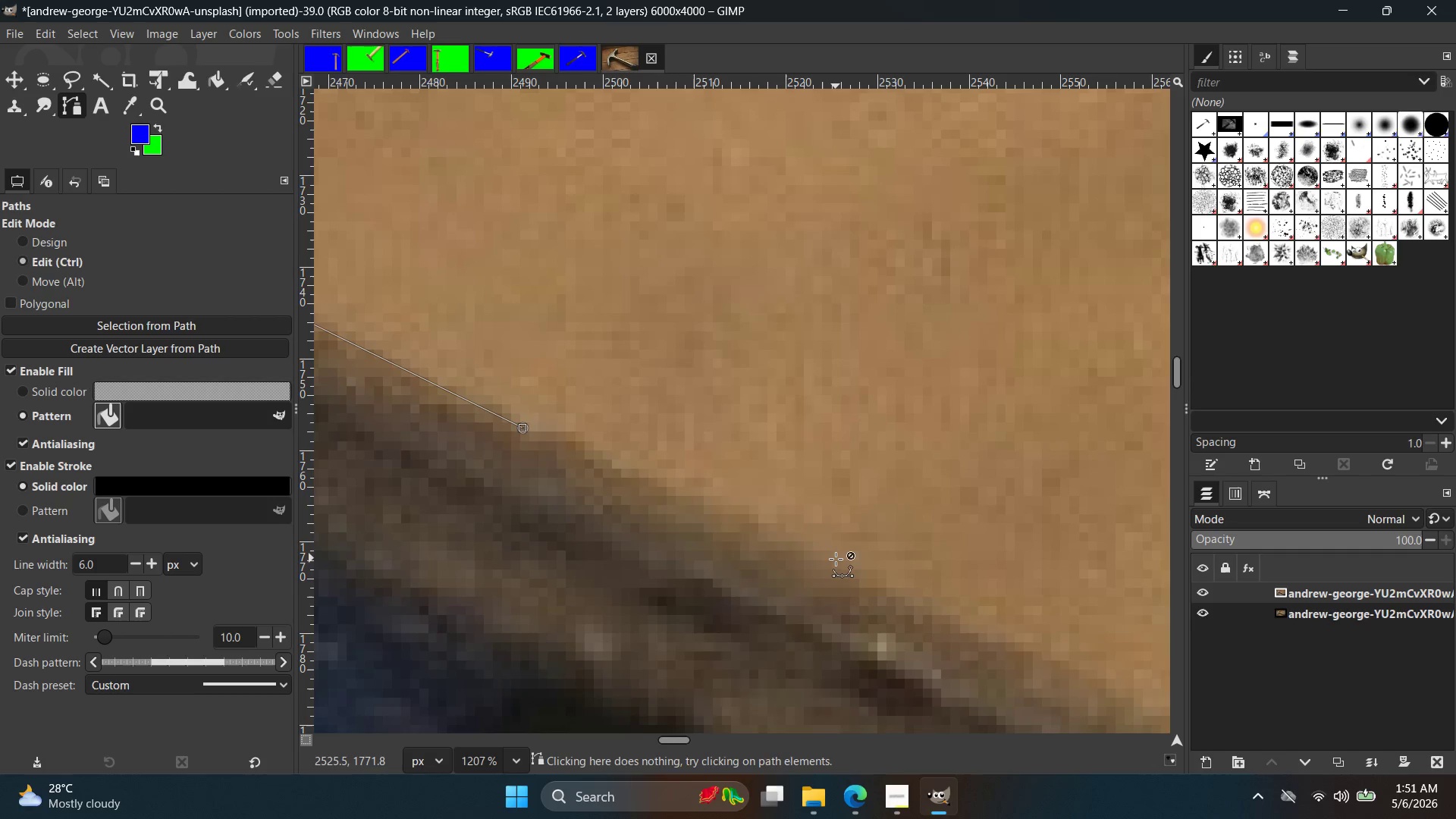 
left_click([836, 559])
 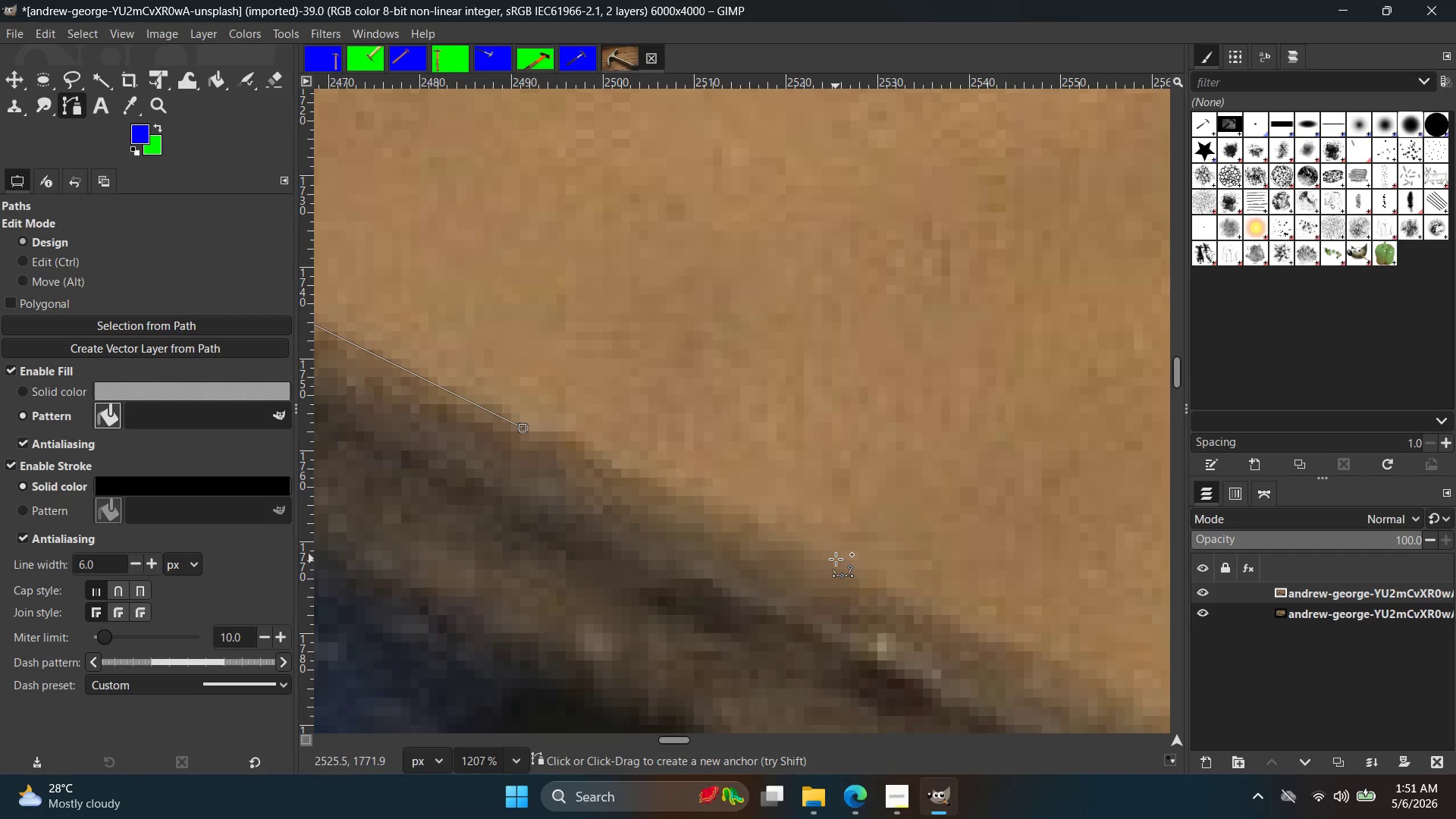 
double_click([836, 560])
 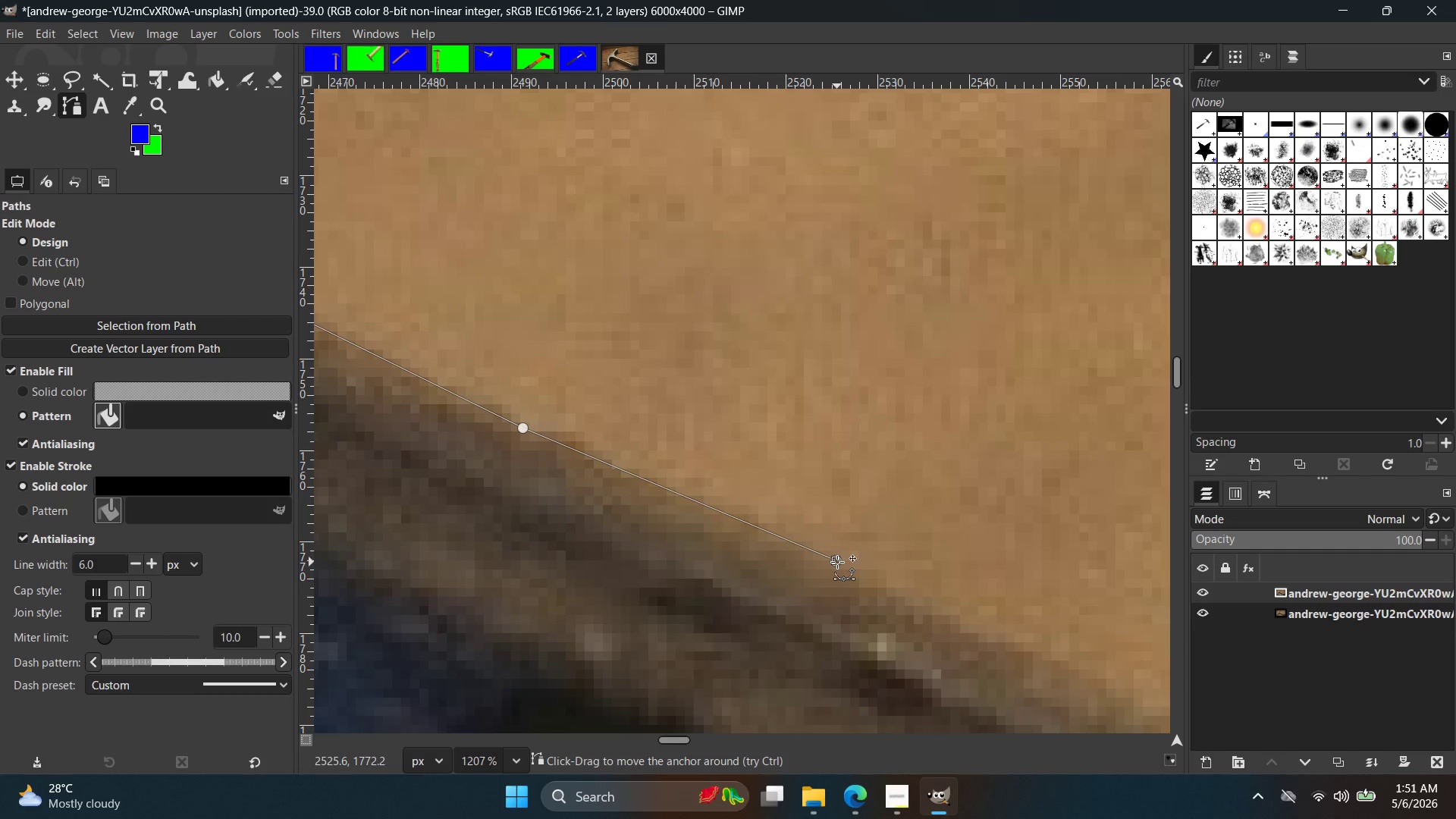 
hold_key(key=Space, duration=0.38)
 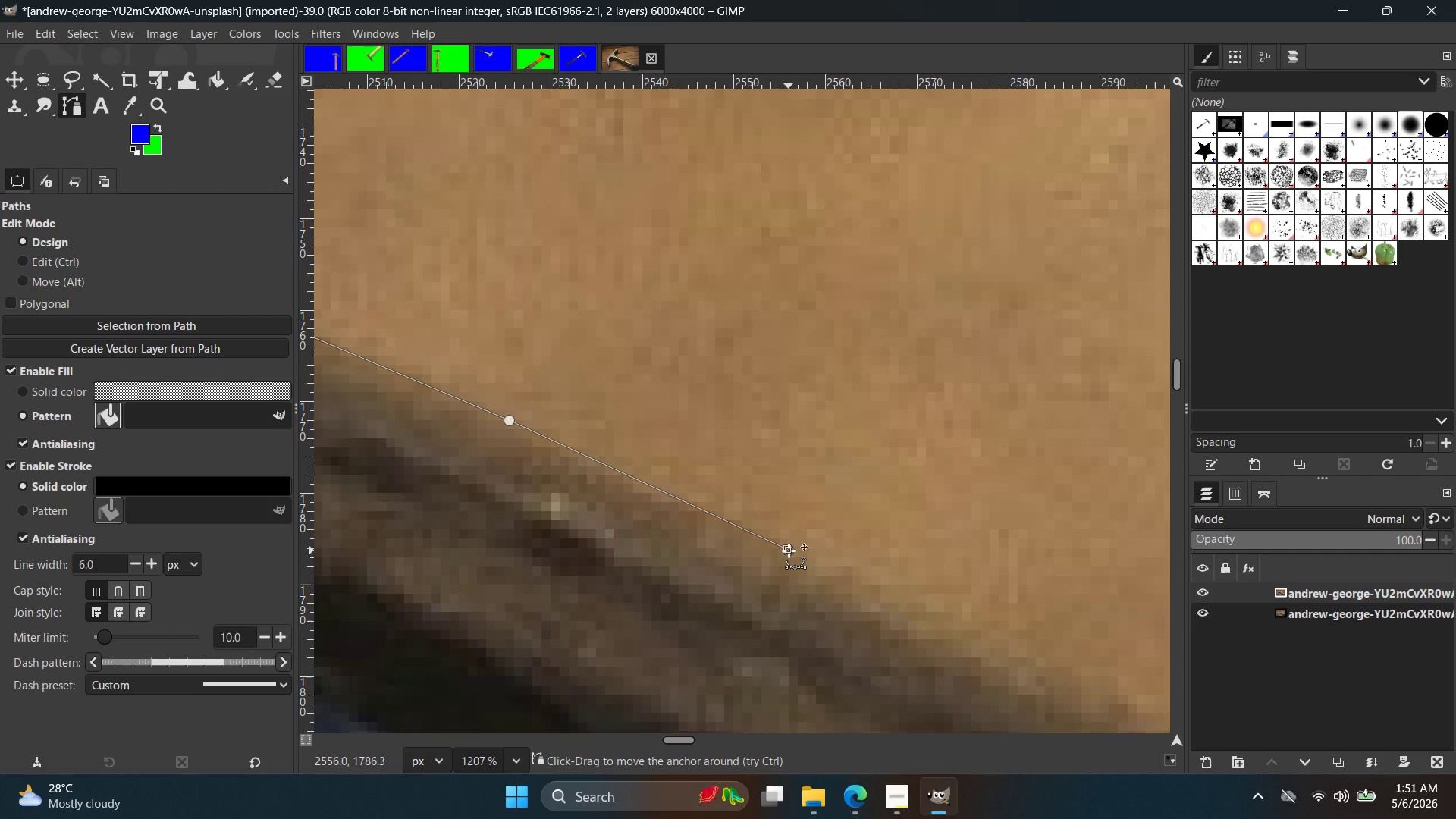 
hold_key(key=Space, duration=0.41)
 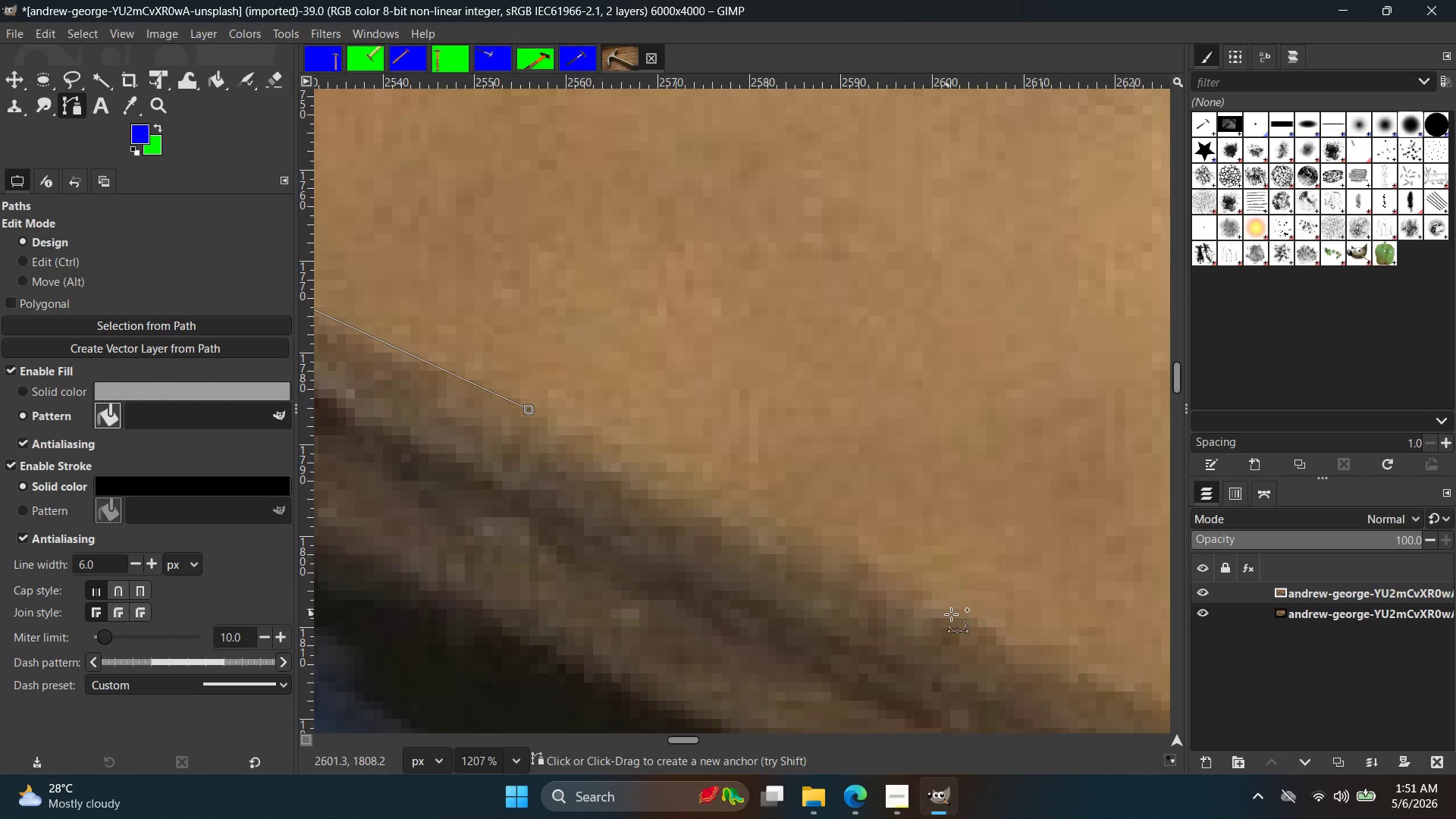 
left_click([951, 615])
 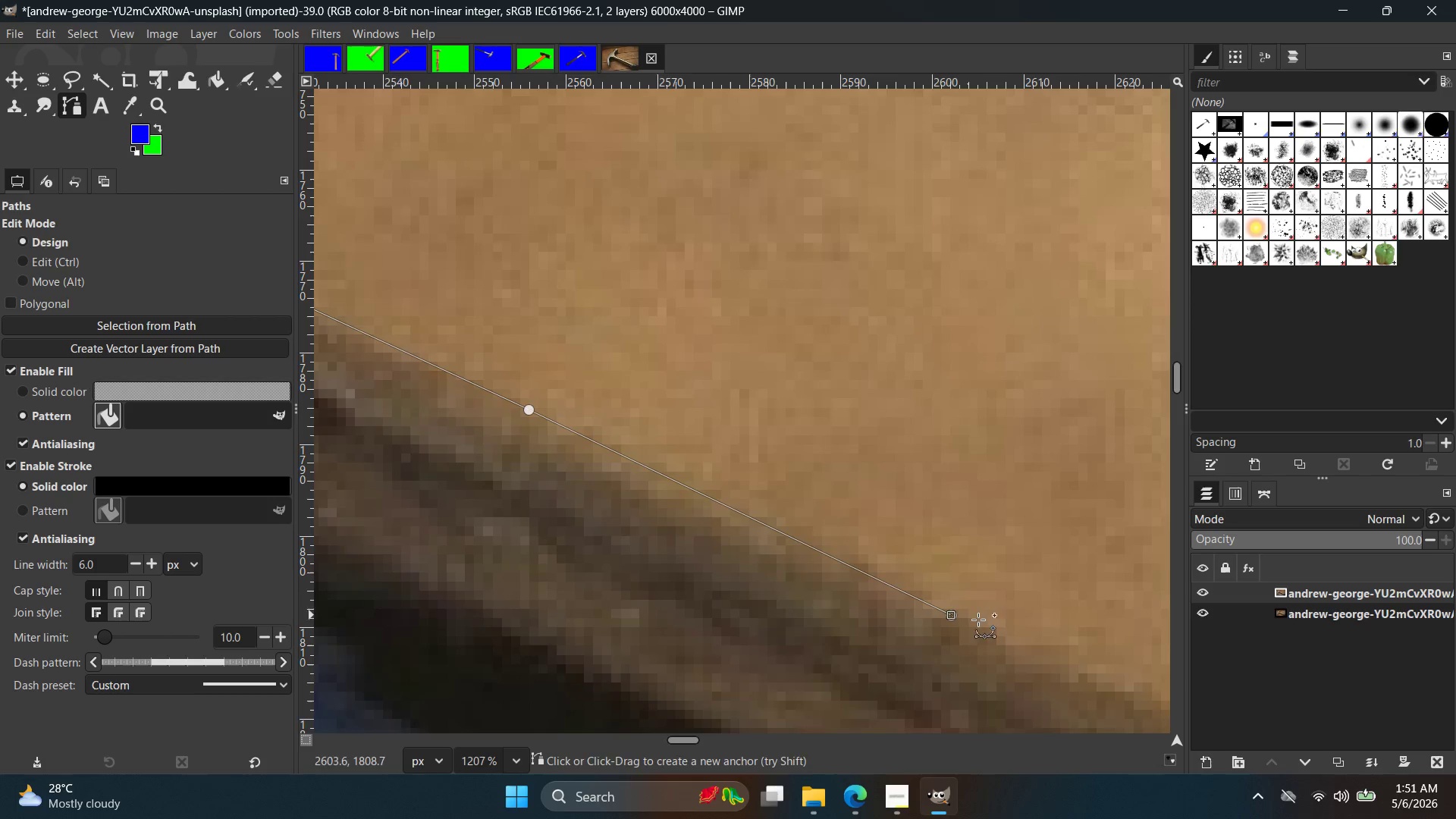 
hold_key(key=ControlLeft, duration=0.38)
 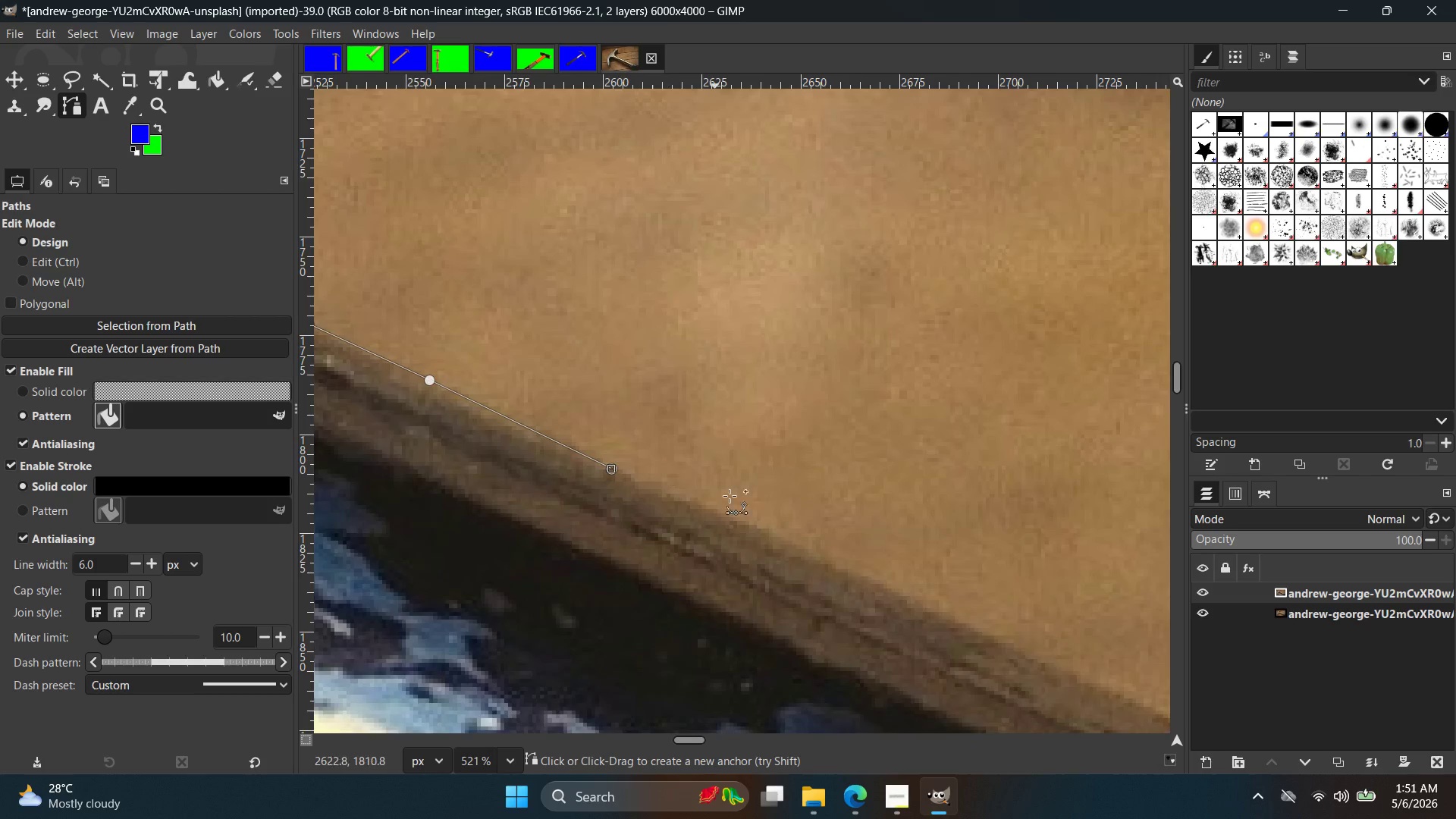 
hold_key(key=Space, duration=0.42)
 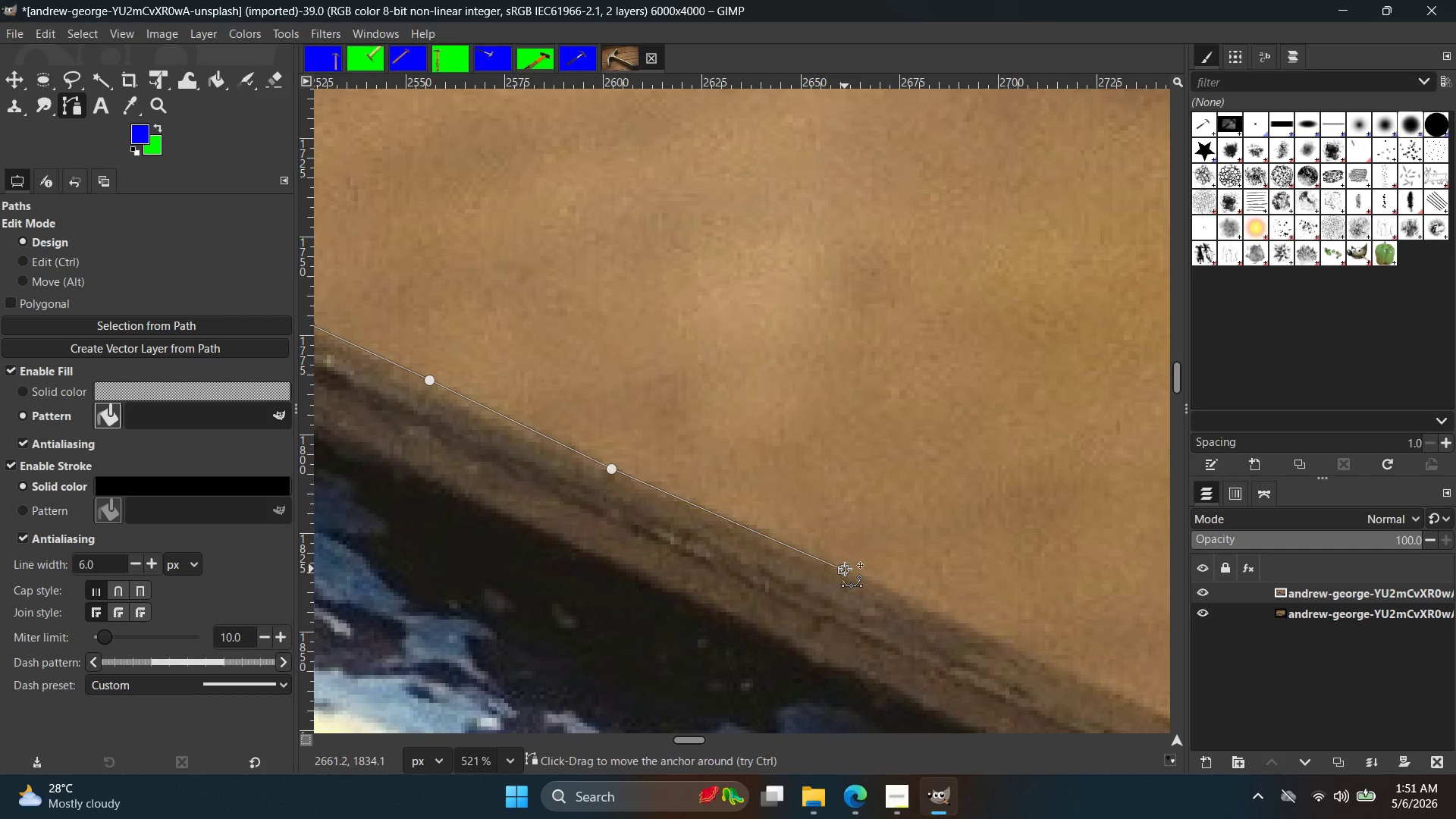 
scroll: coordinate [1048, 626], scroll_direction: down, amount: 9.0
 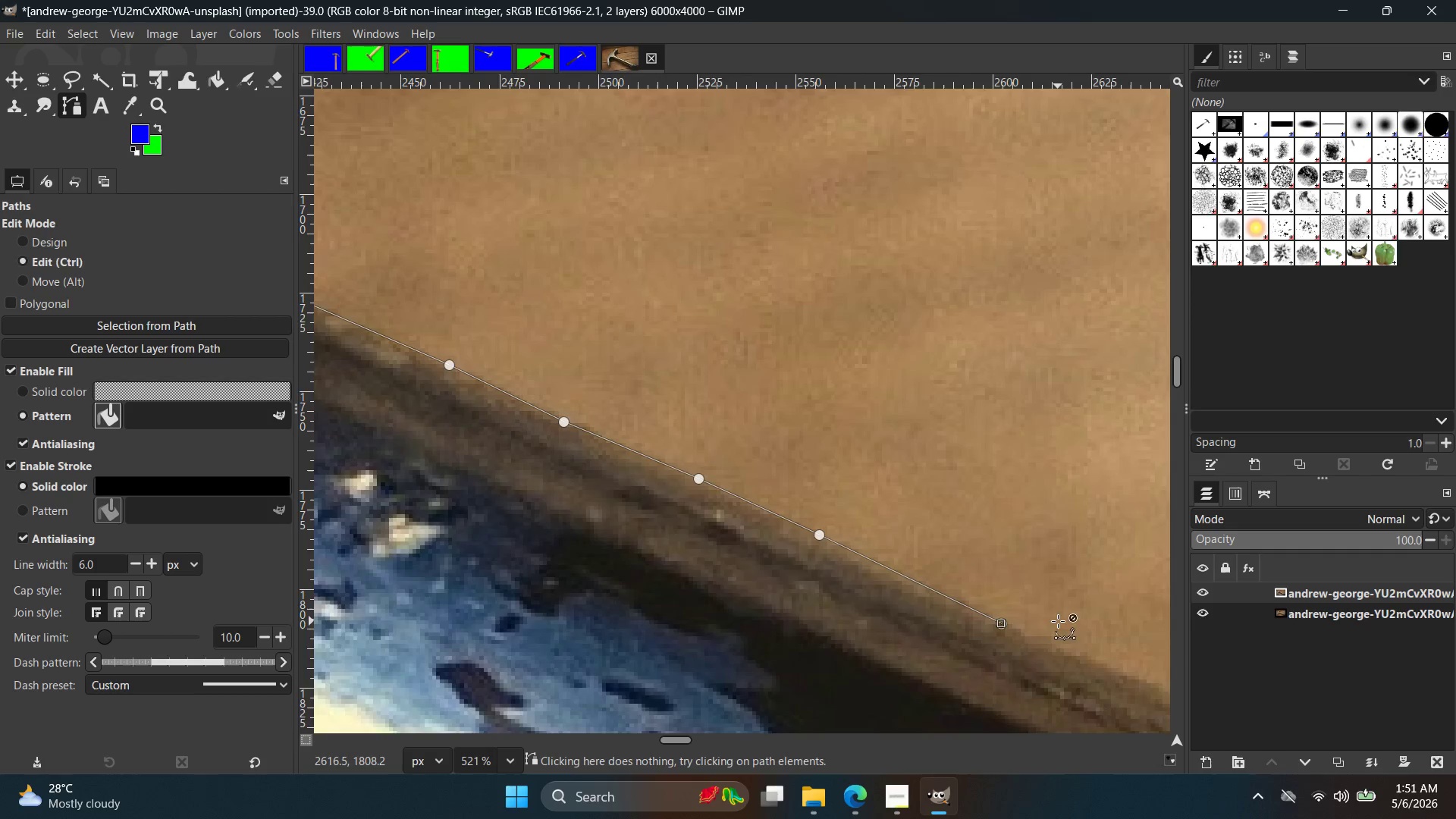 
hold_key(key=Space, duration=0.42)
 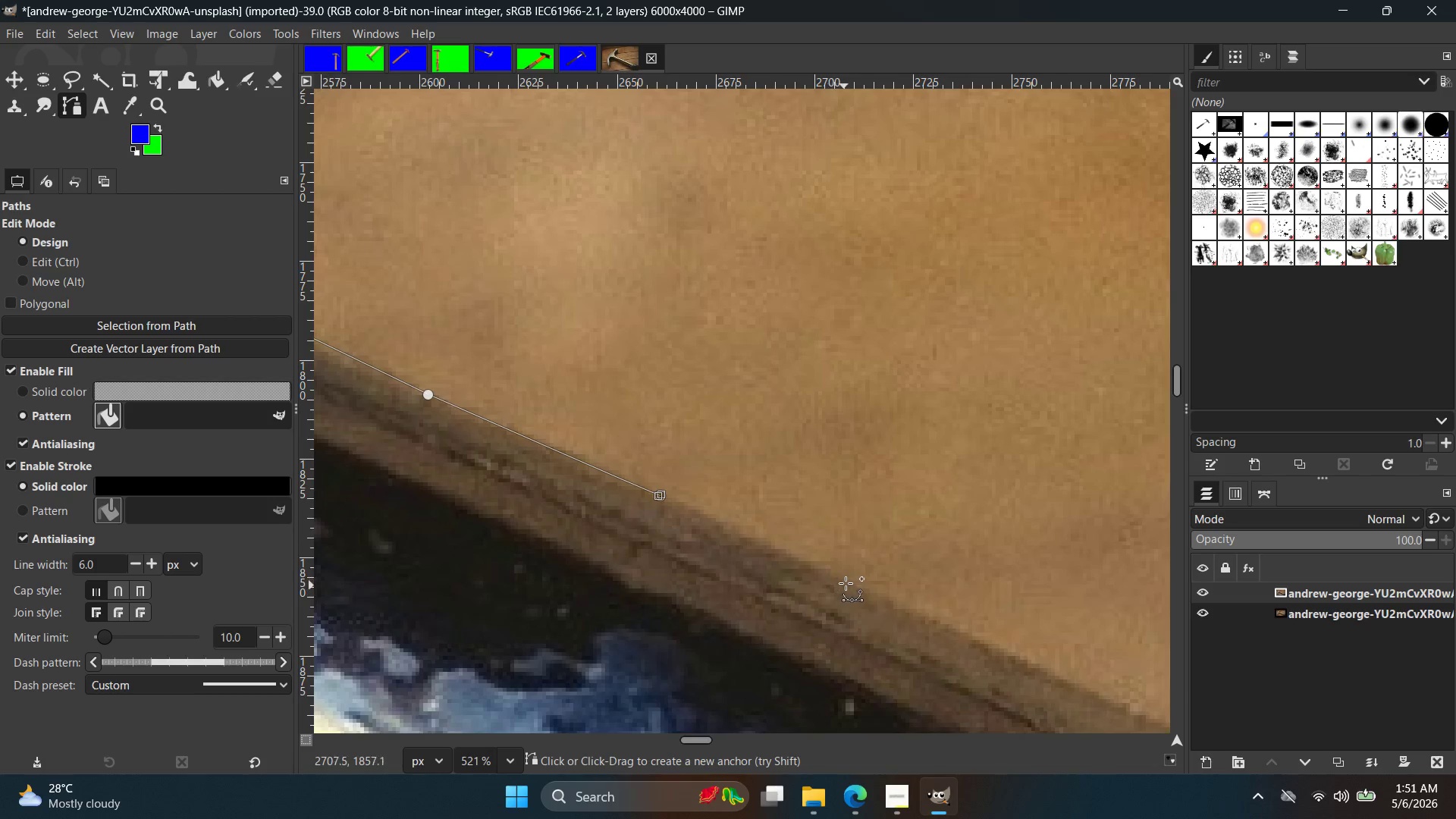 
left_click([849, 581])
 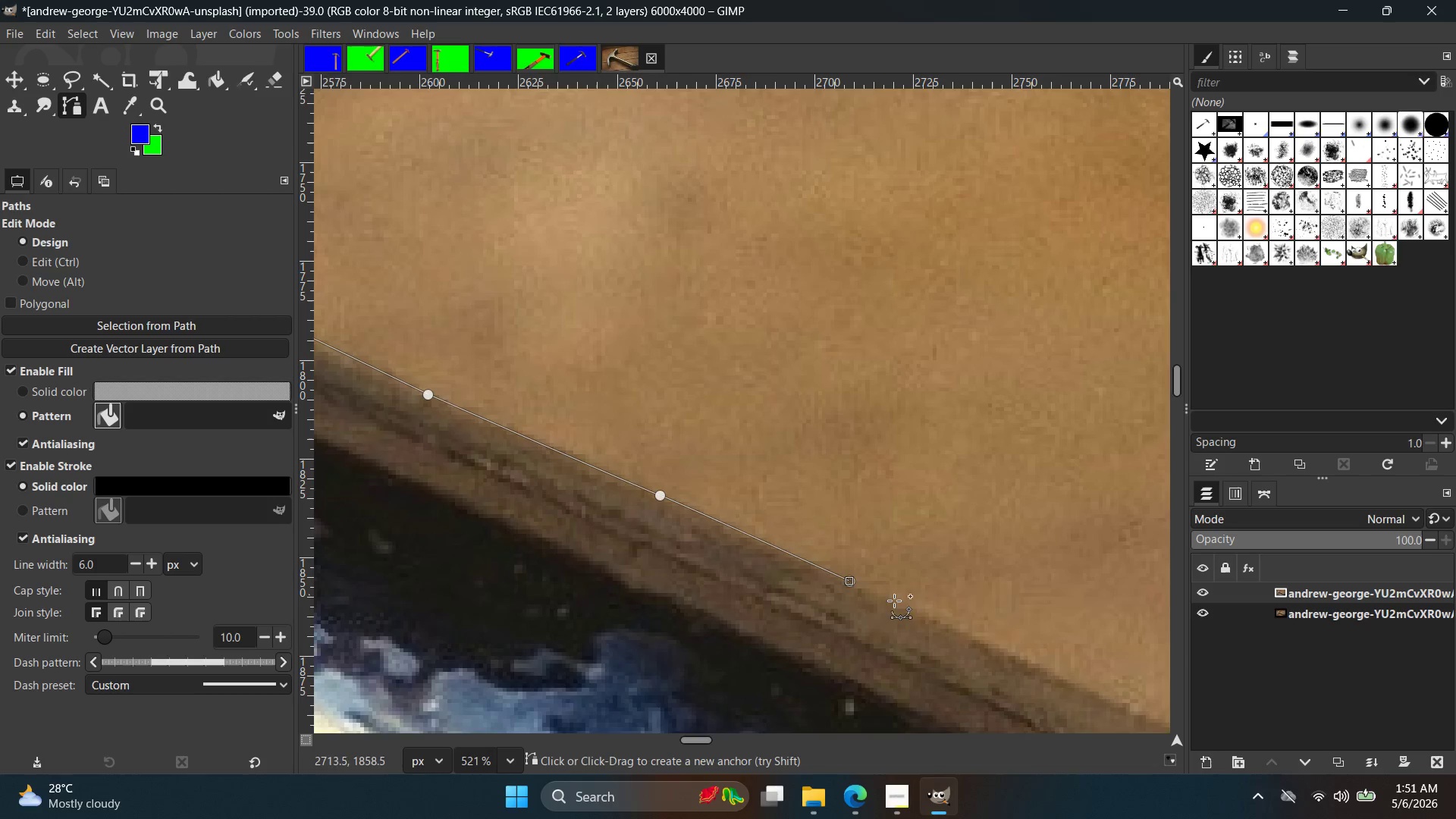 
hold_key(key=Space, duration=0.41)
 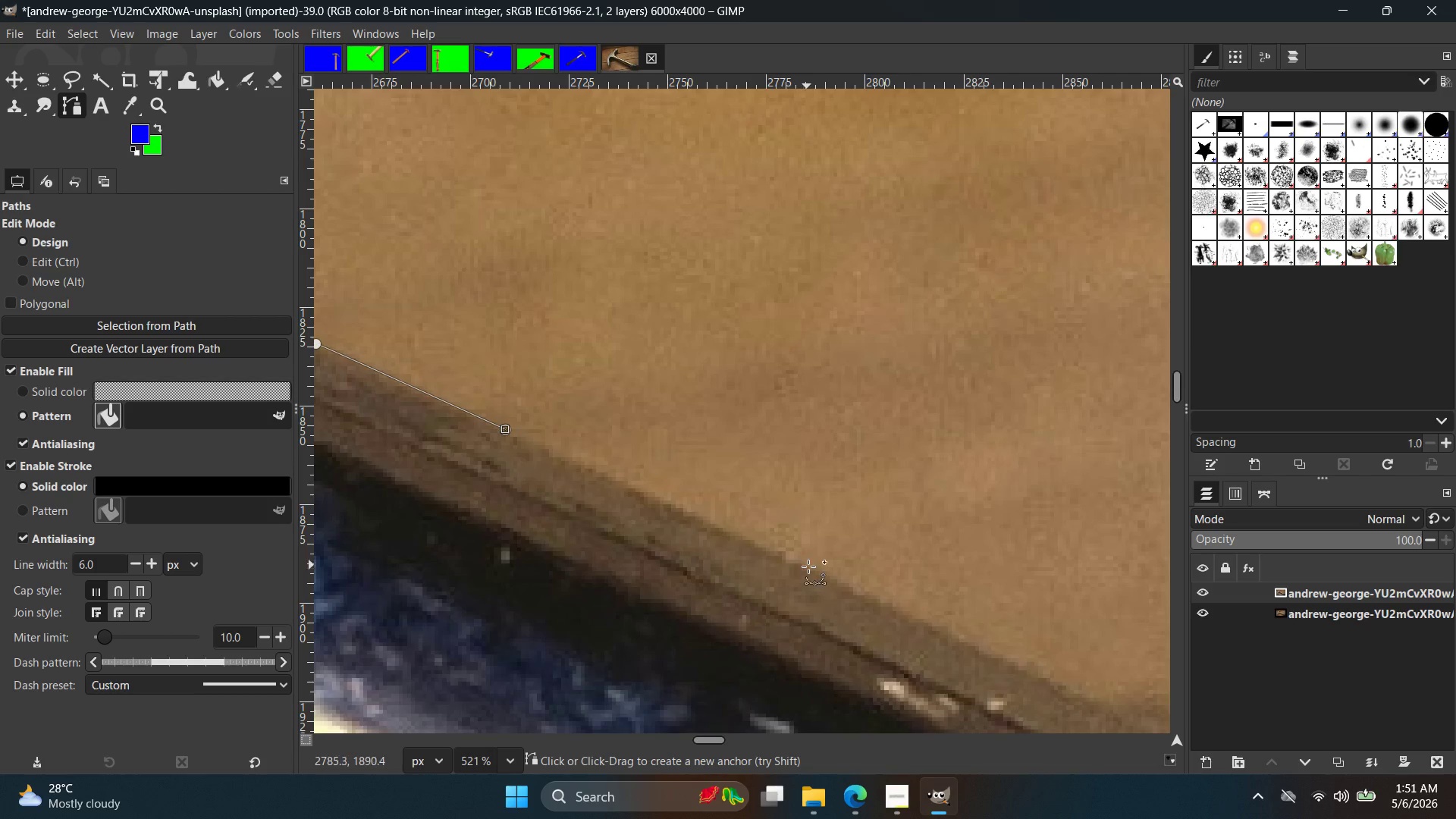 
left_click([813, 568])
 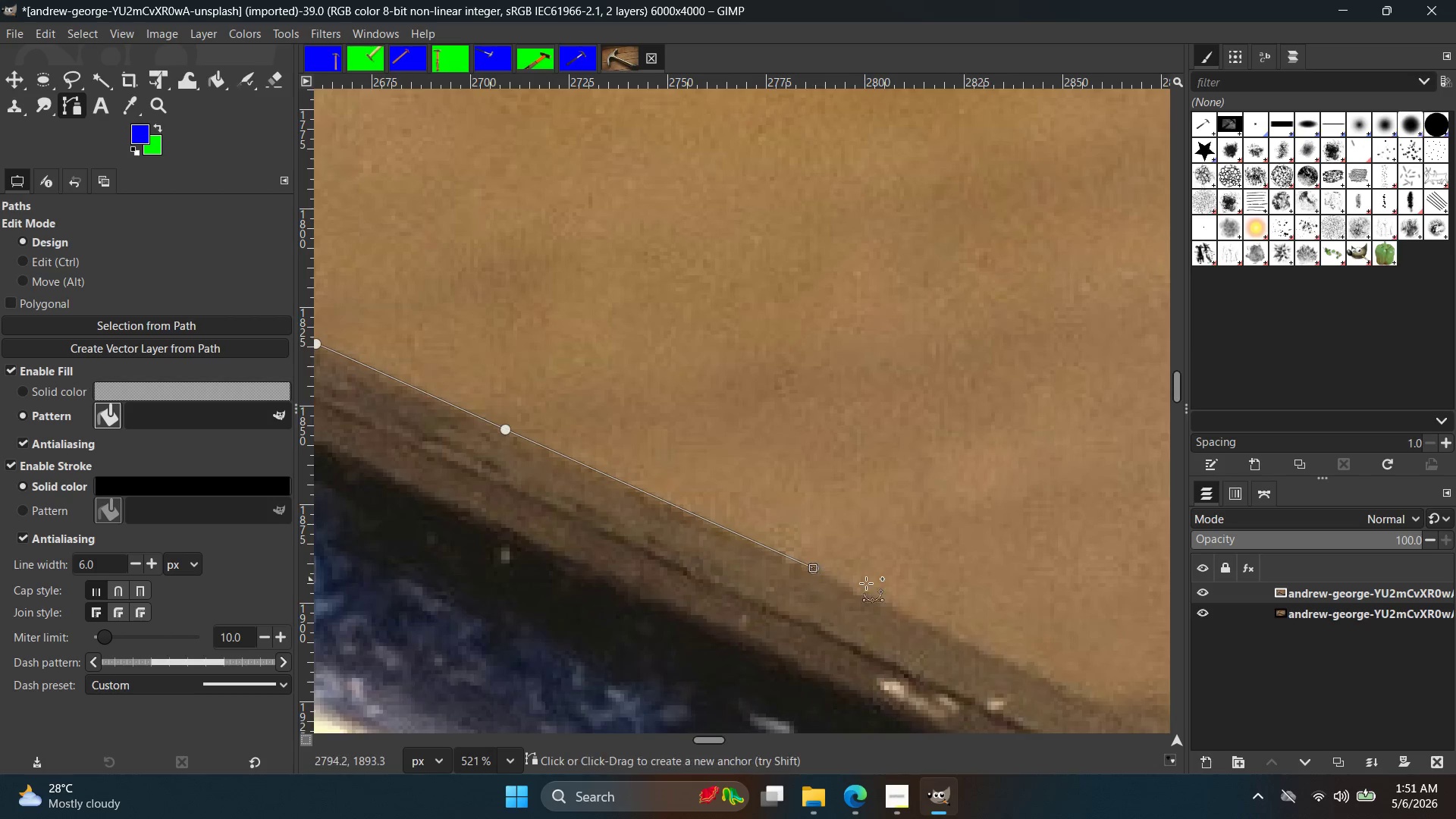 
hold_key(key=Space, duration=0.42)
 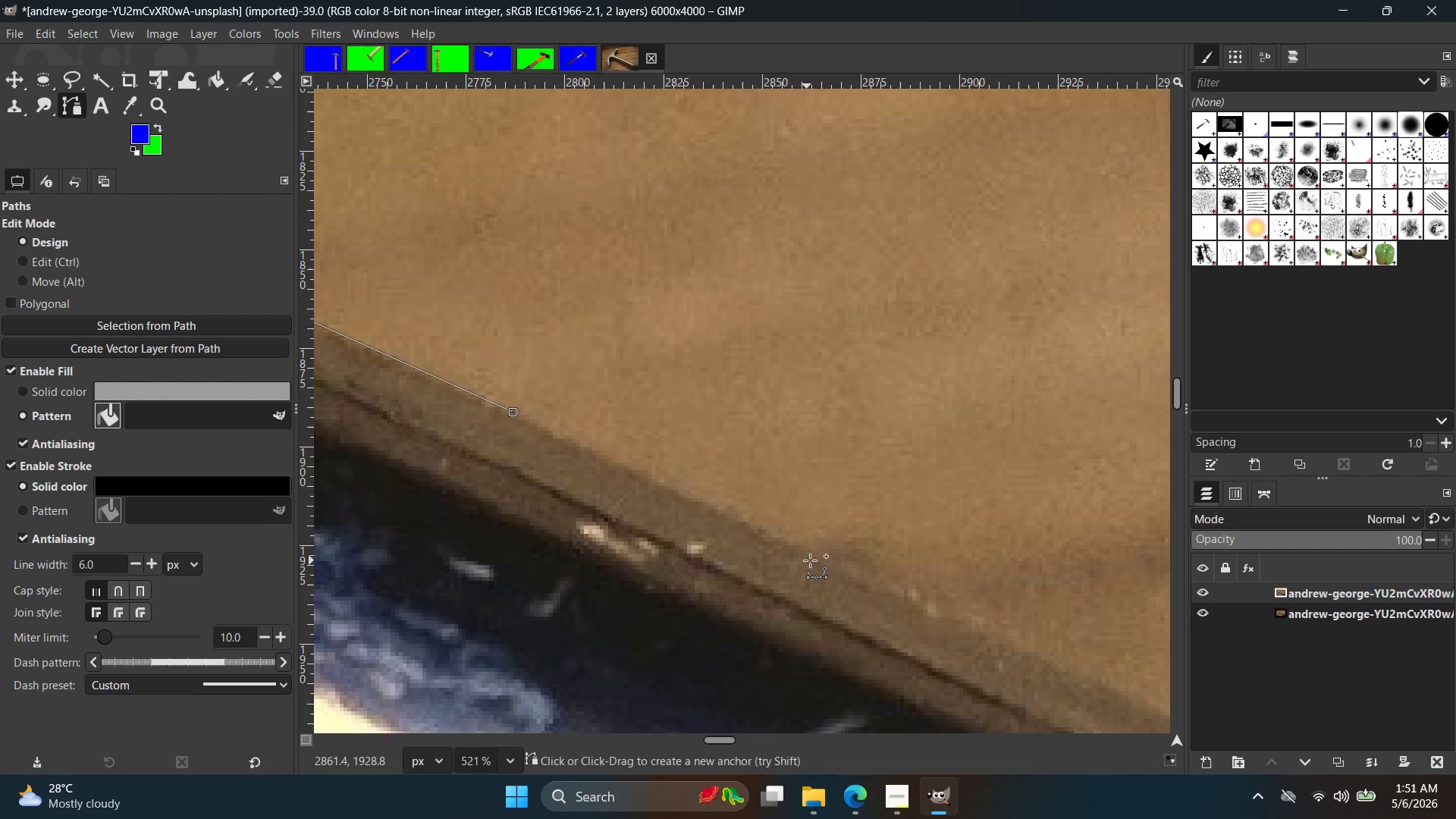 
left_click([818, 560])
 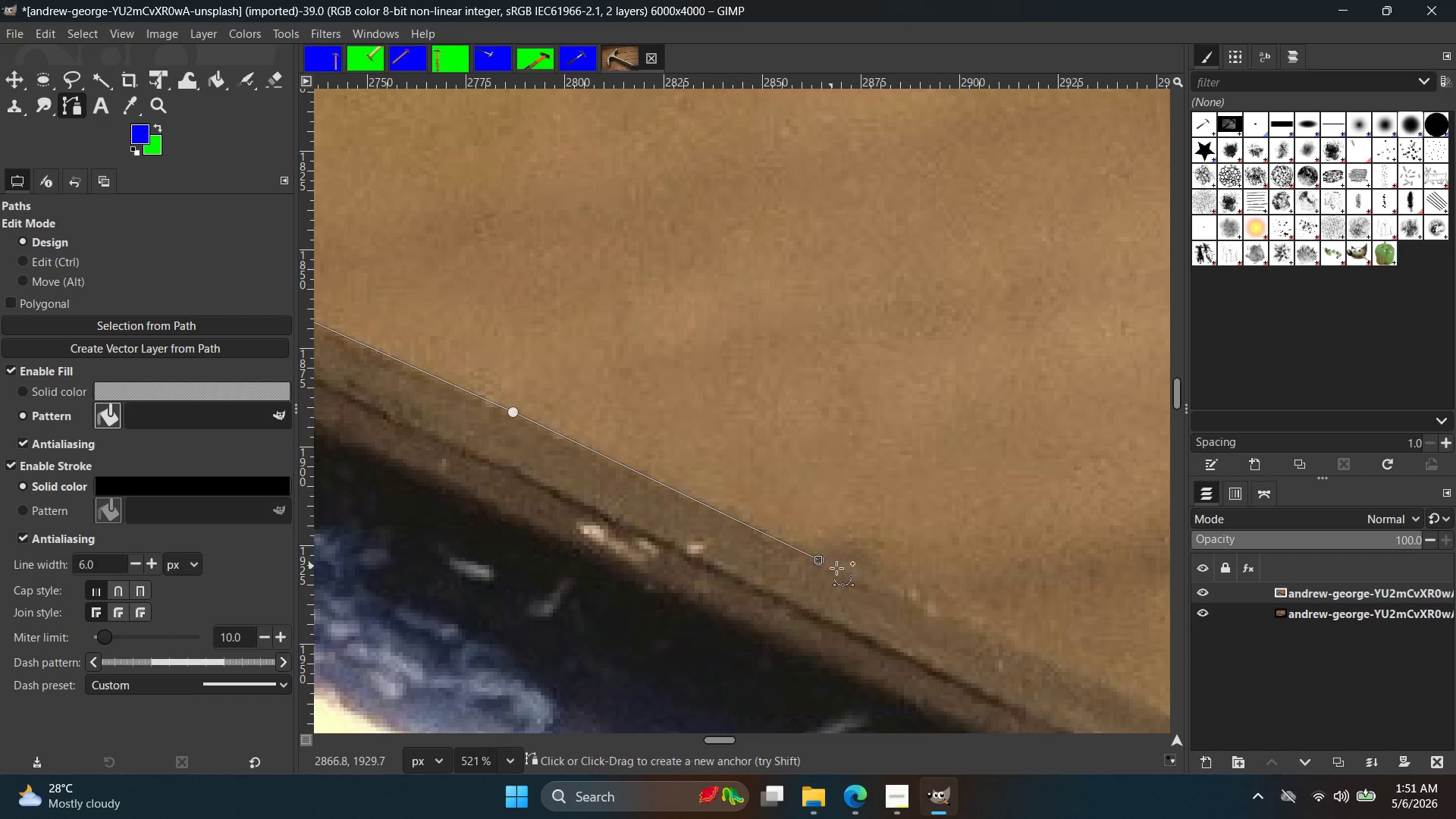 
hold_key(key=Space, duration=0.42)
 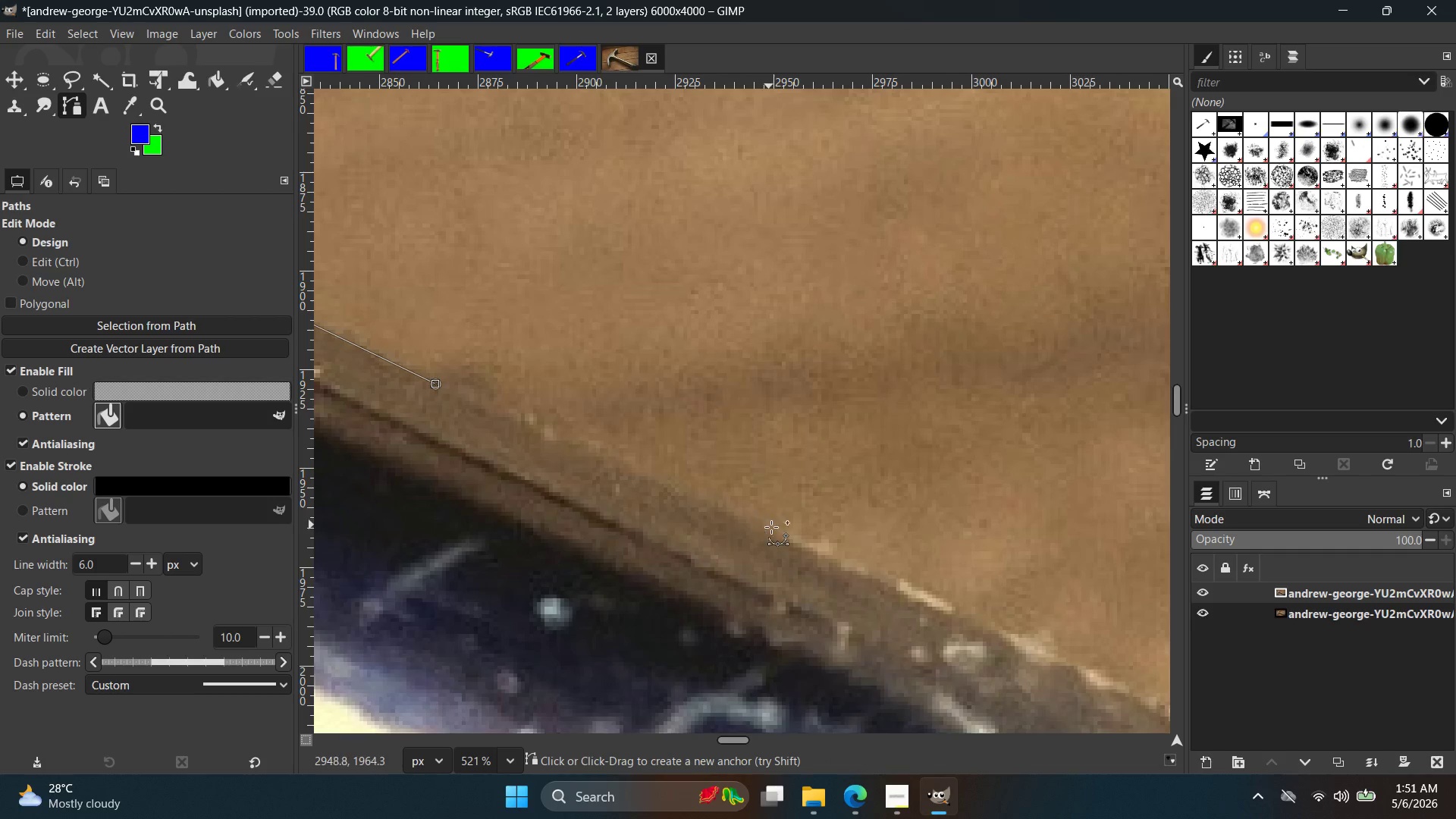 
left_click([774, 532])
 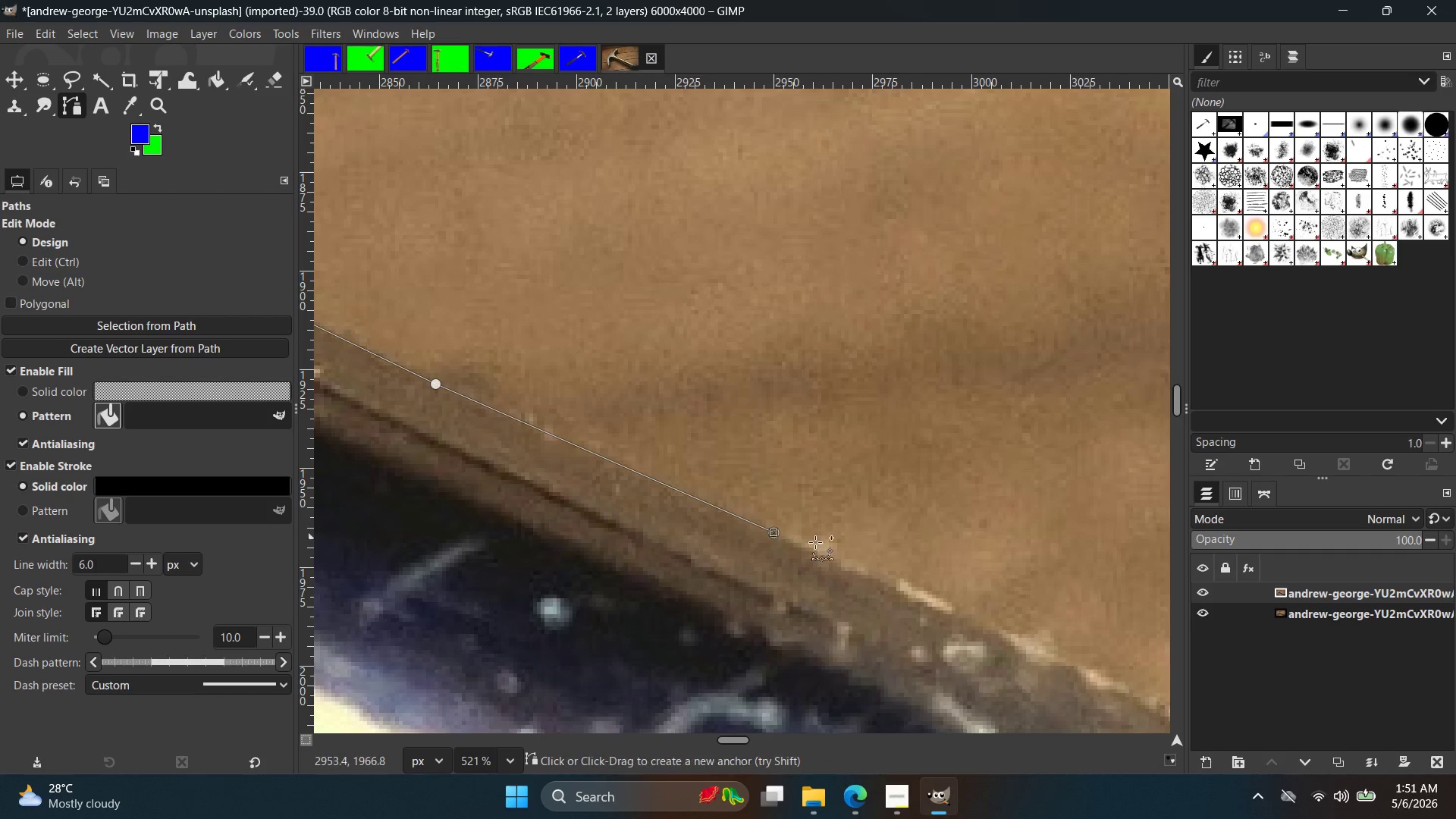 
hold_key(key=Space, duration=0.44)
 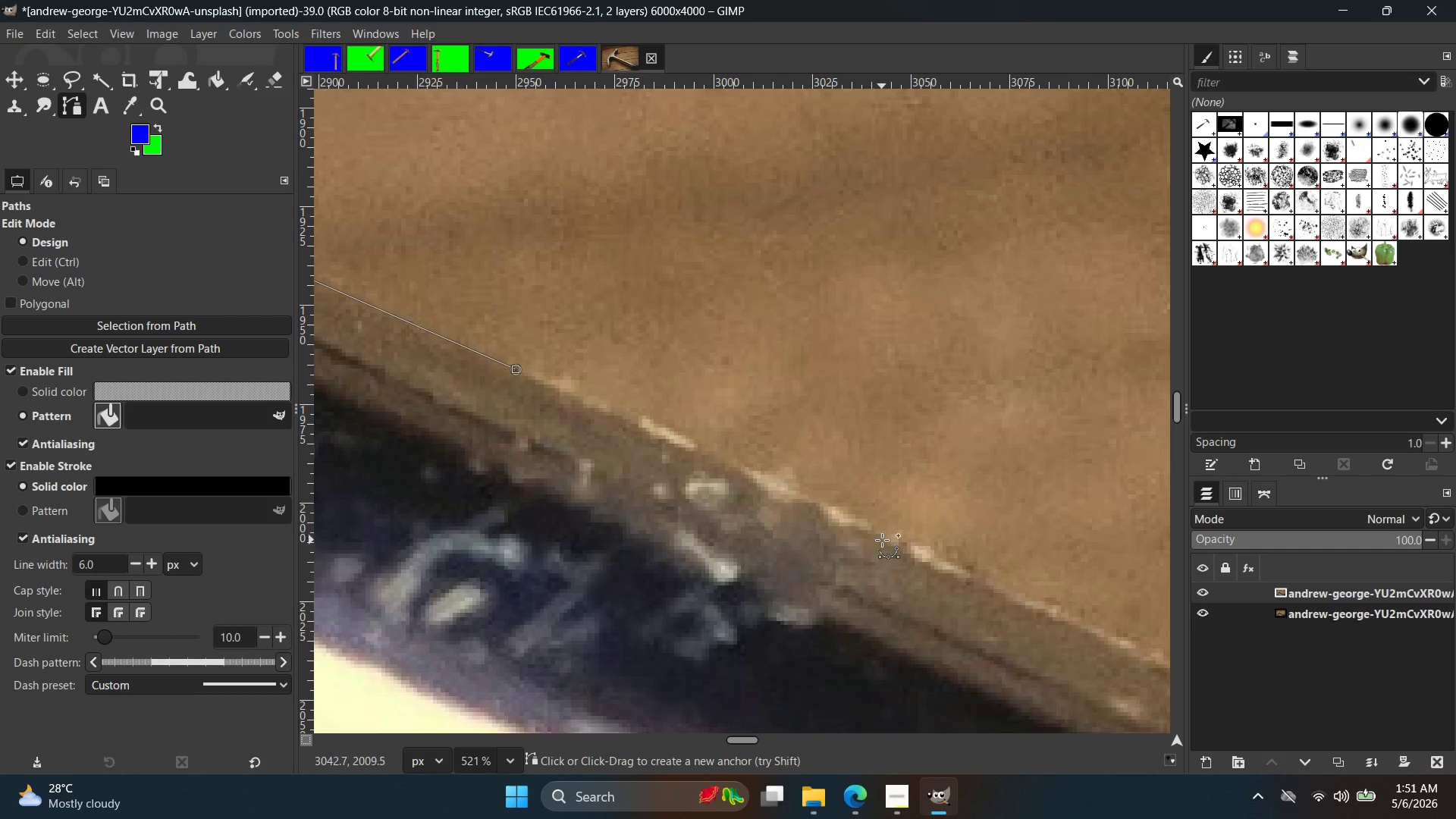 
left_click([882, 540])
 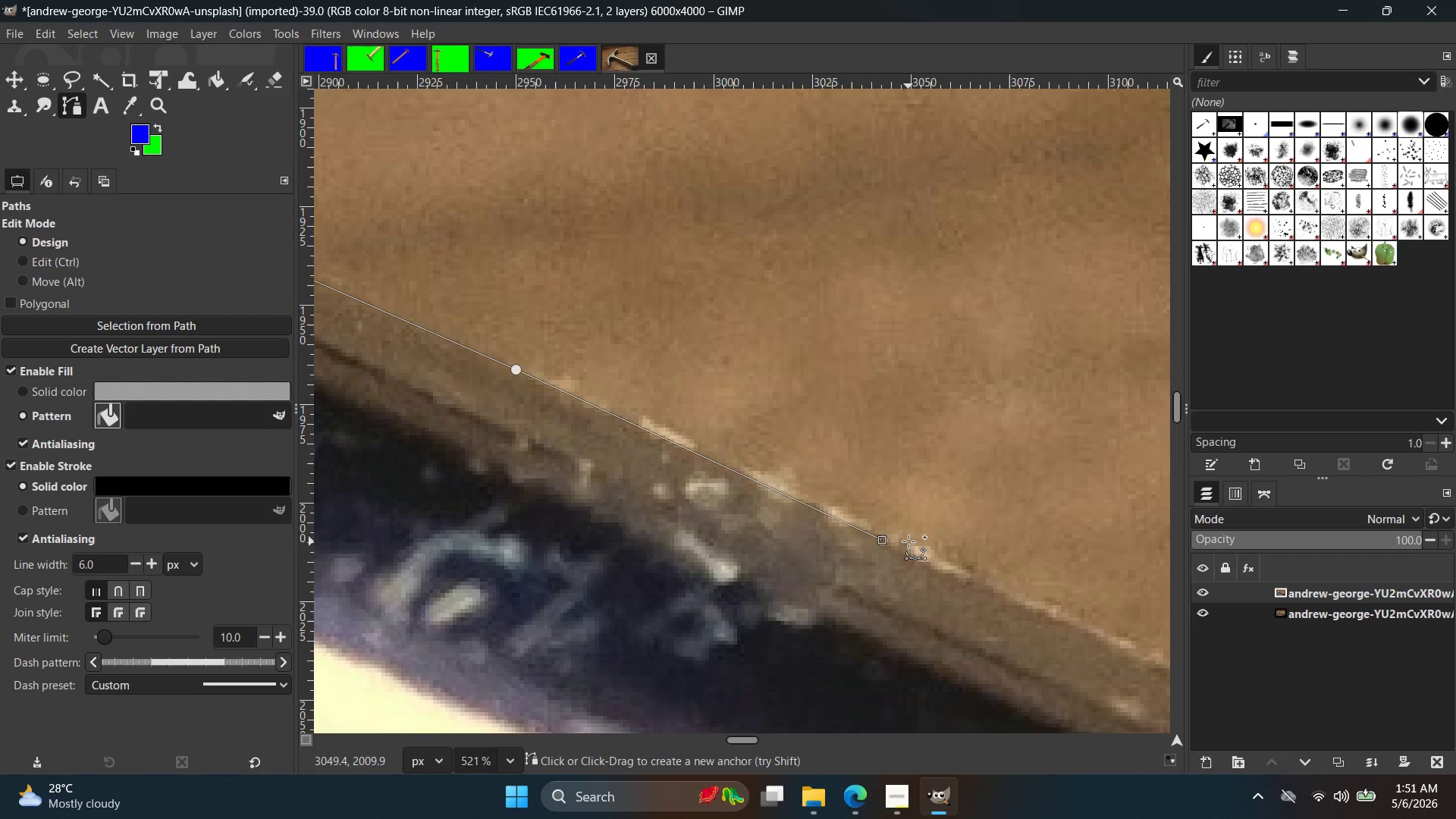 
key(Control+ControlLeft)
 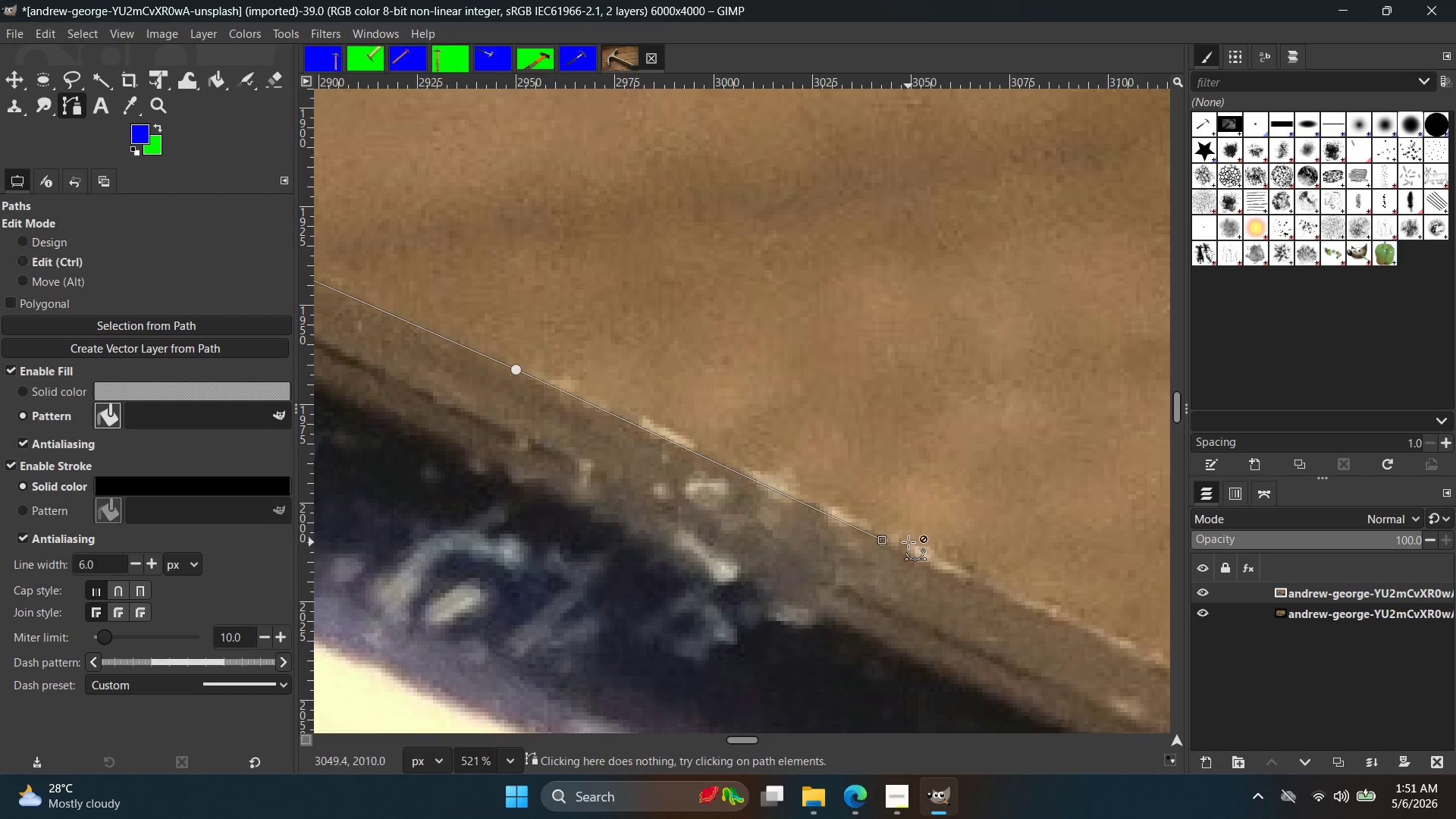 
key(Control+Z)
 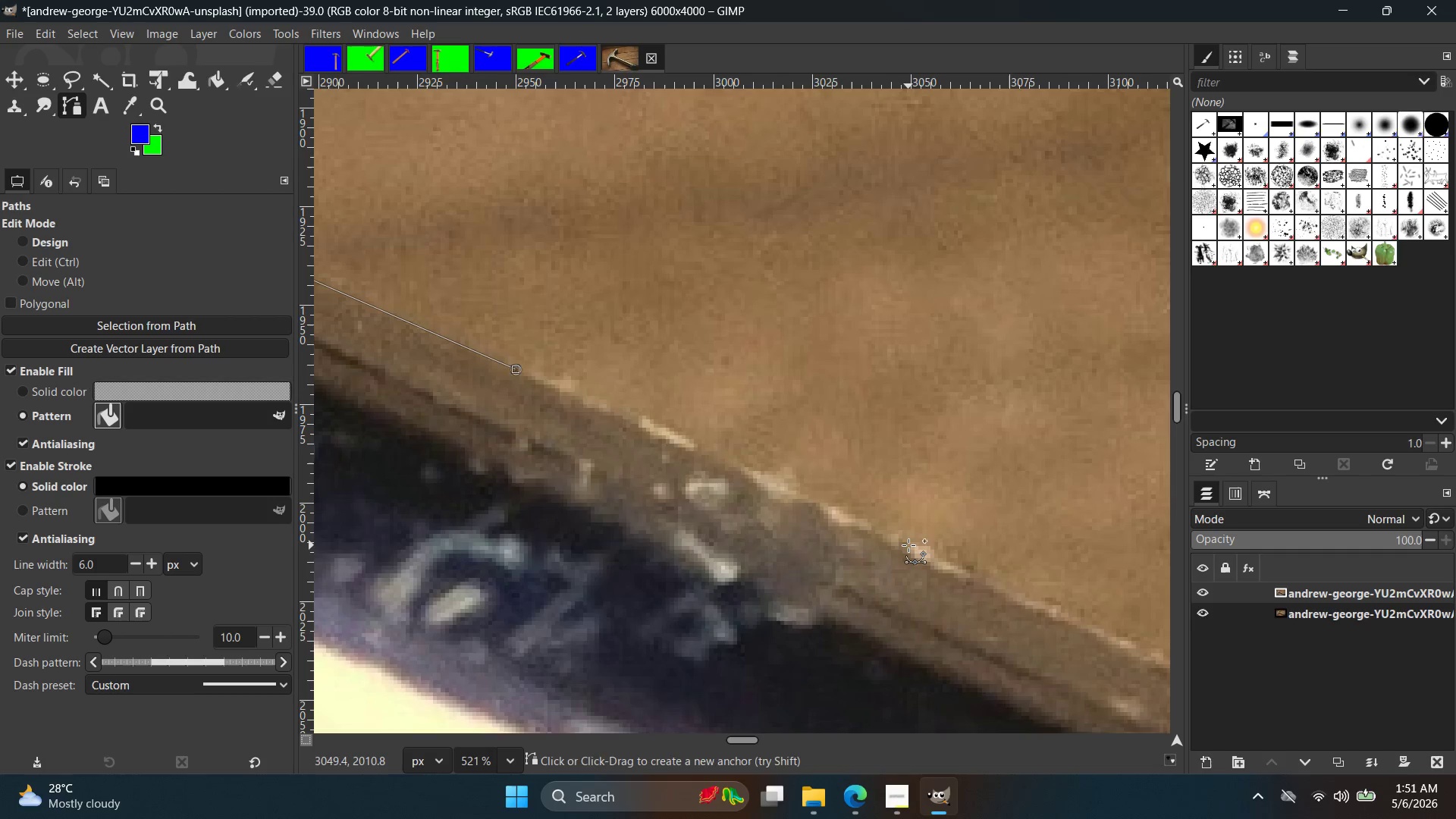 
double_click([908, 545])
 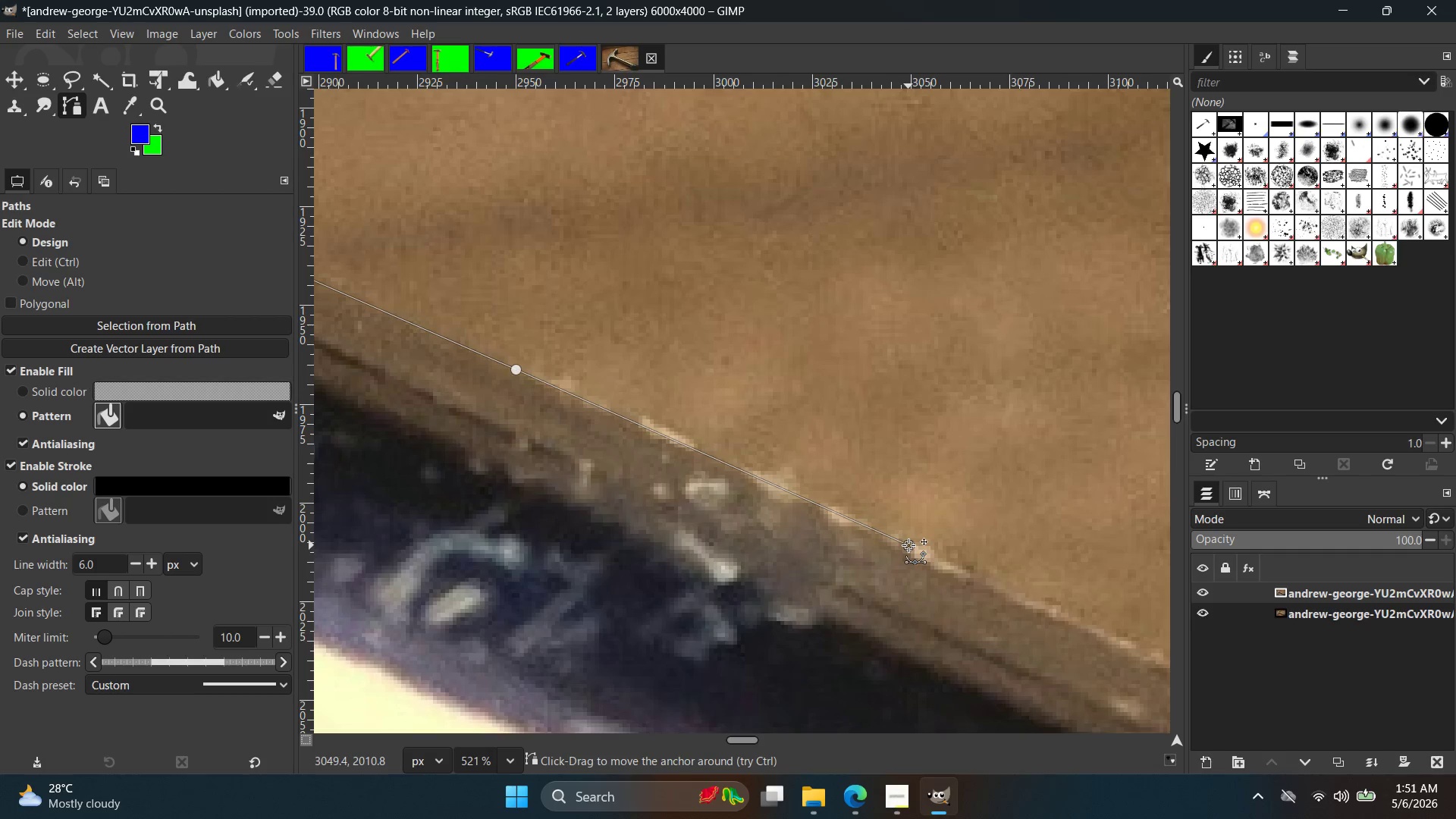 
hold_key(key=Space, duration=0.42)
 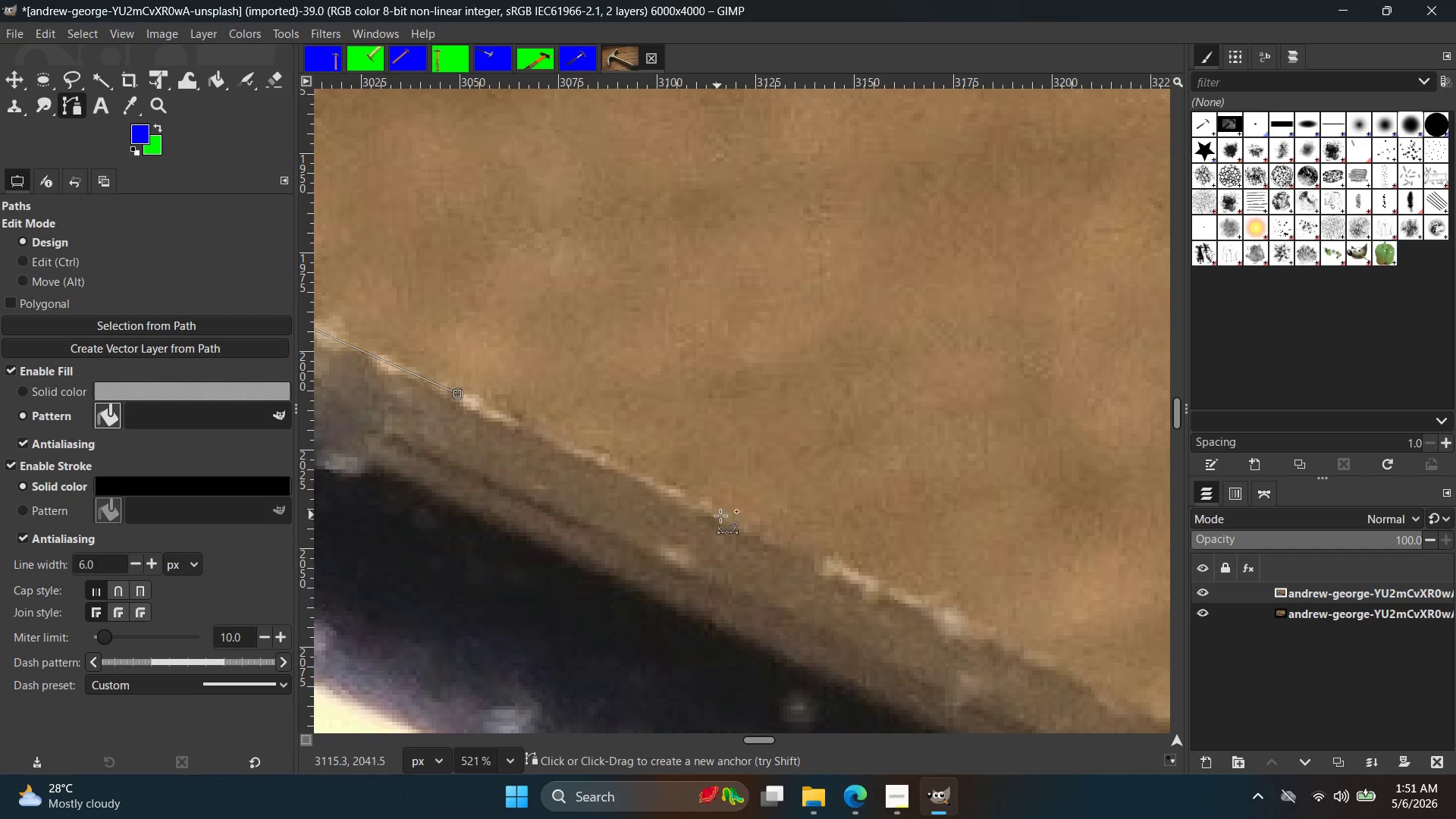 
left_click([723, 516])
 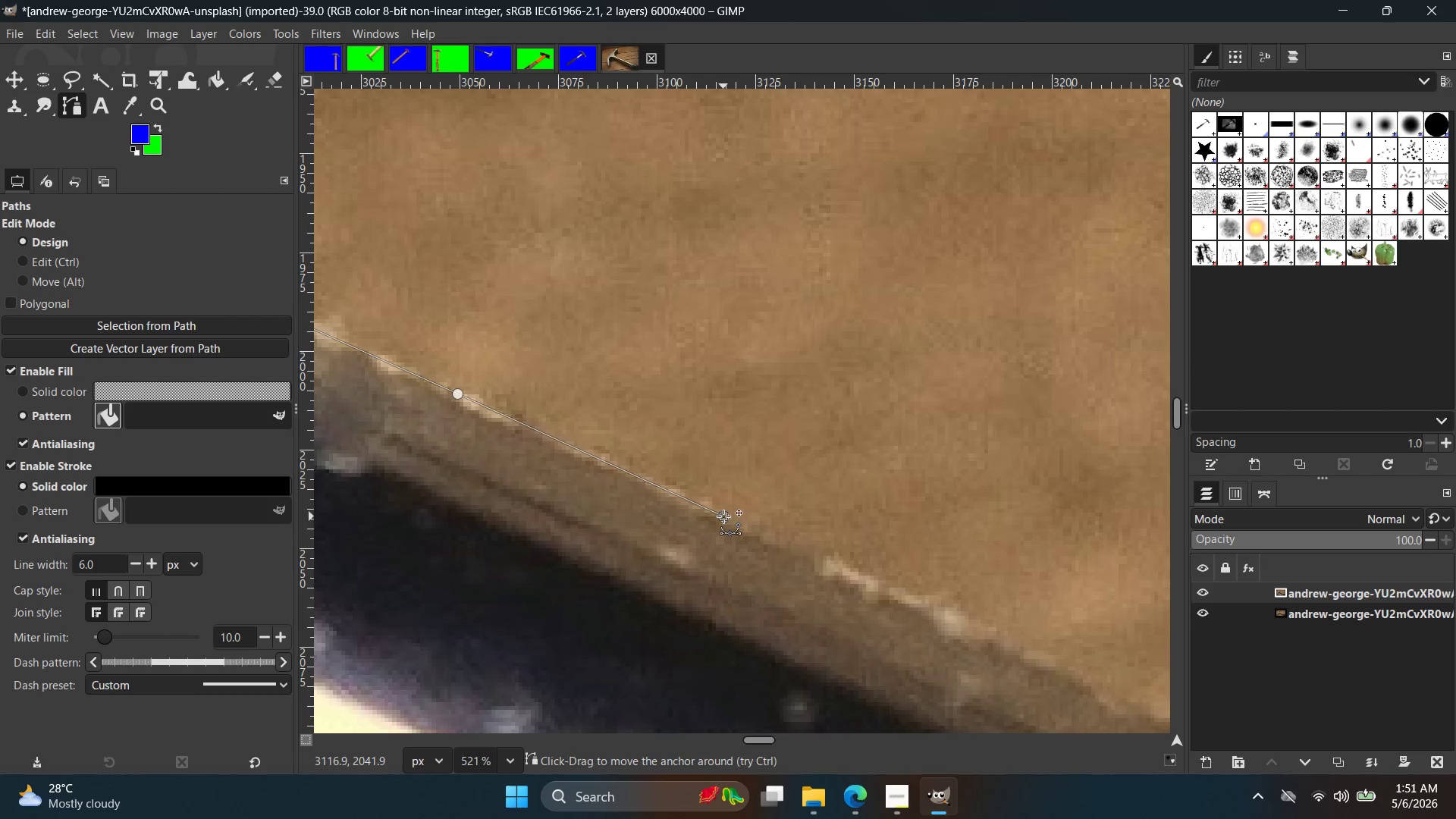 
hold_key(key=Space, duration=0.47)
 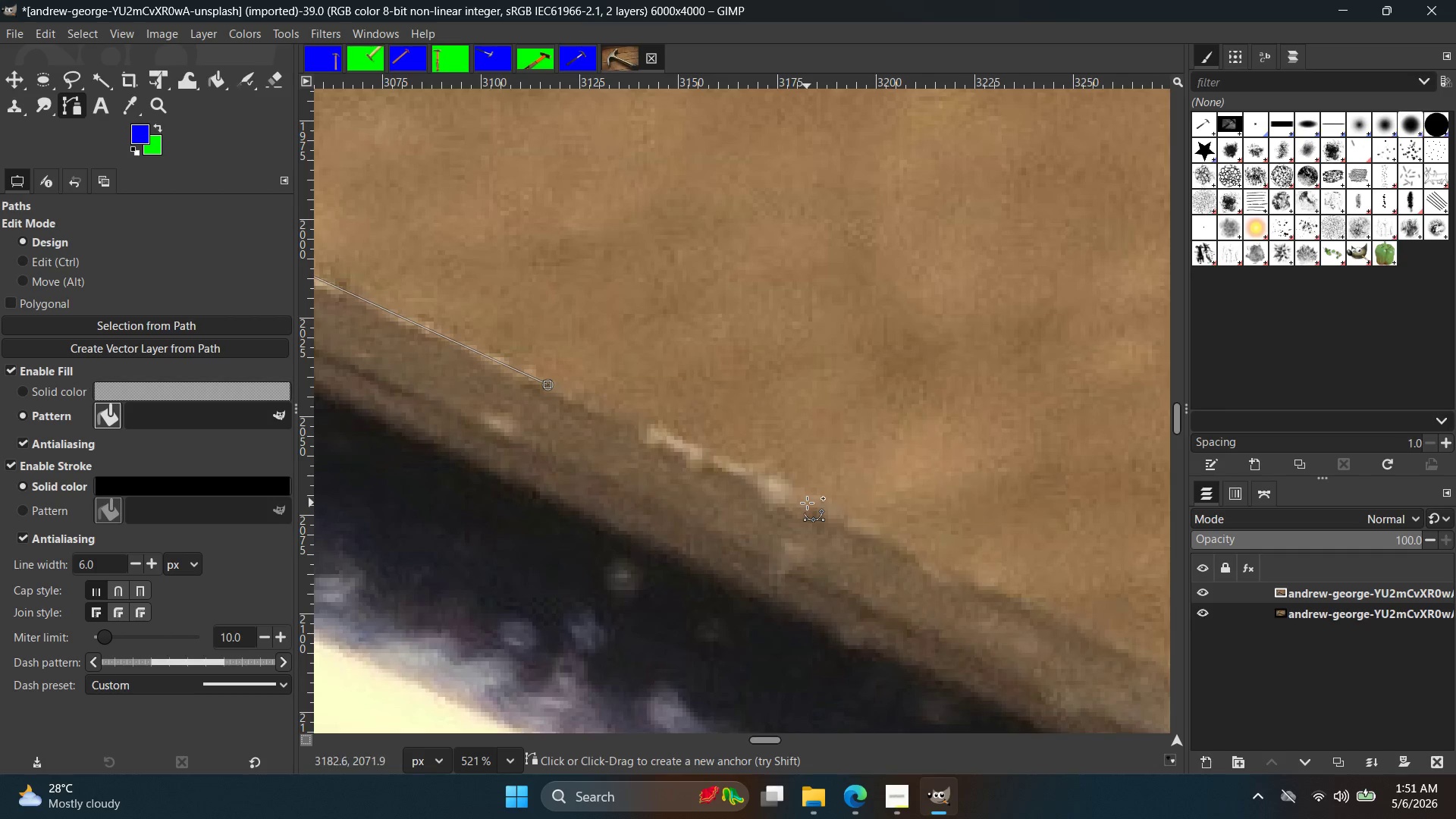 
left_click([818, 497])
 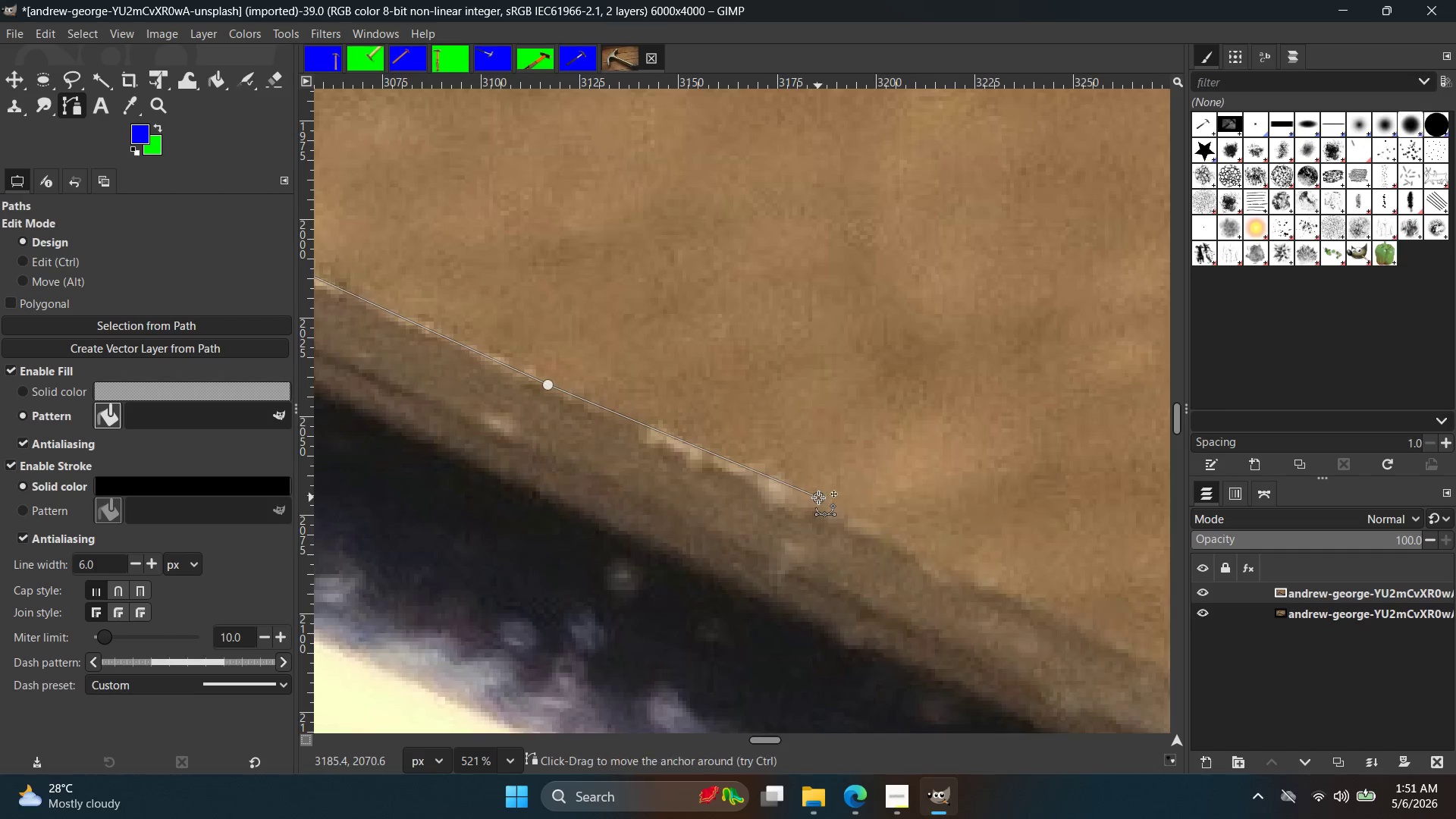 
hold_key(key=Space, duration=0.66)
 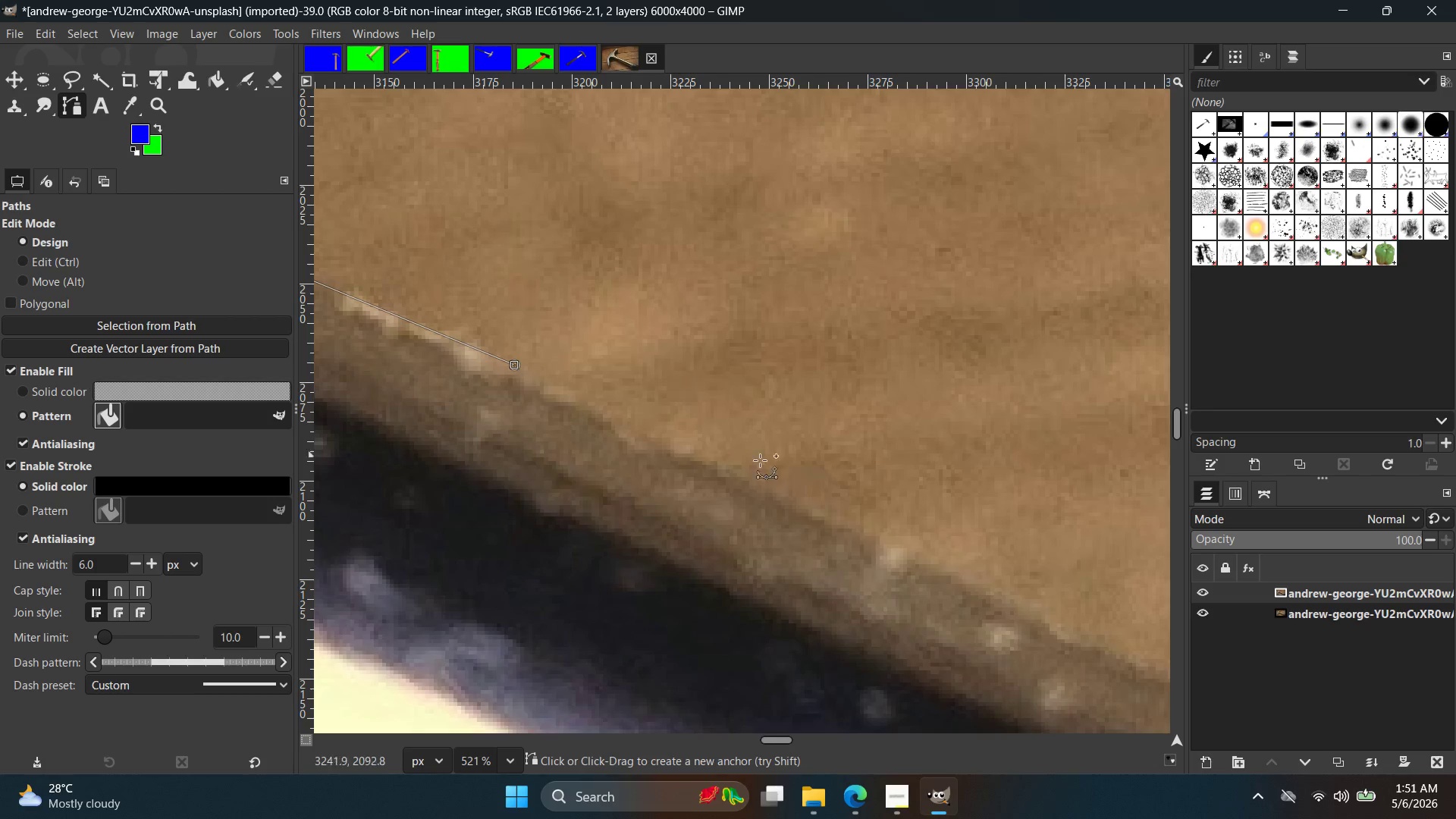 
key(Control+ControlLeft)
 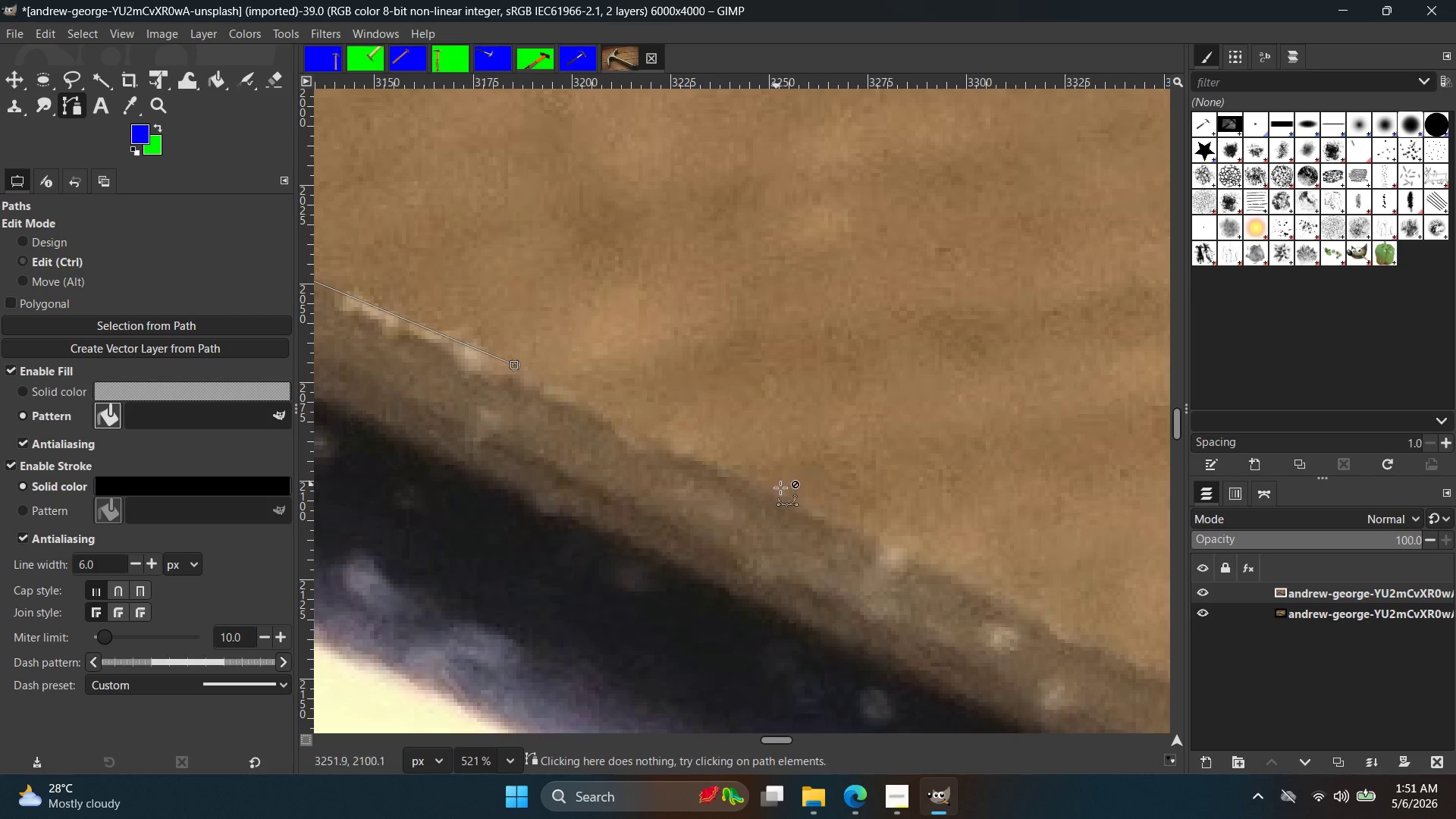 
key(Control+Z)
 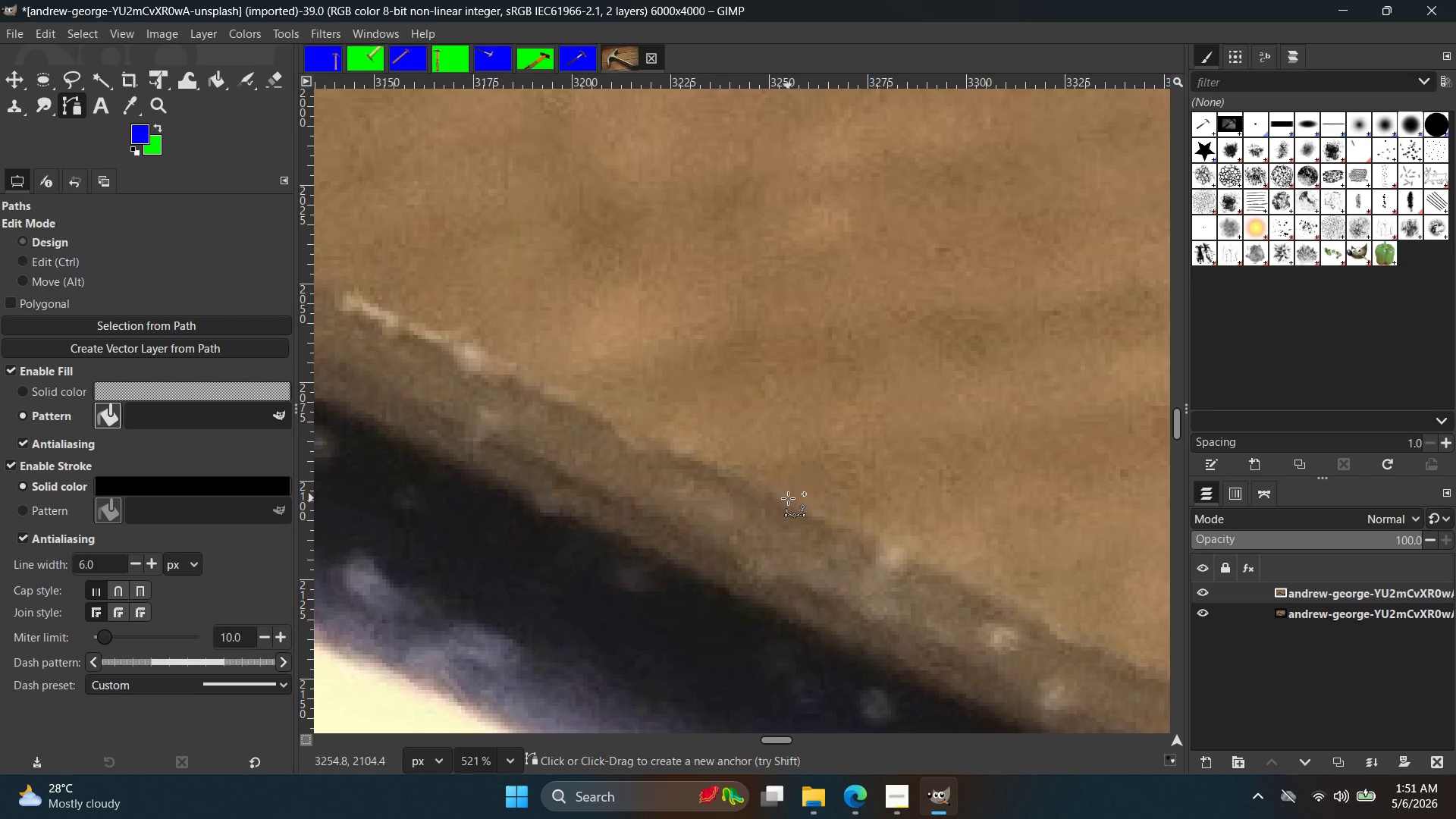 
left_click([788, 498])
 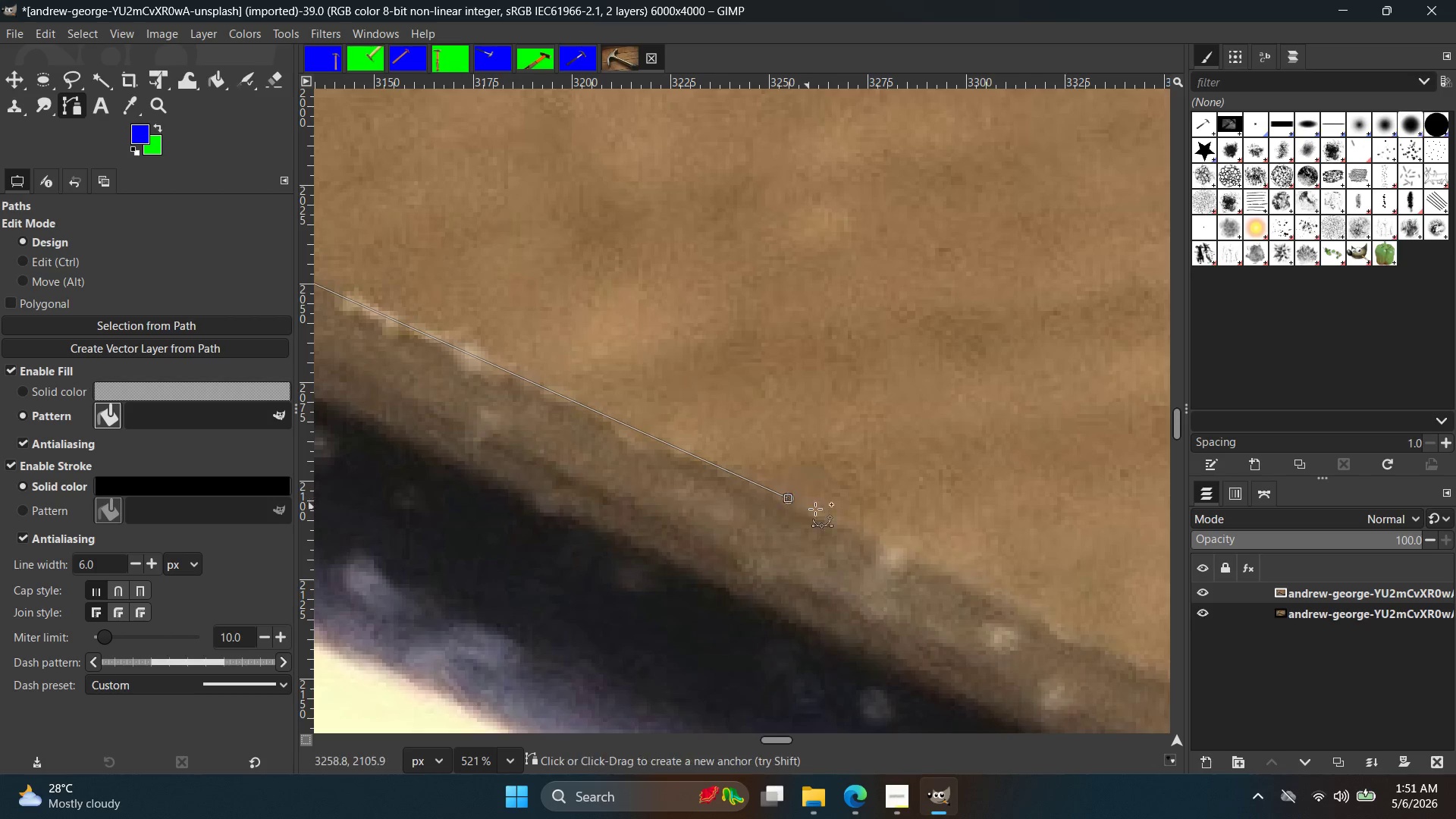 
hold_key(key=ControlLeft, duration=0.31)
 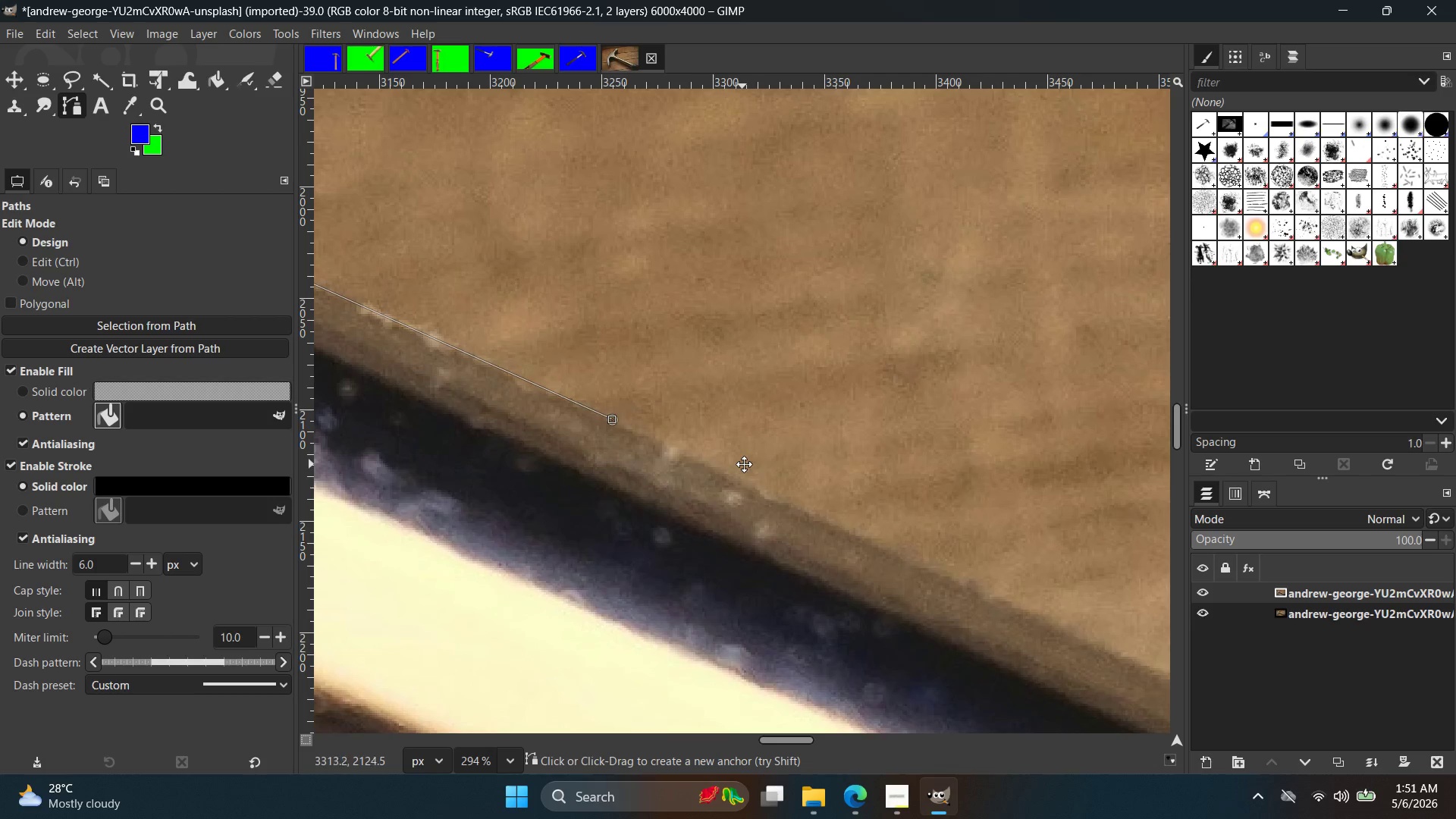 
hold_key(key=Space, duration=0.48)
 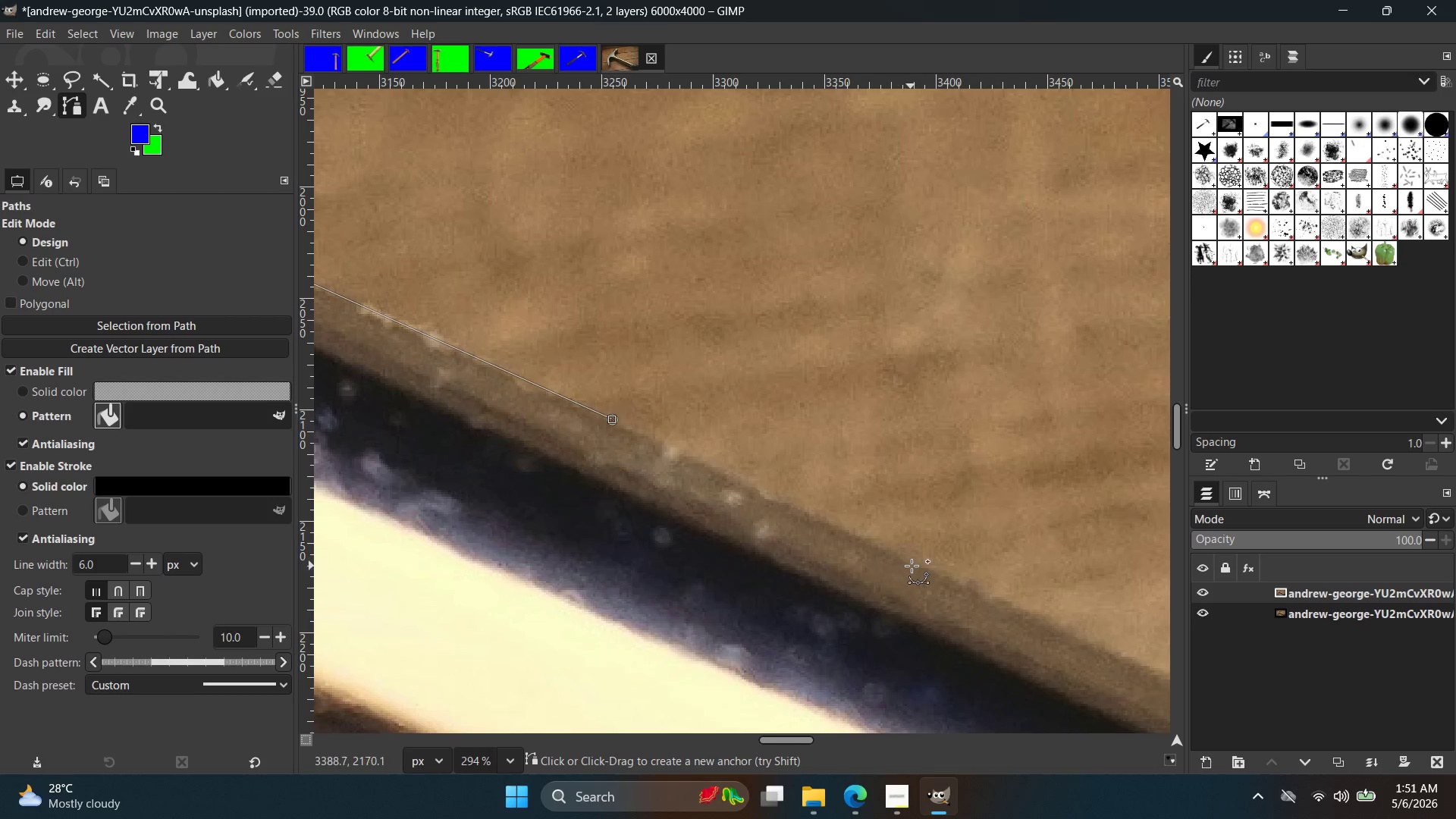 
scroll: coordinate [927, 538], scroll_direction: down, amount: 6.0
 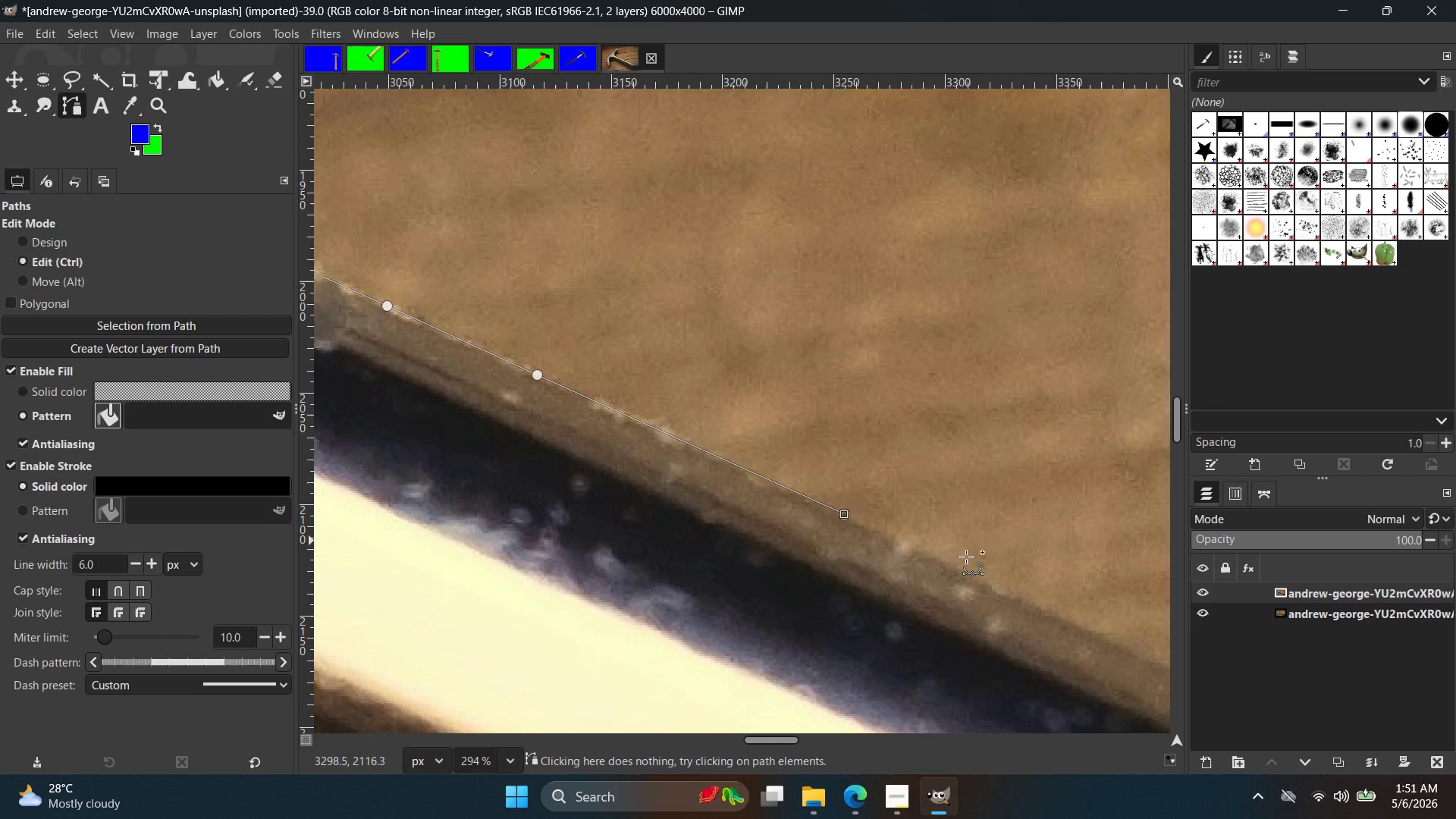 
left_click([915, 565])
 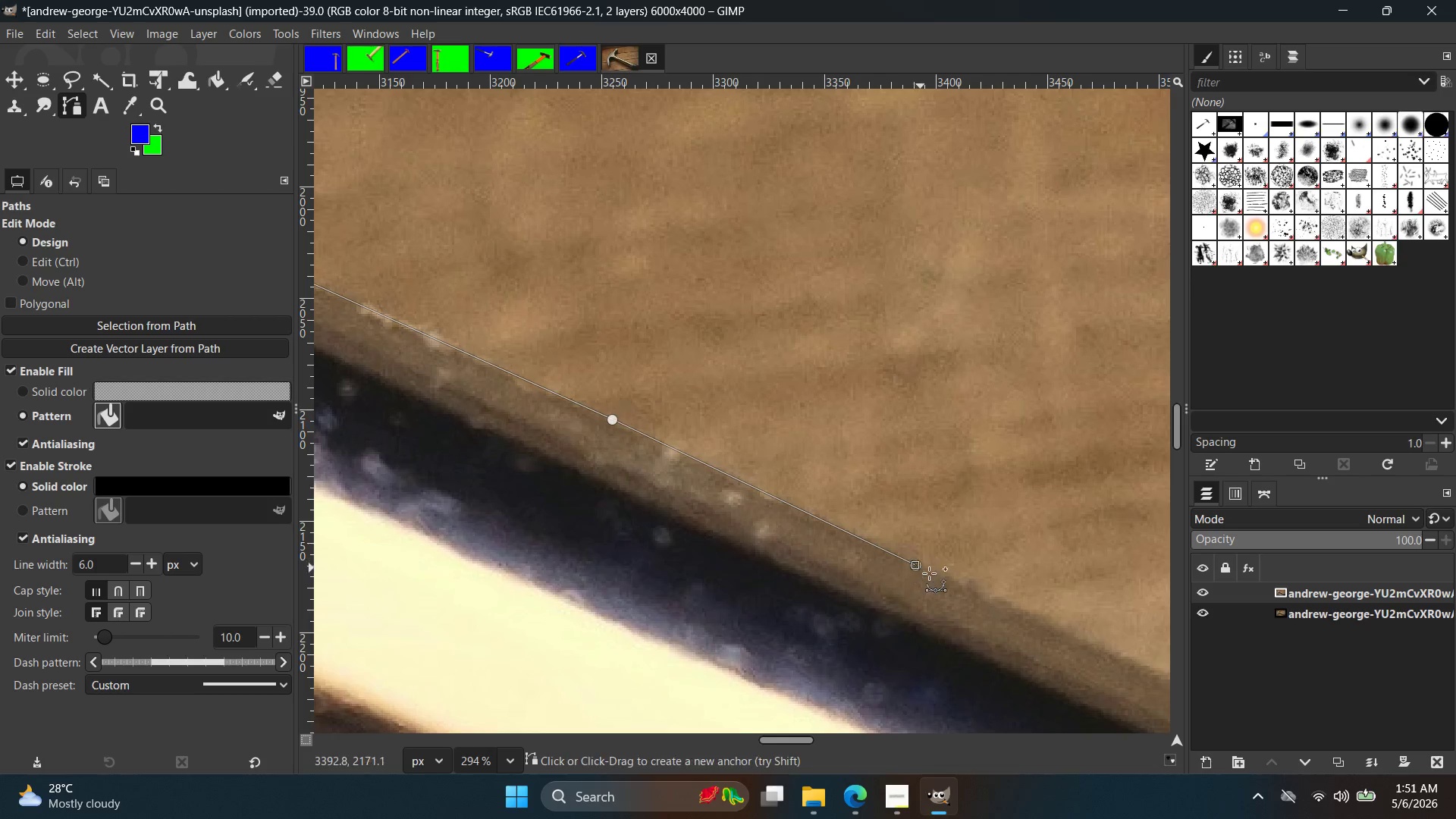 
hold_key(key=Space, duration=0.53)
 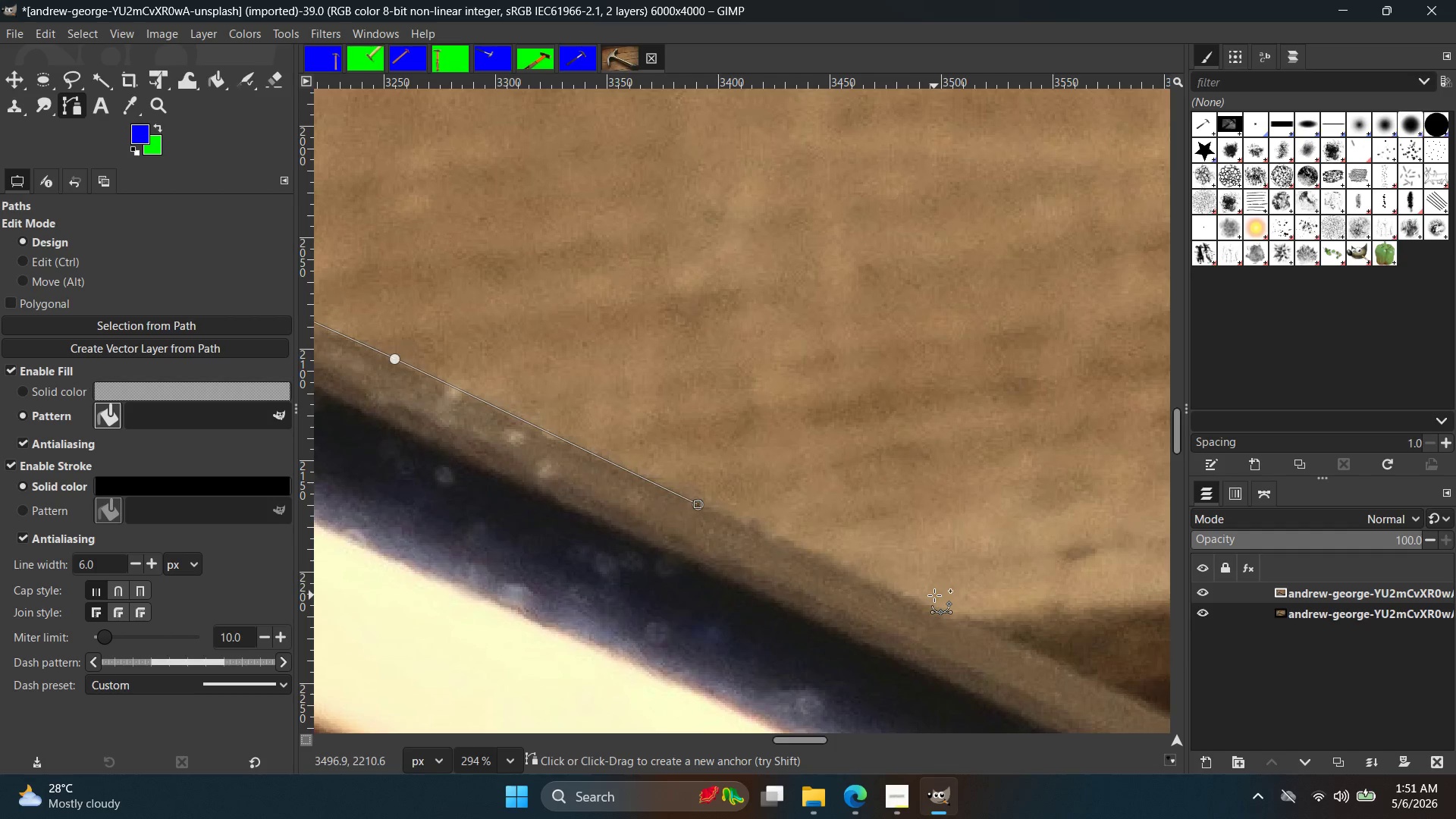 
key(Control+Z)
 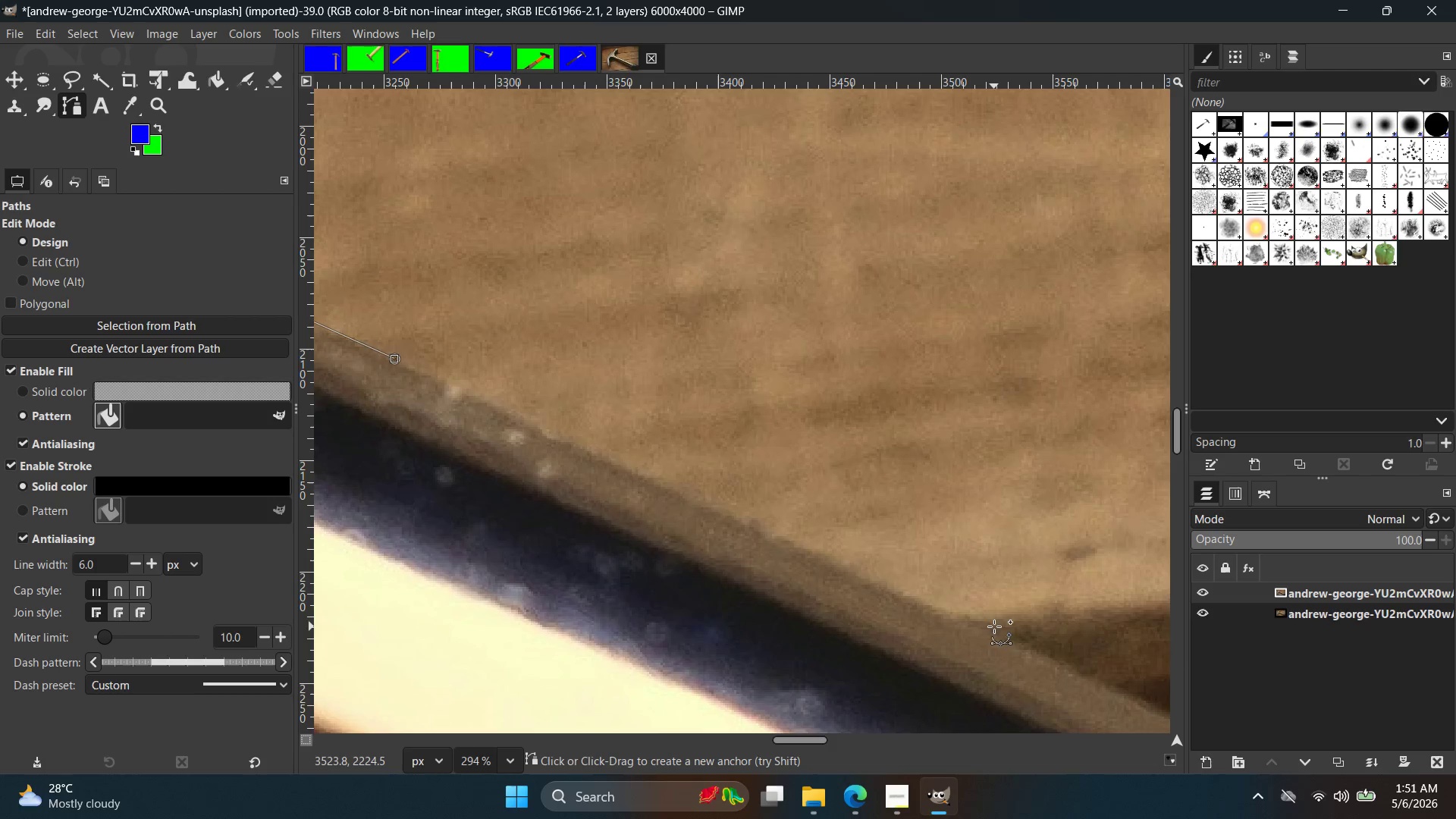 
left_click([991, 632])
 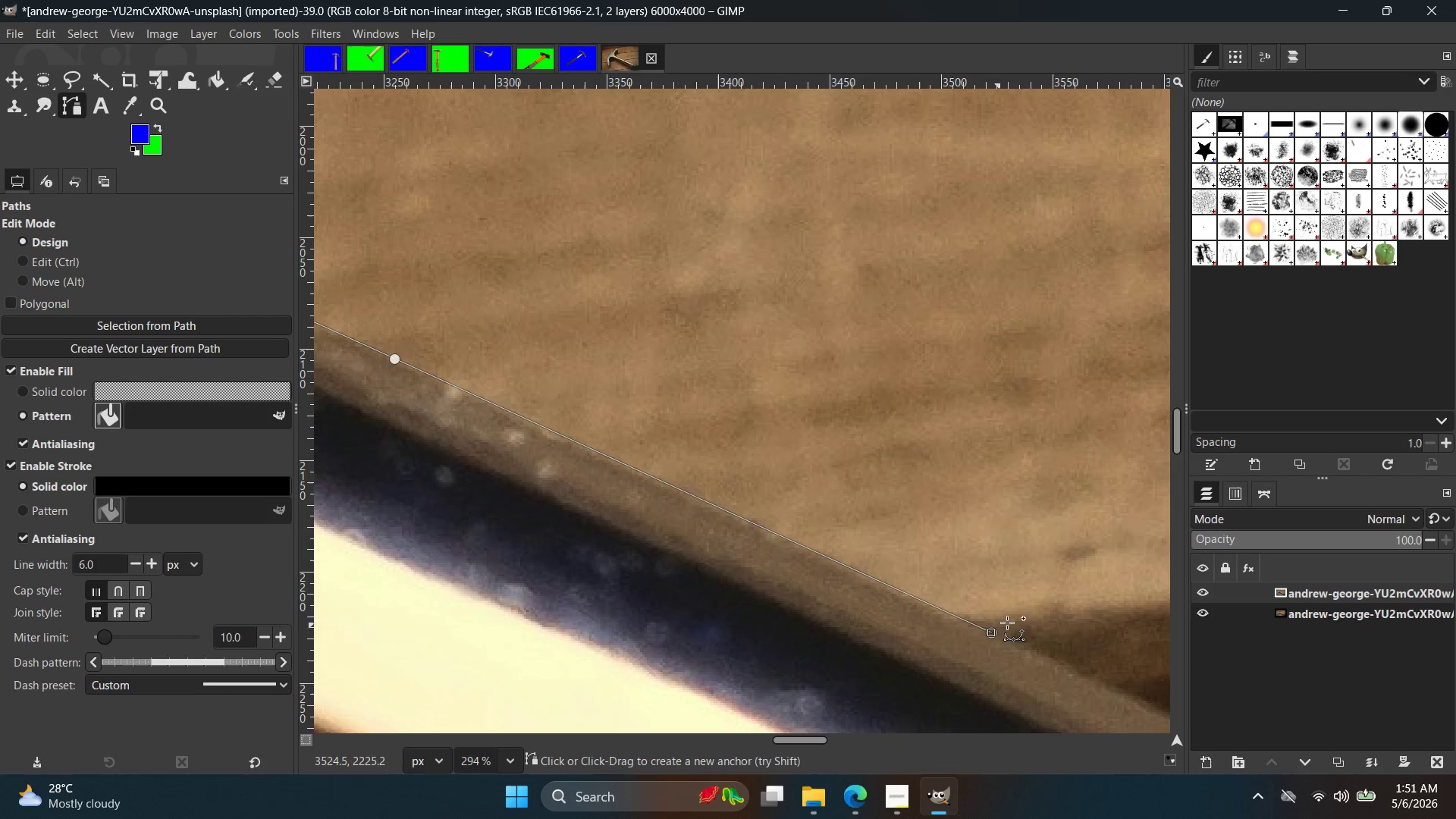 
hold_key(key=ControlLeft, duration=0.36)
 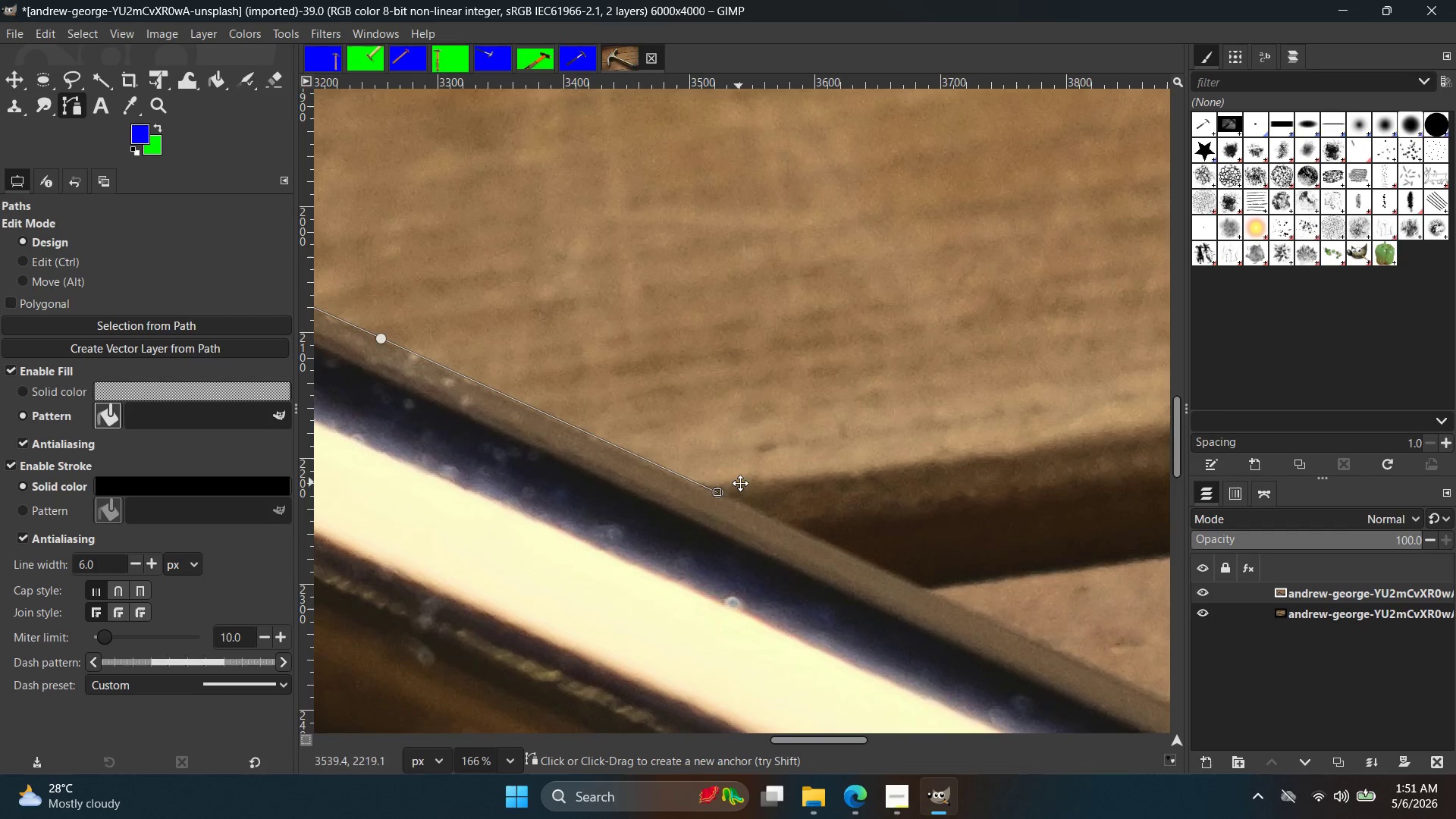 
hold_key(key=Space, duration=0.59)
 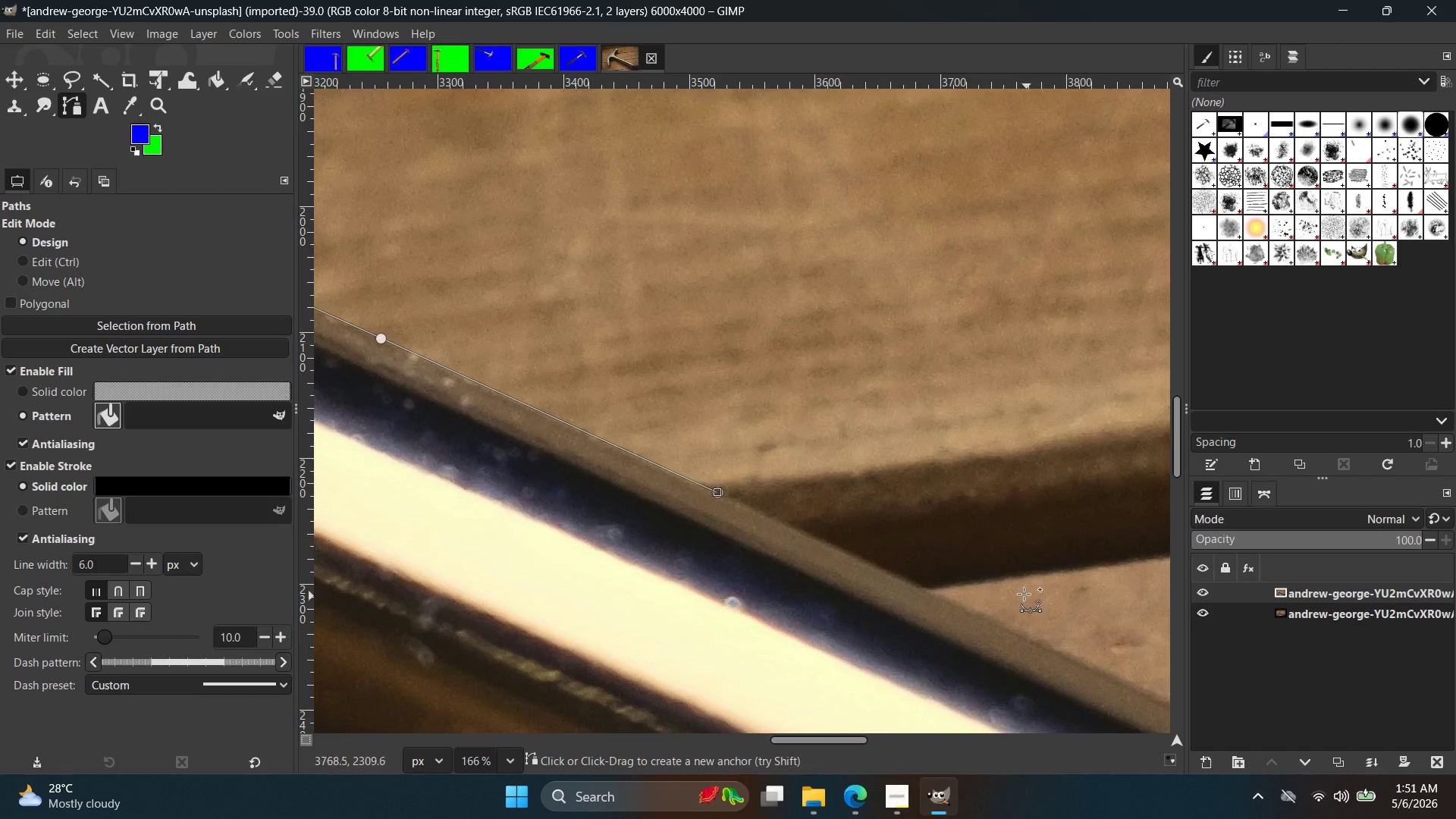 
scroll: coordinate [1015, 612], scroll_direction: down, amount: 6.0
 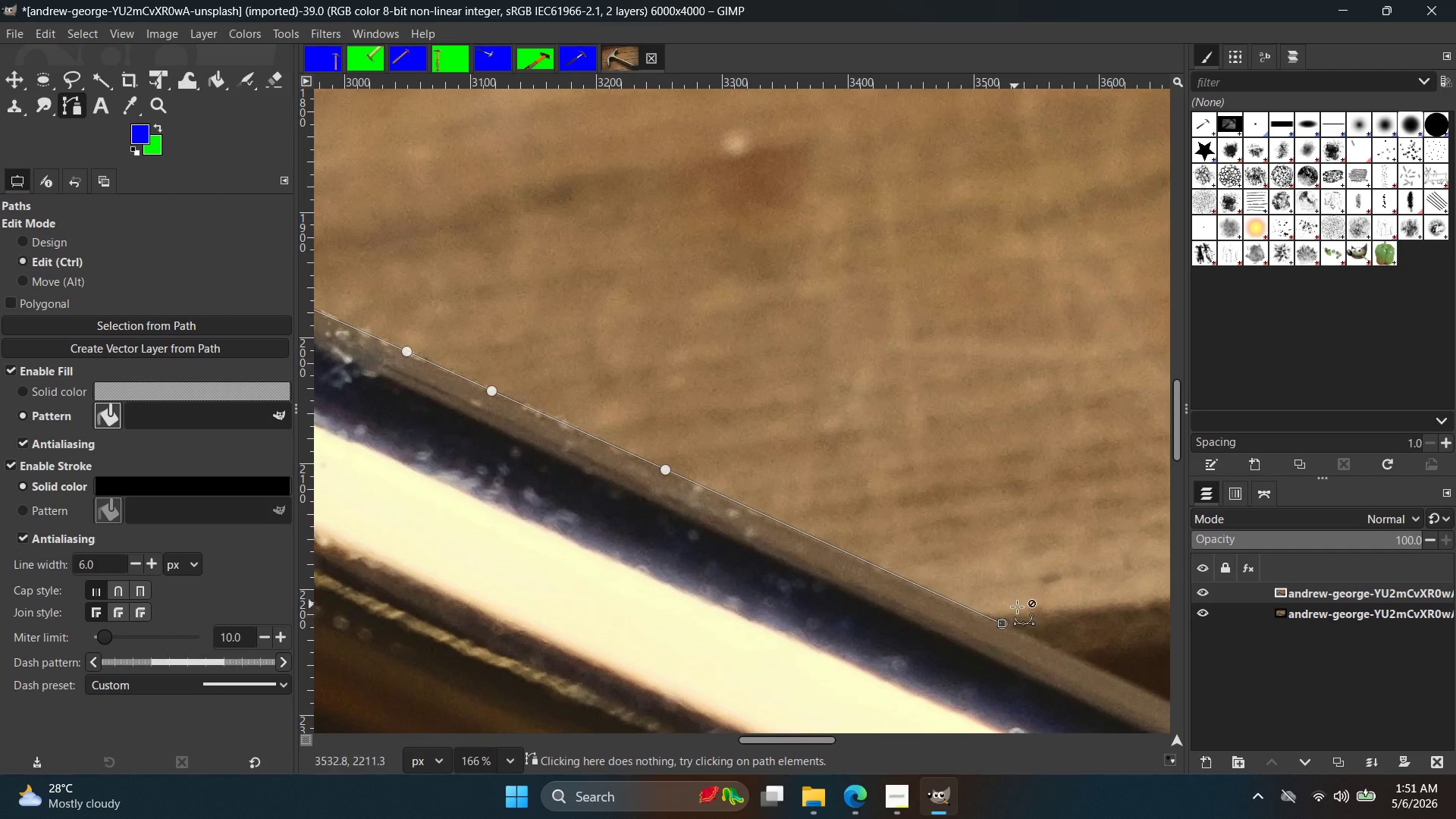 
hold_key(key=ControlLeft, duration=0.56)
 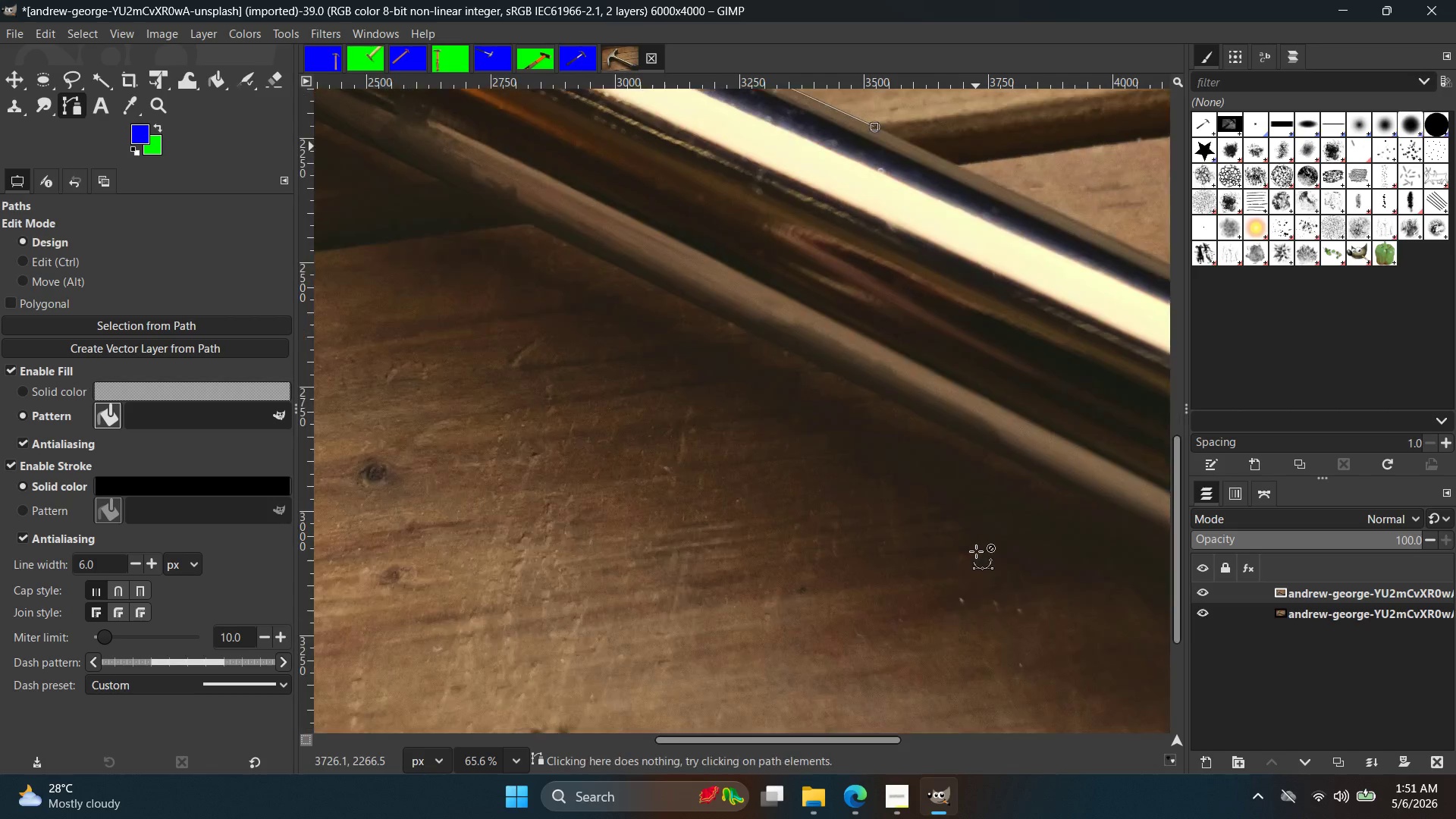 
hold_key(key=Space, duration=0.34)
 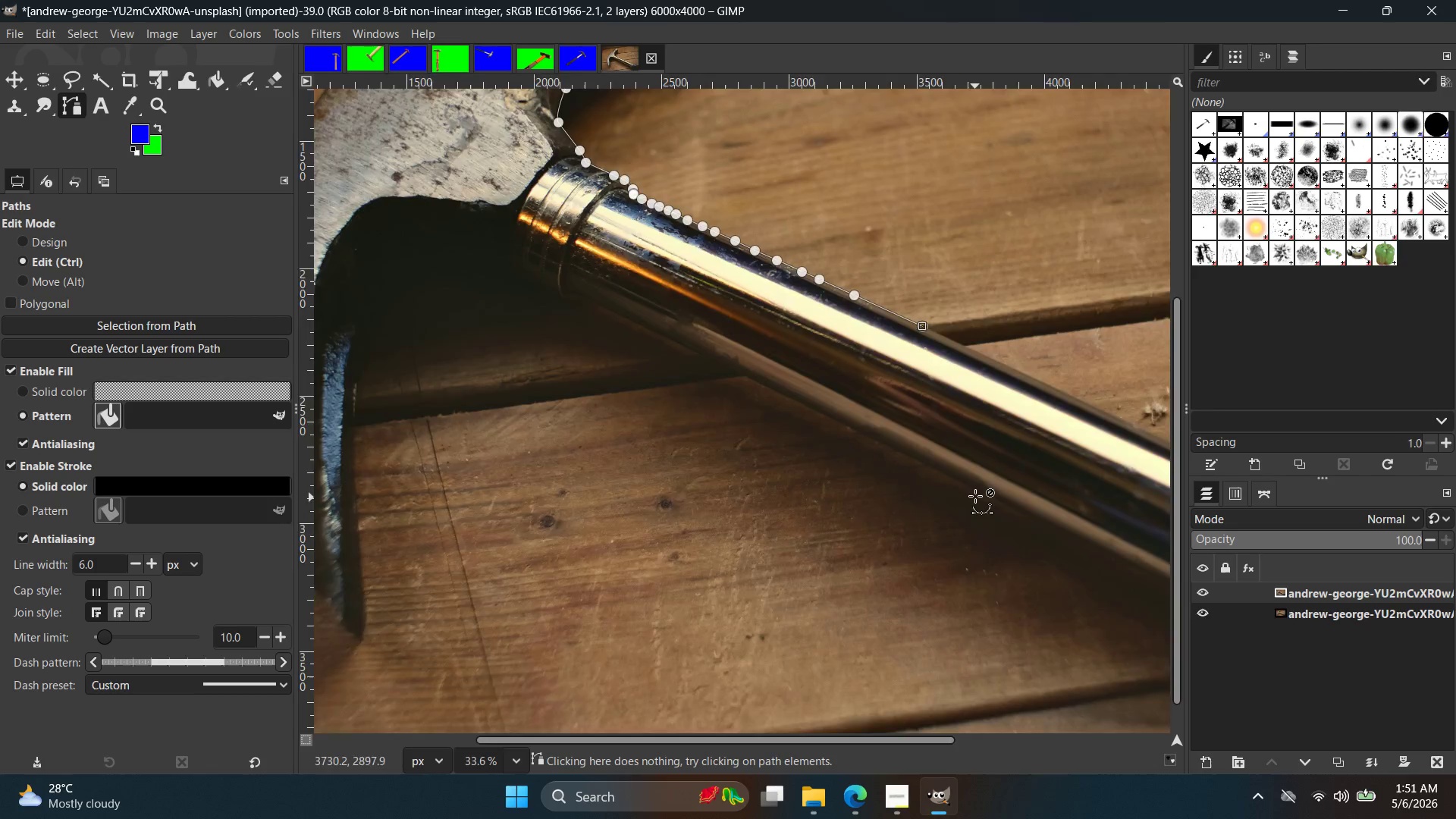 
hold_key(key=ControlLeft, duration=1.99)
scroll: coordinate [975, 489], scroll_direction: down, amount: 28.0
 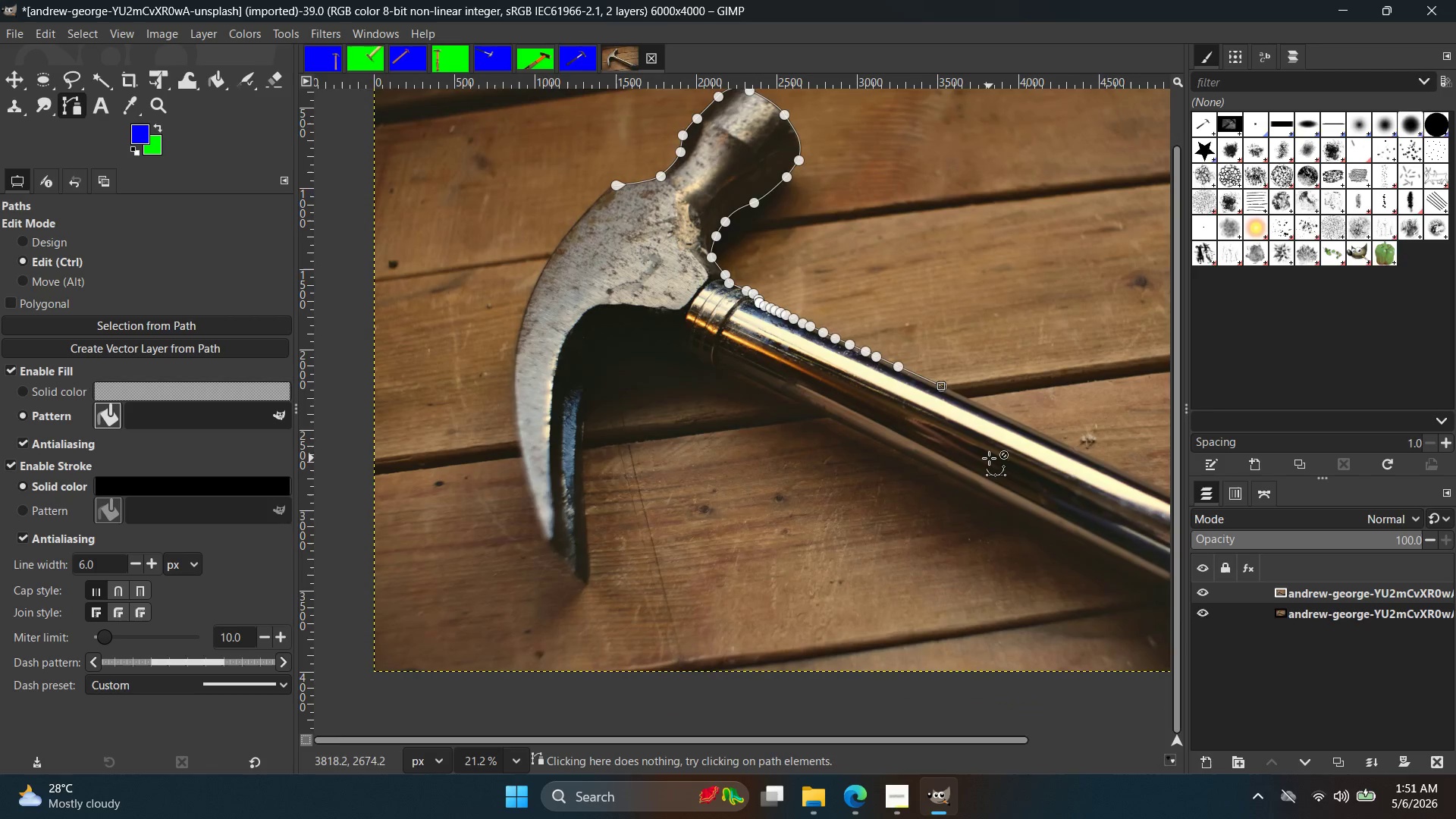 
wait(56.34)
 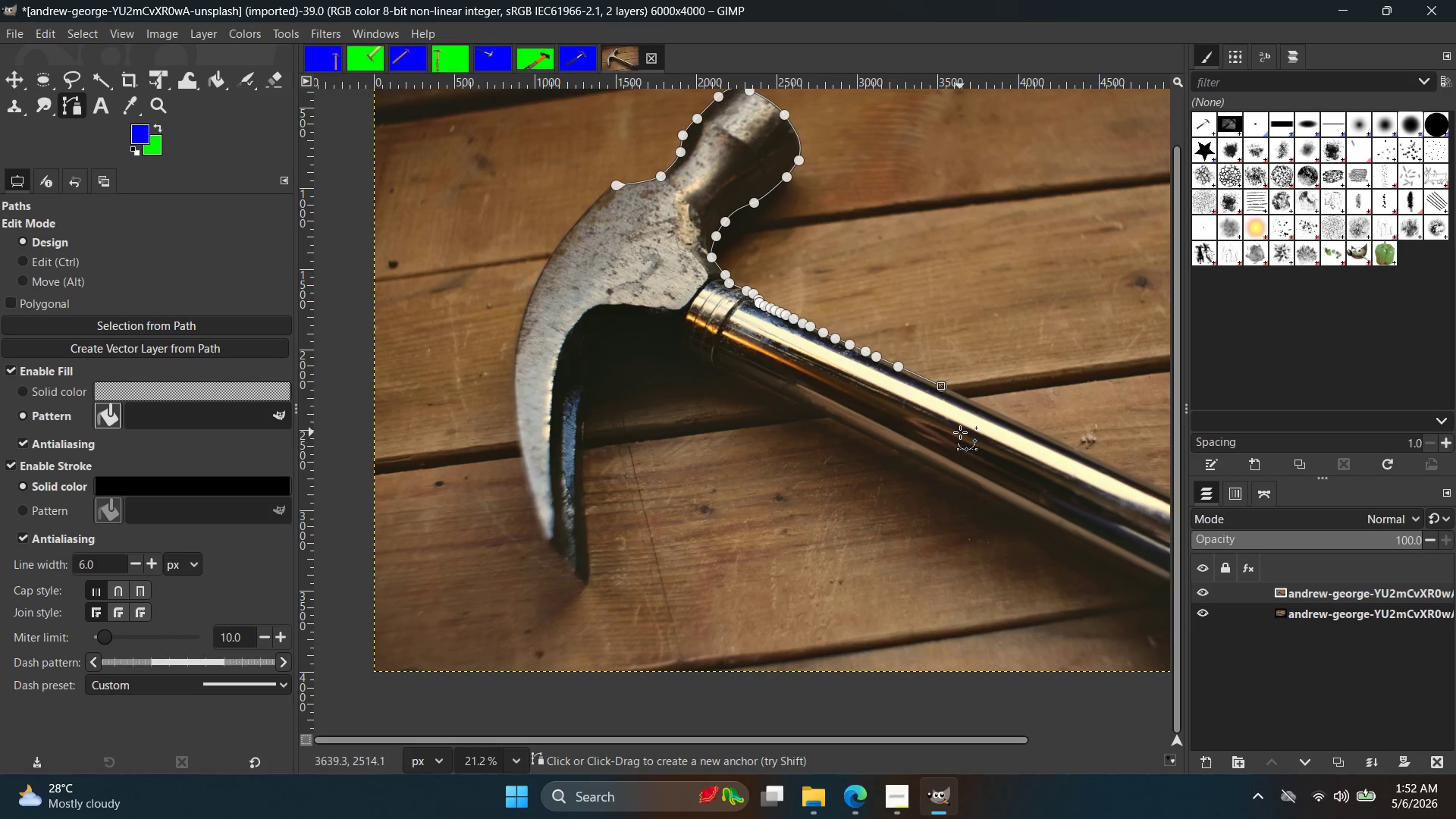 
hold_key(key=Space, duration=0.42)
 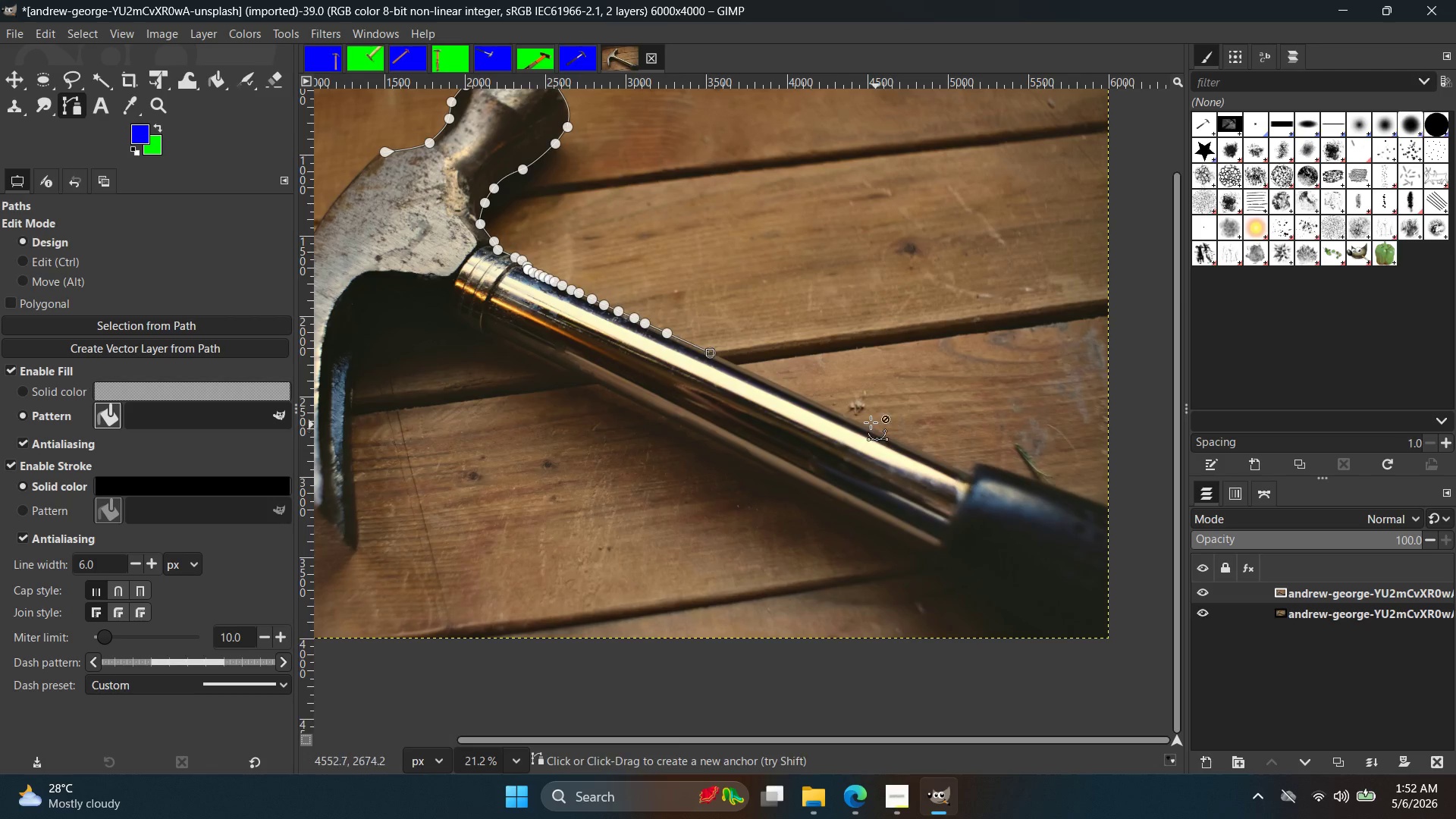 
hold_key(key=ControlLeft, duration=0.83)
scroll: coordinate [817, 415], scroll_direction: up, amount: 13.0
 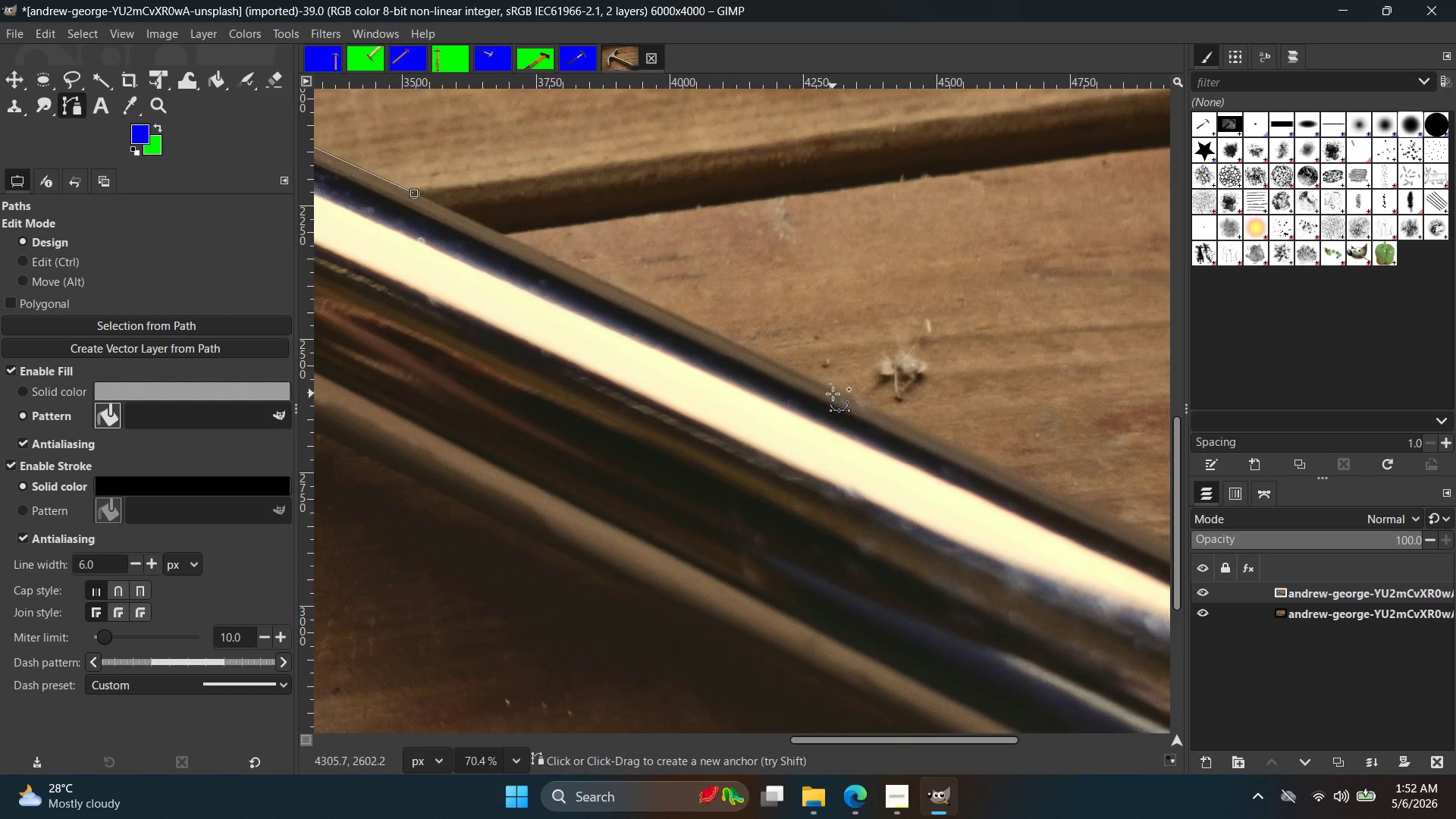 
hold_key(key=ControlLeft, duration=0.42)
 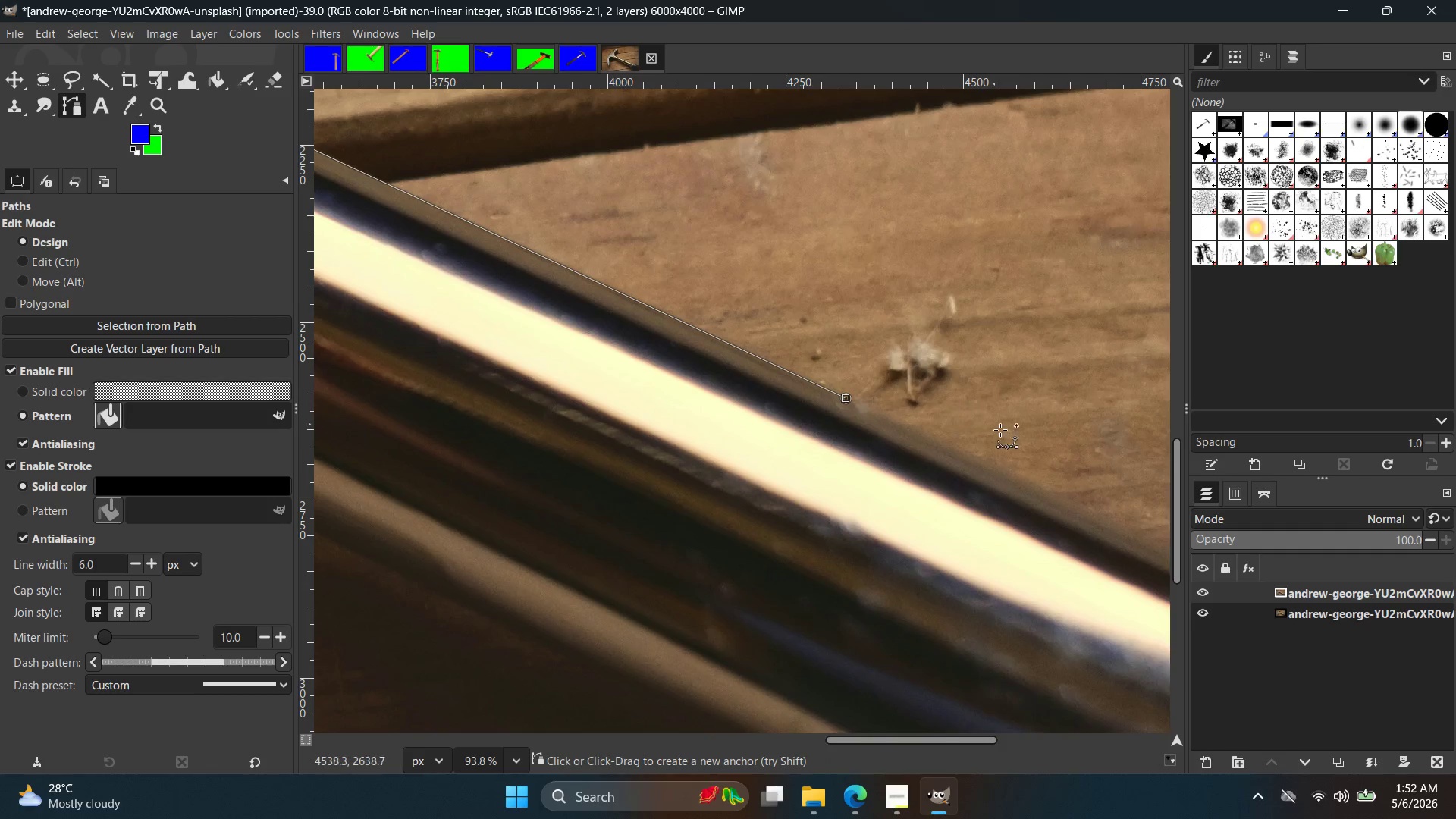 
left_click([846, 398])
 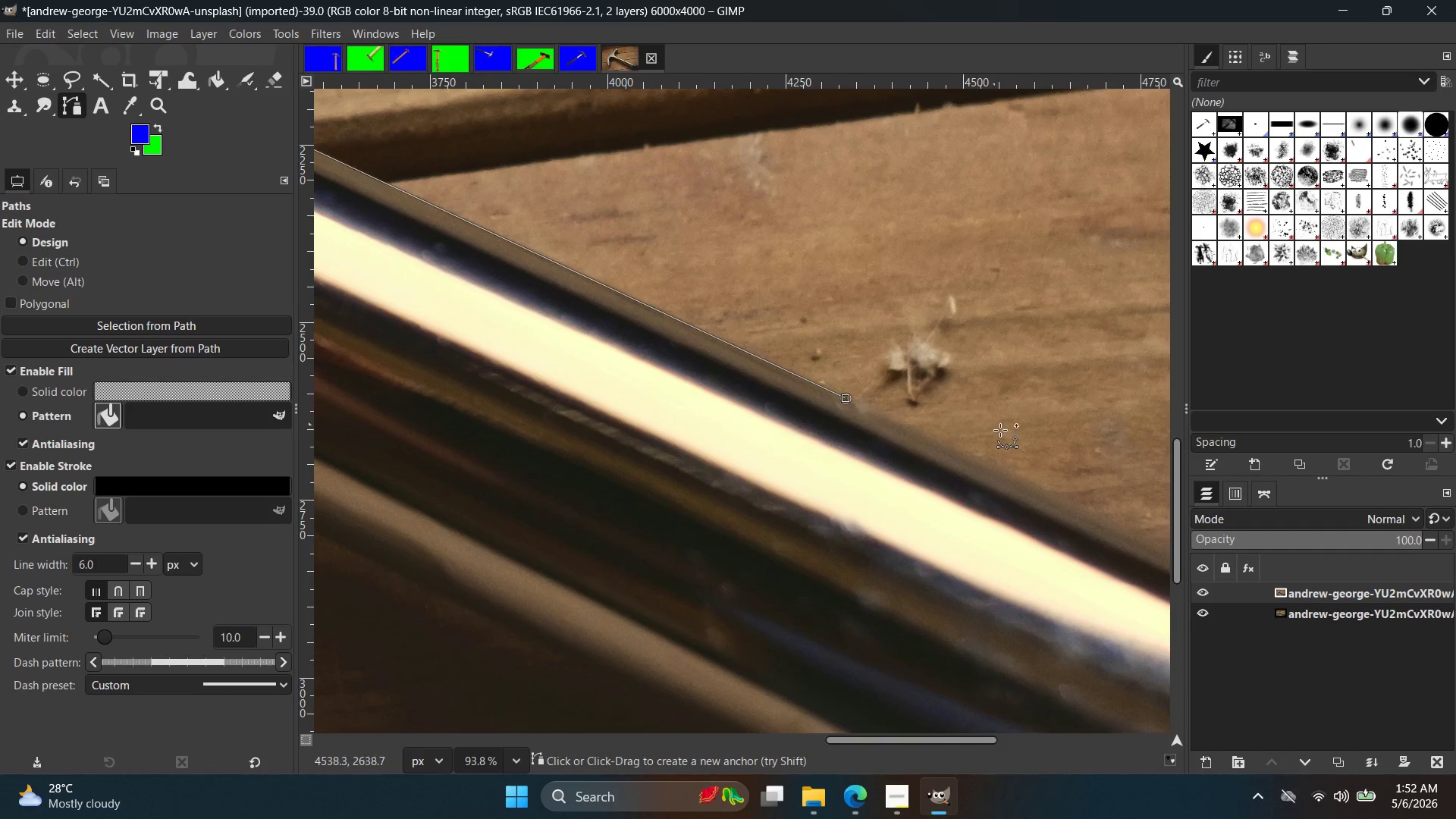 
scroll: coordinate [855, 388], scroll_direction: up, amount: 3.0
 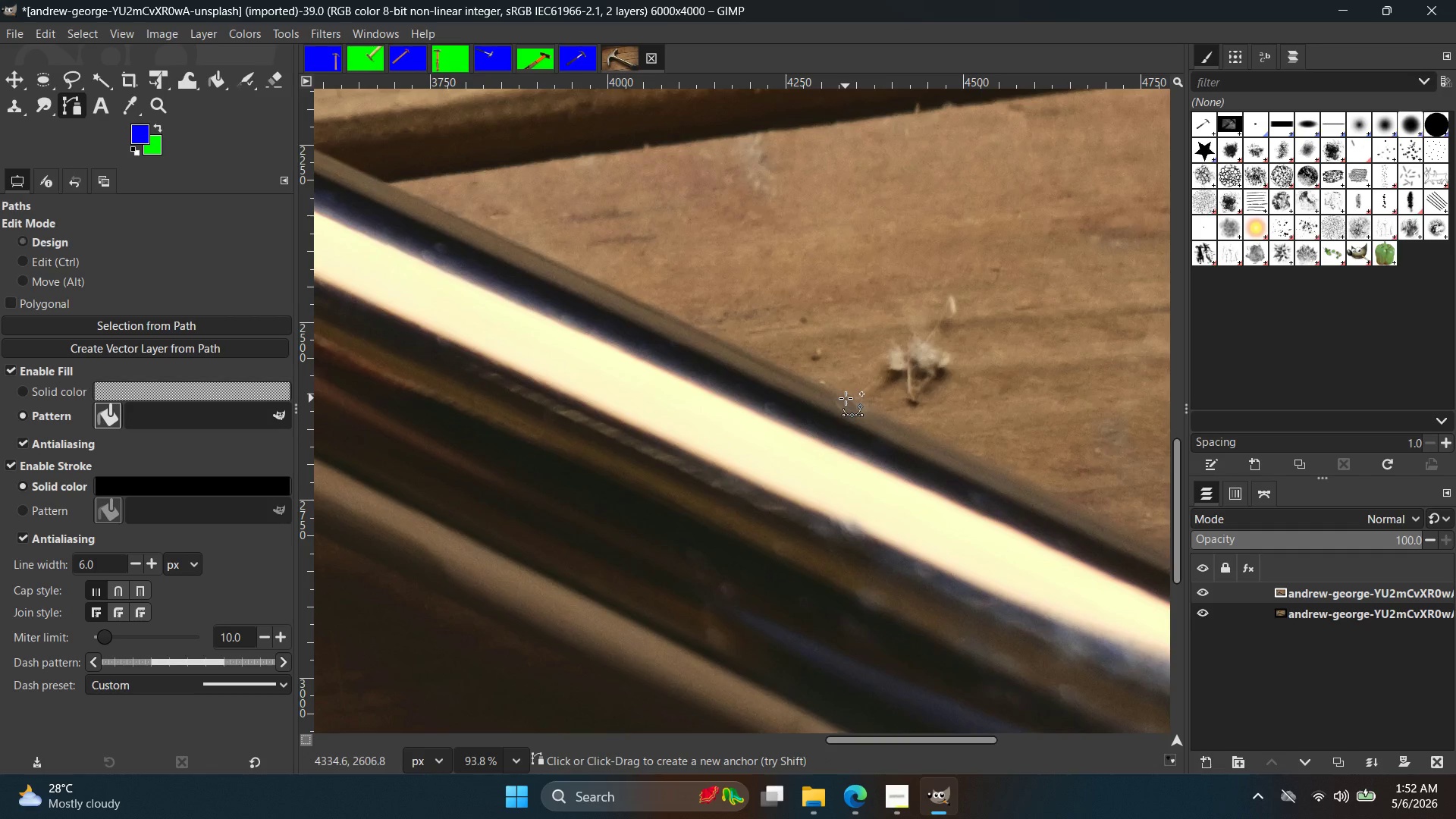 
hold_key(key=Space, duration=0.56)
 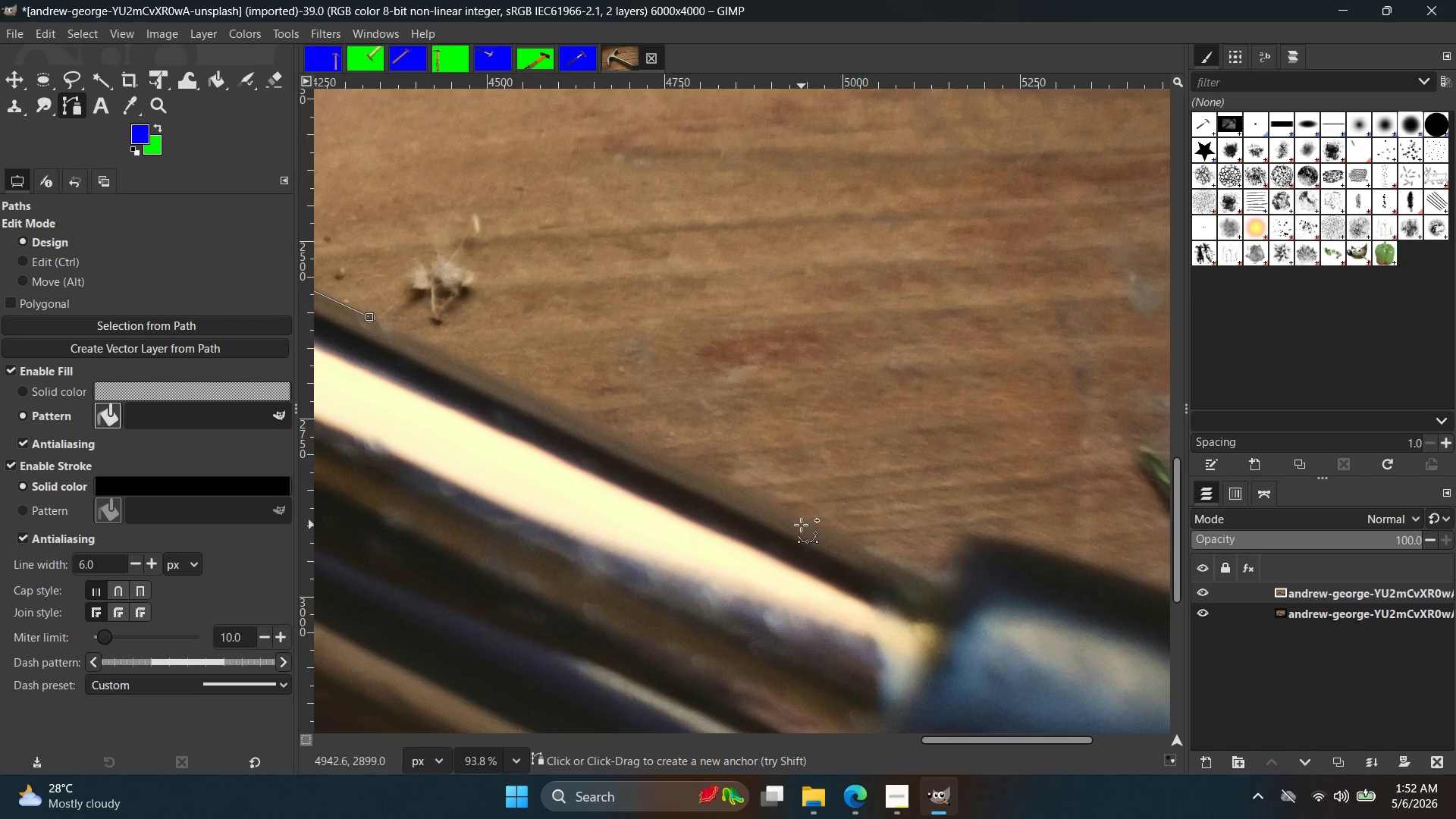 
left_click([804, 516])
 